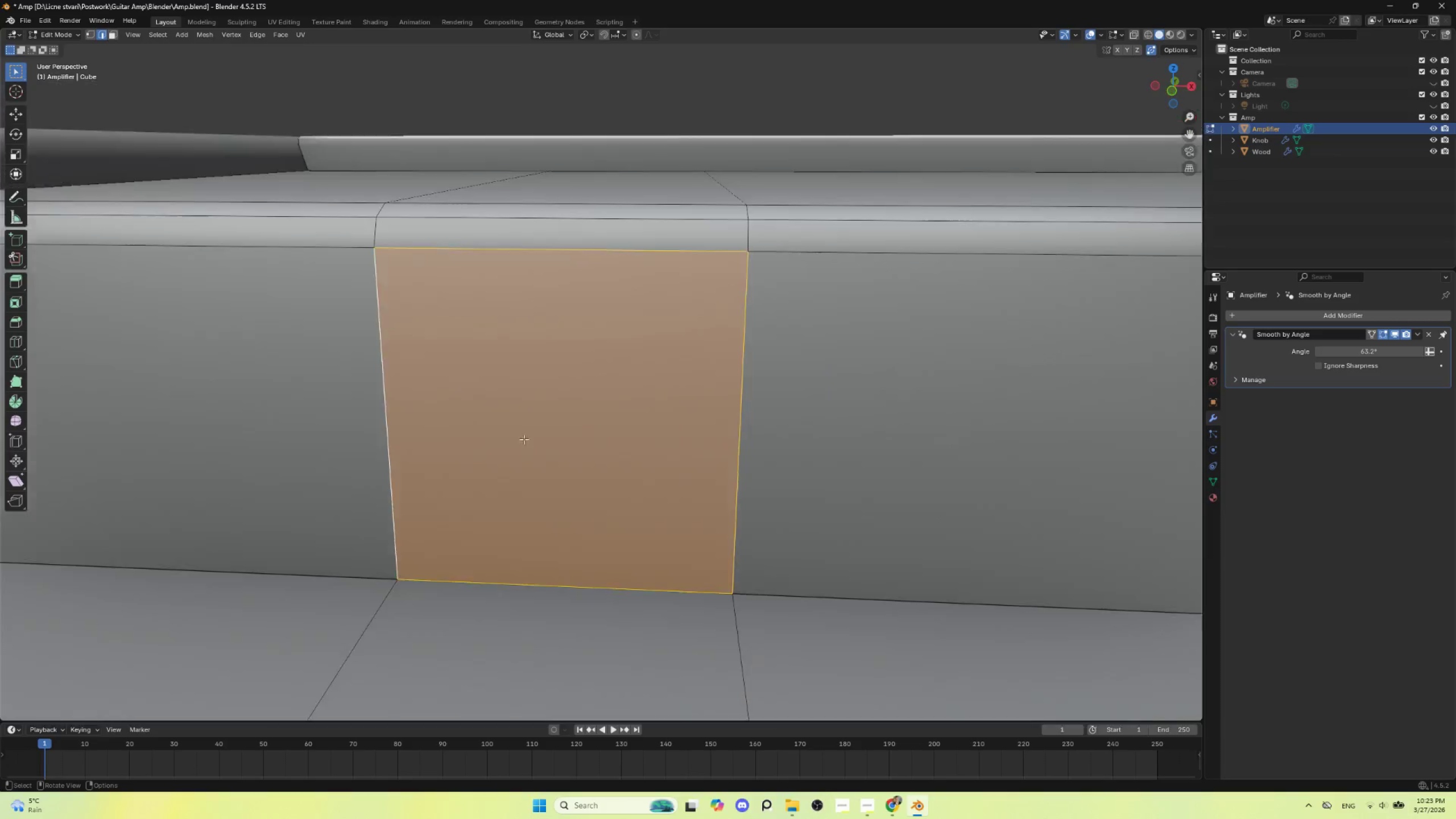 
scroll: coordinate [524, 440], scroll_direction: down, amount: 5.0
 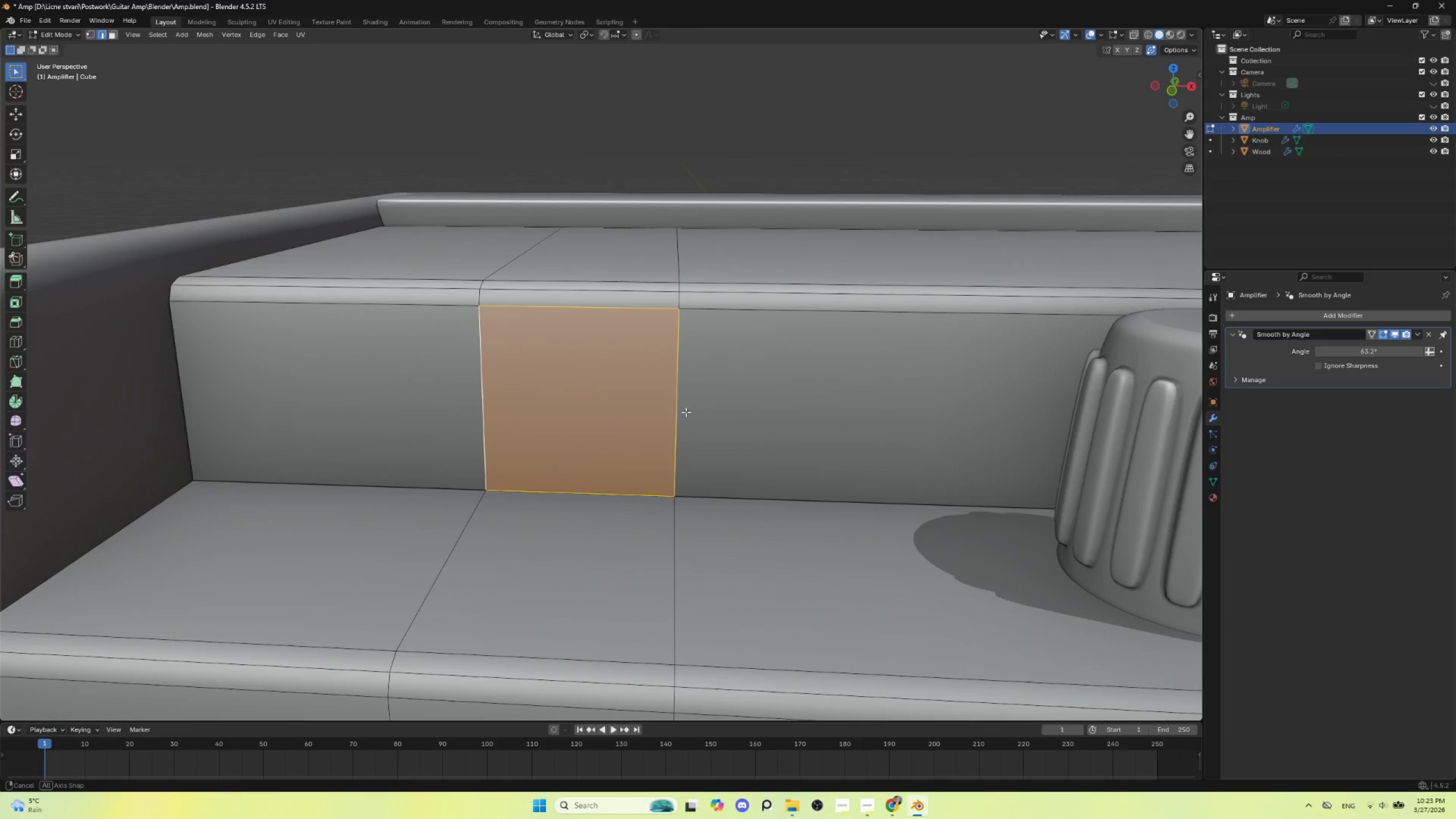 
hold_key(key=AltLeft, duration=0.39)
 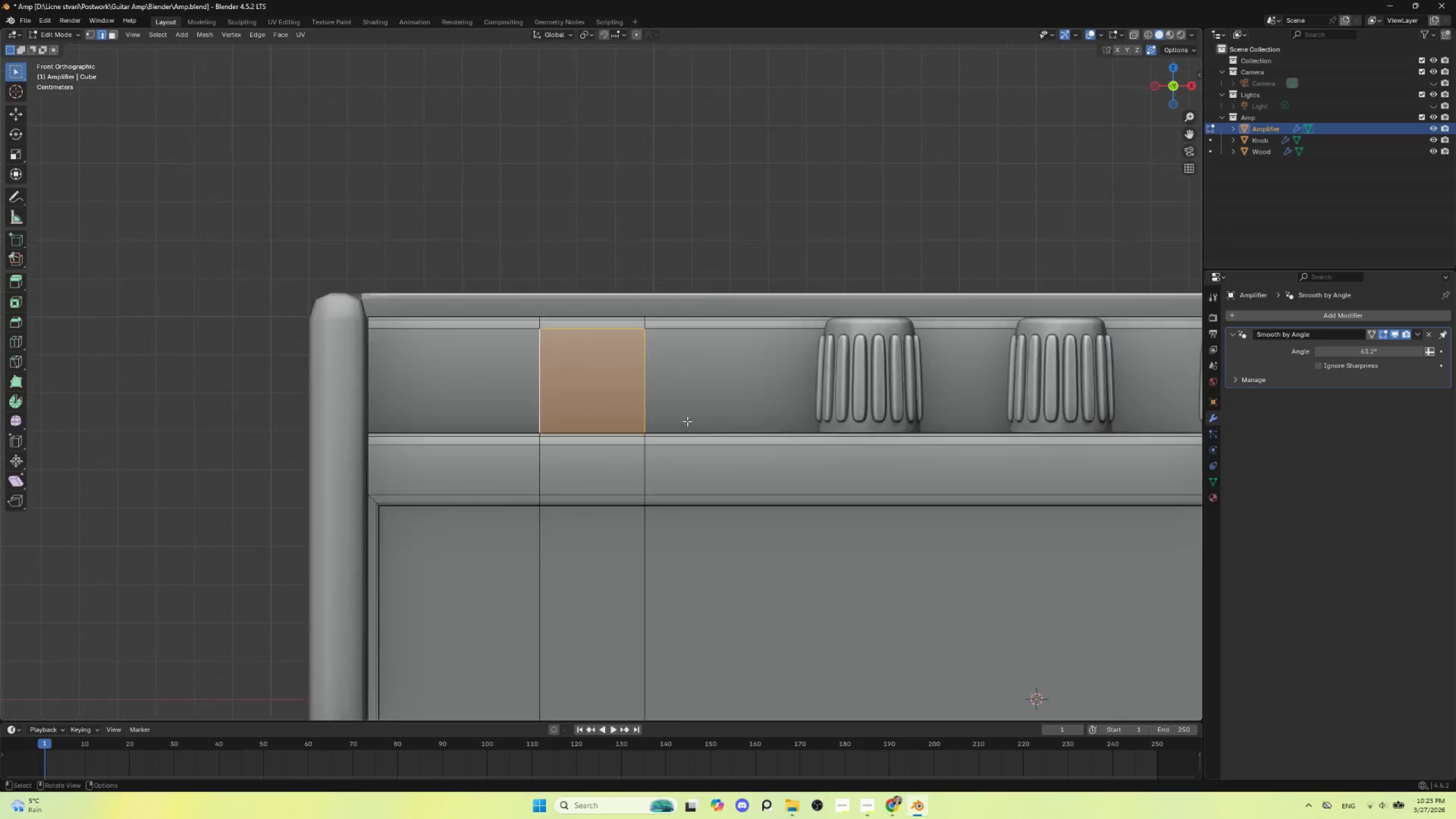 
scroll: coordinate [687, 420], scroll_direction: down, amount: 4.0
 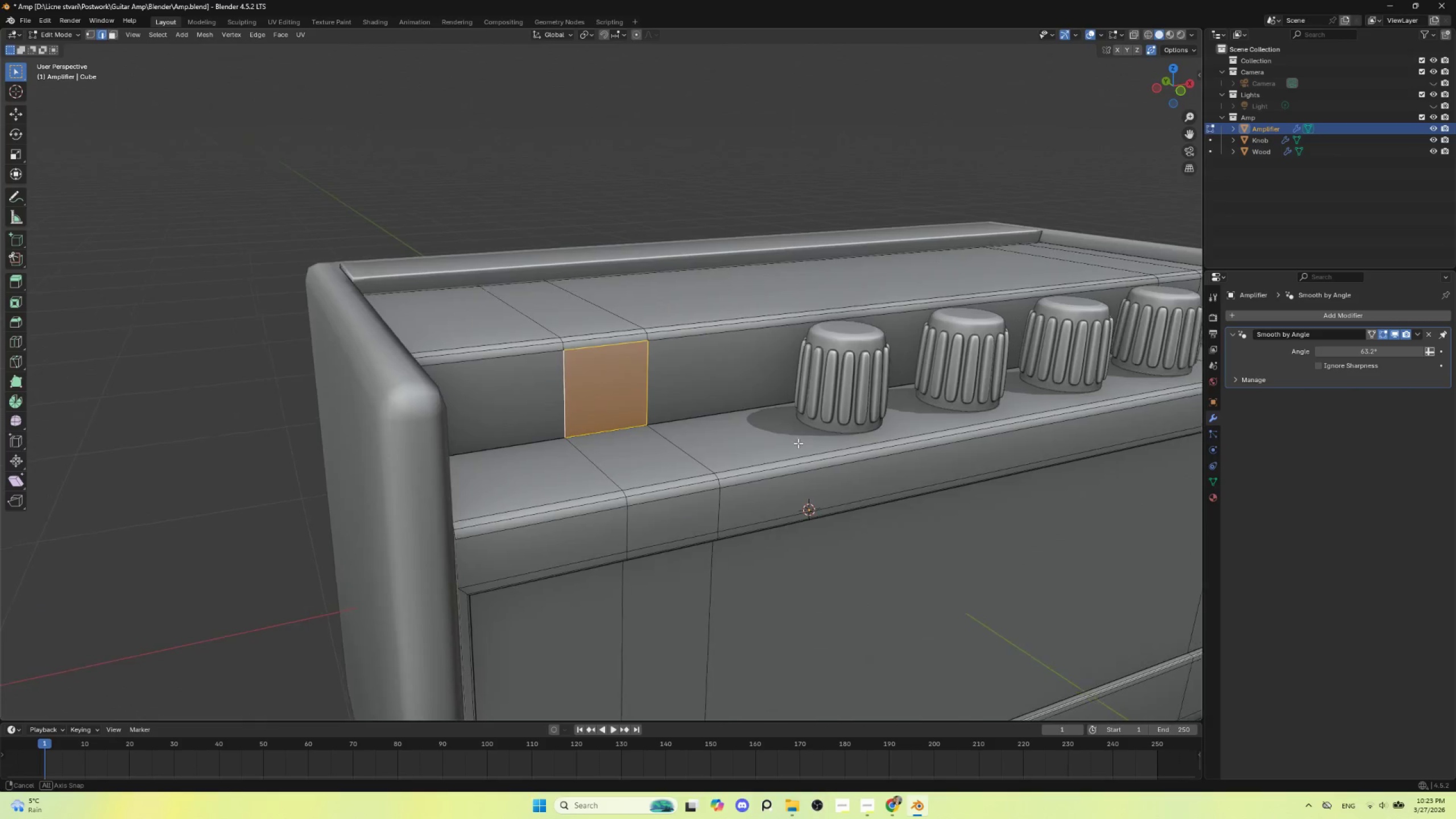 
hold_key(key=AltLeft, duration=0.36)
 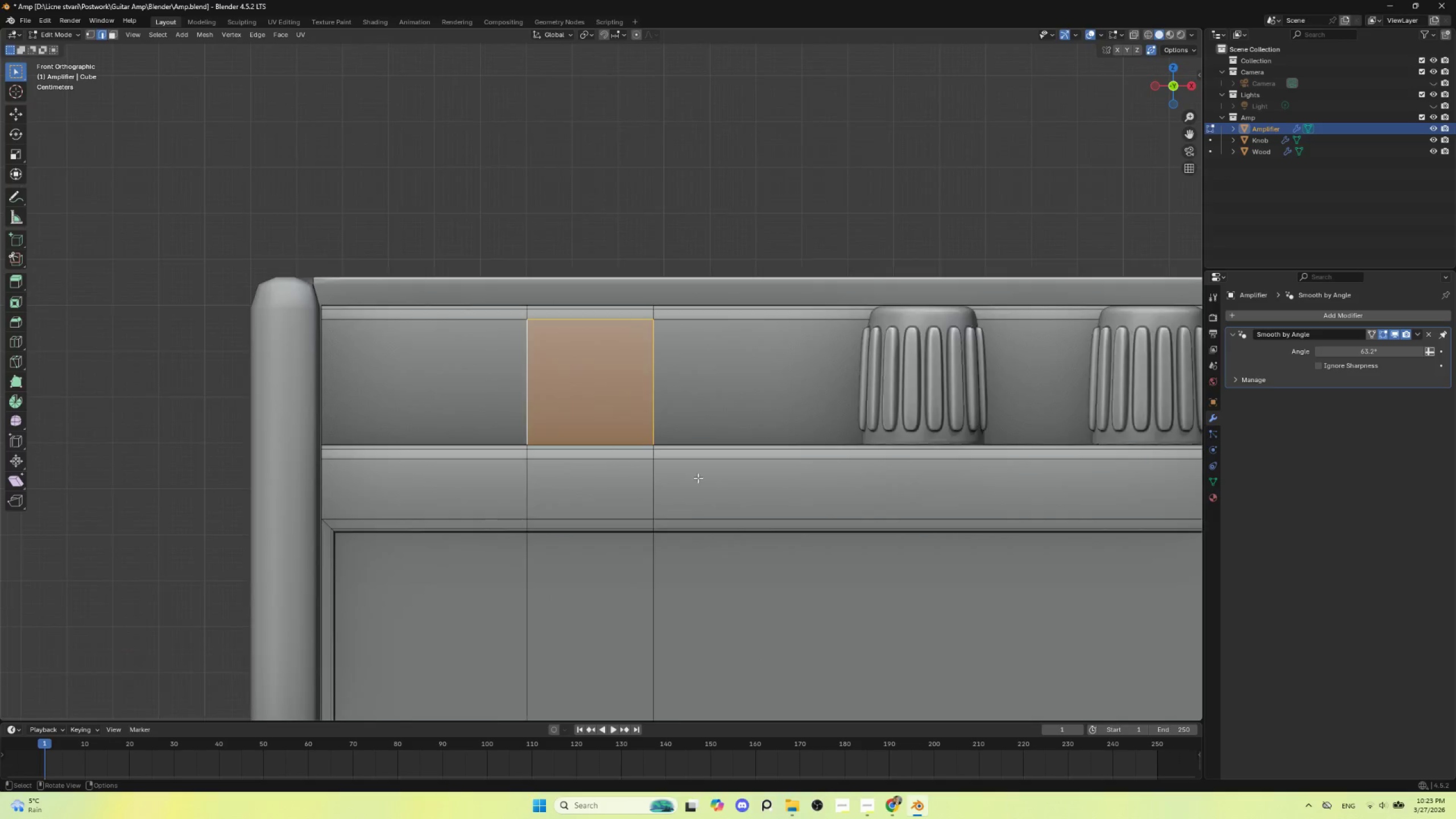 
scroll: coordinate [698, 478], scroll_direction: up, amount: 4.0
 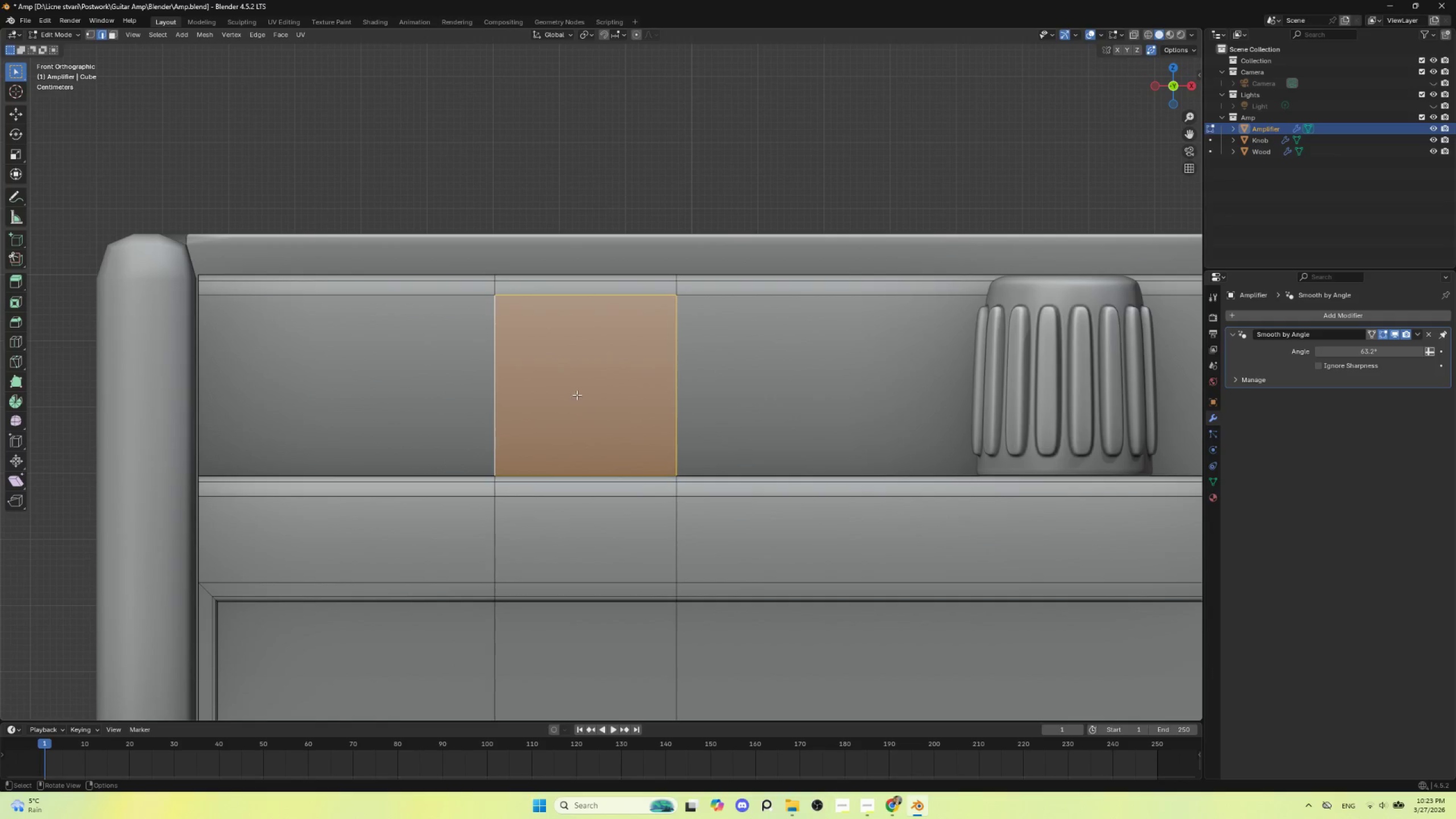 
key(Control+R)
 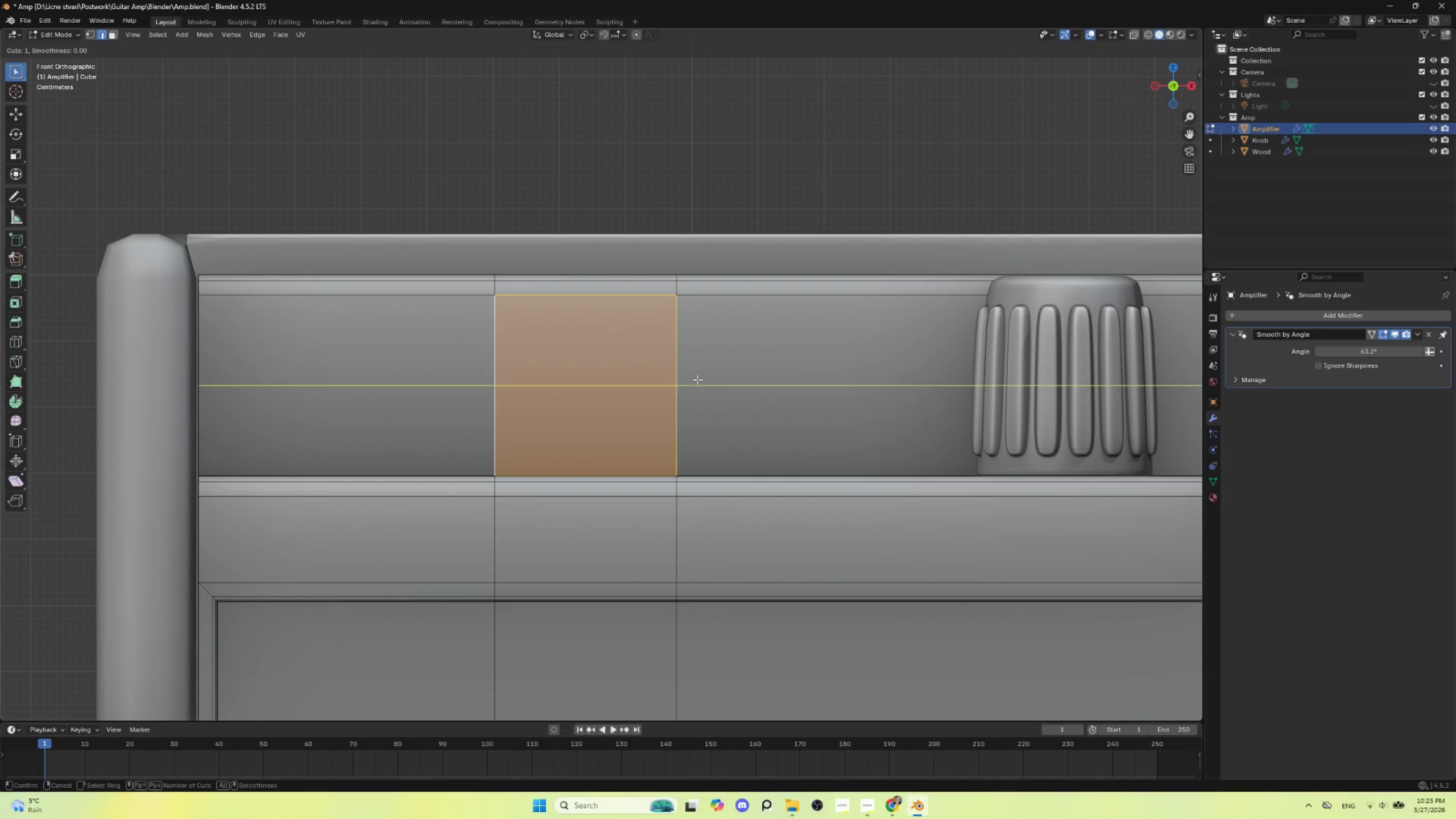 
scroll: coordinate [697, 379], scroll_direction: up, amount: 1.0
 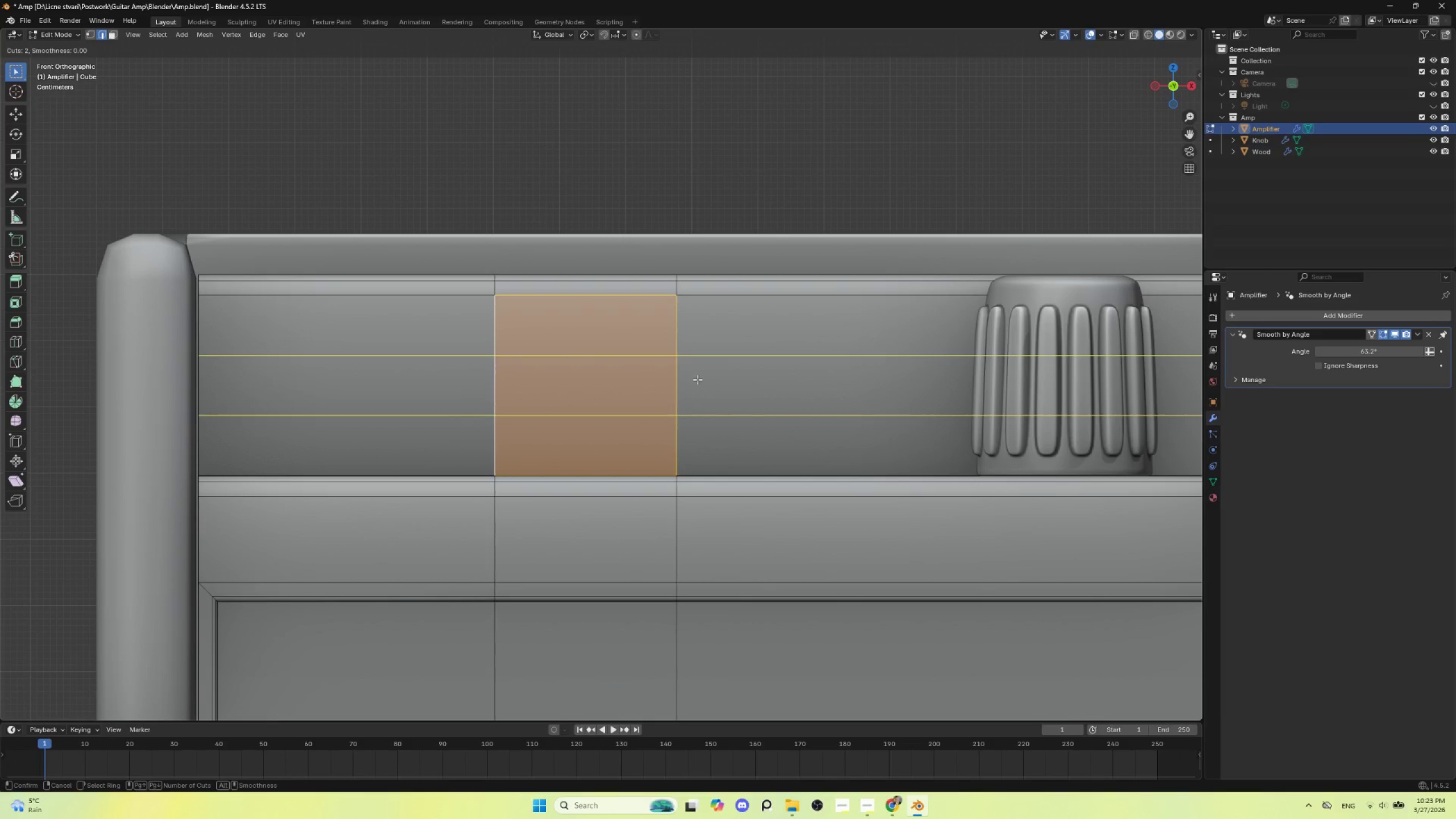 
left_click([697, 379])
 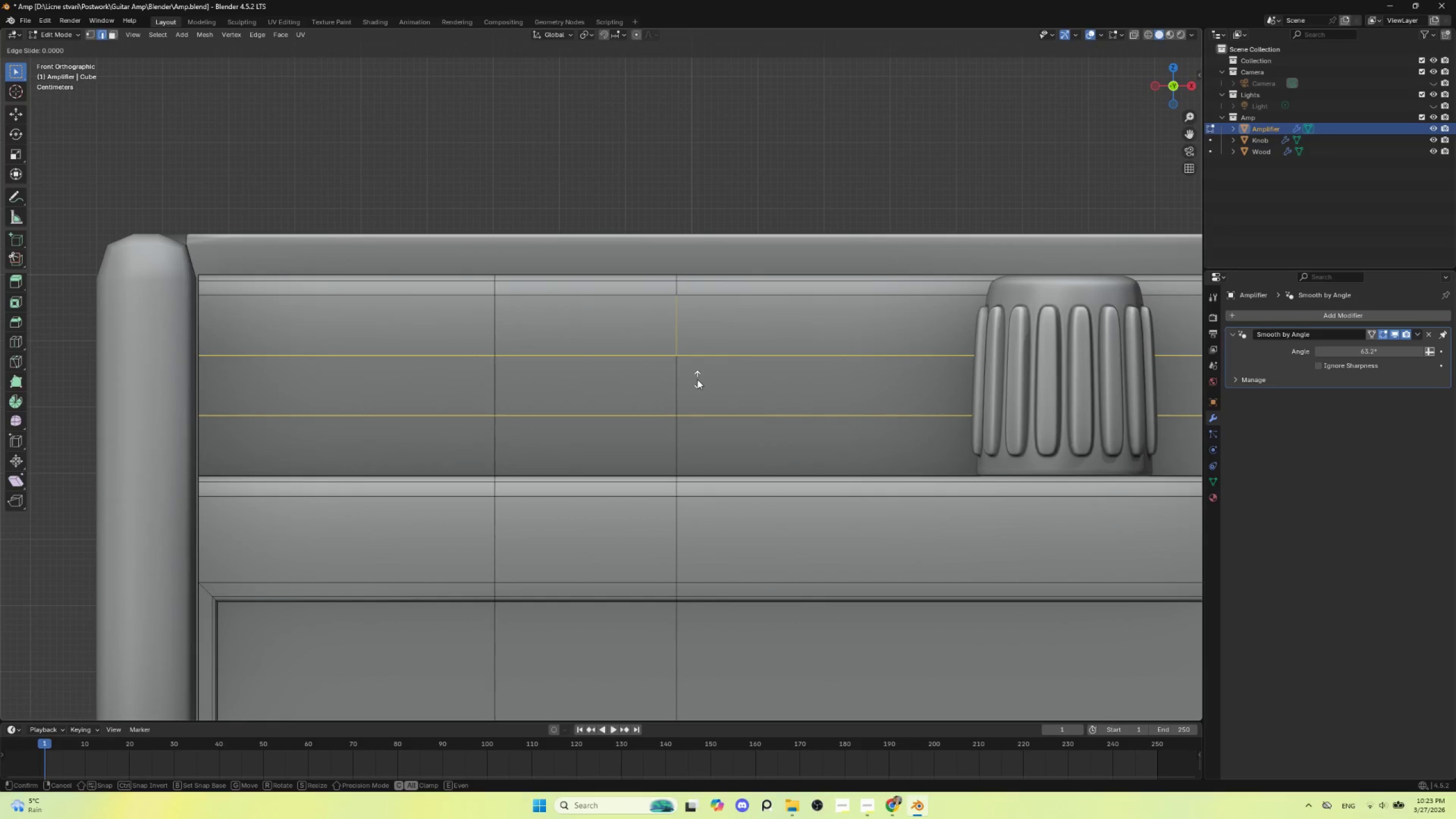 
key(Escape)
 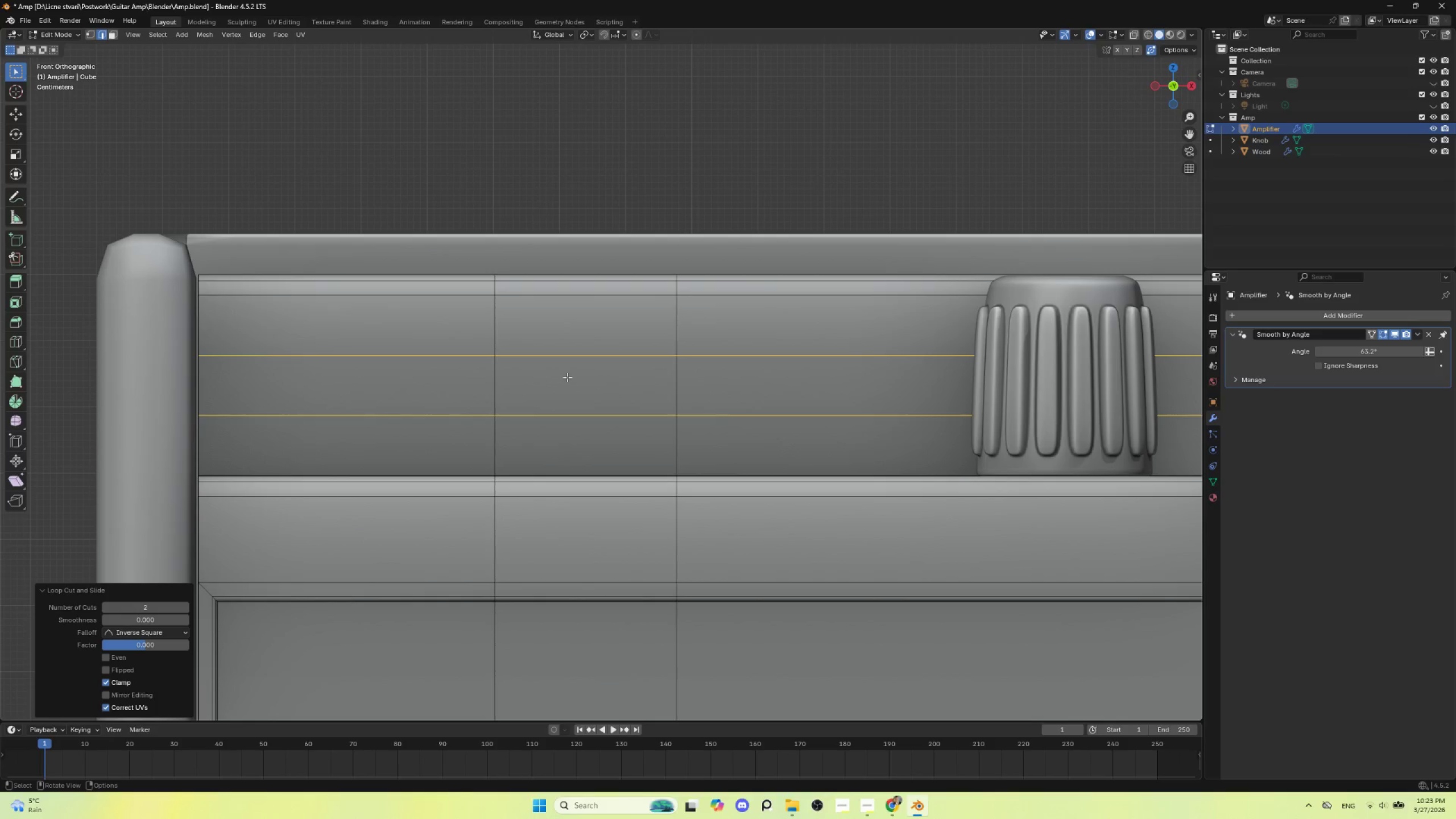 
key(Control+R)
 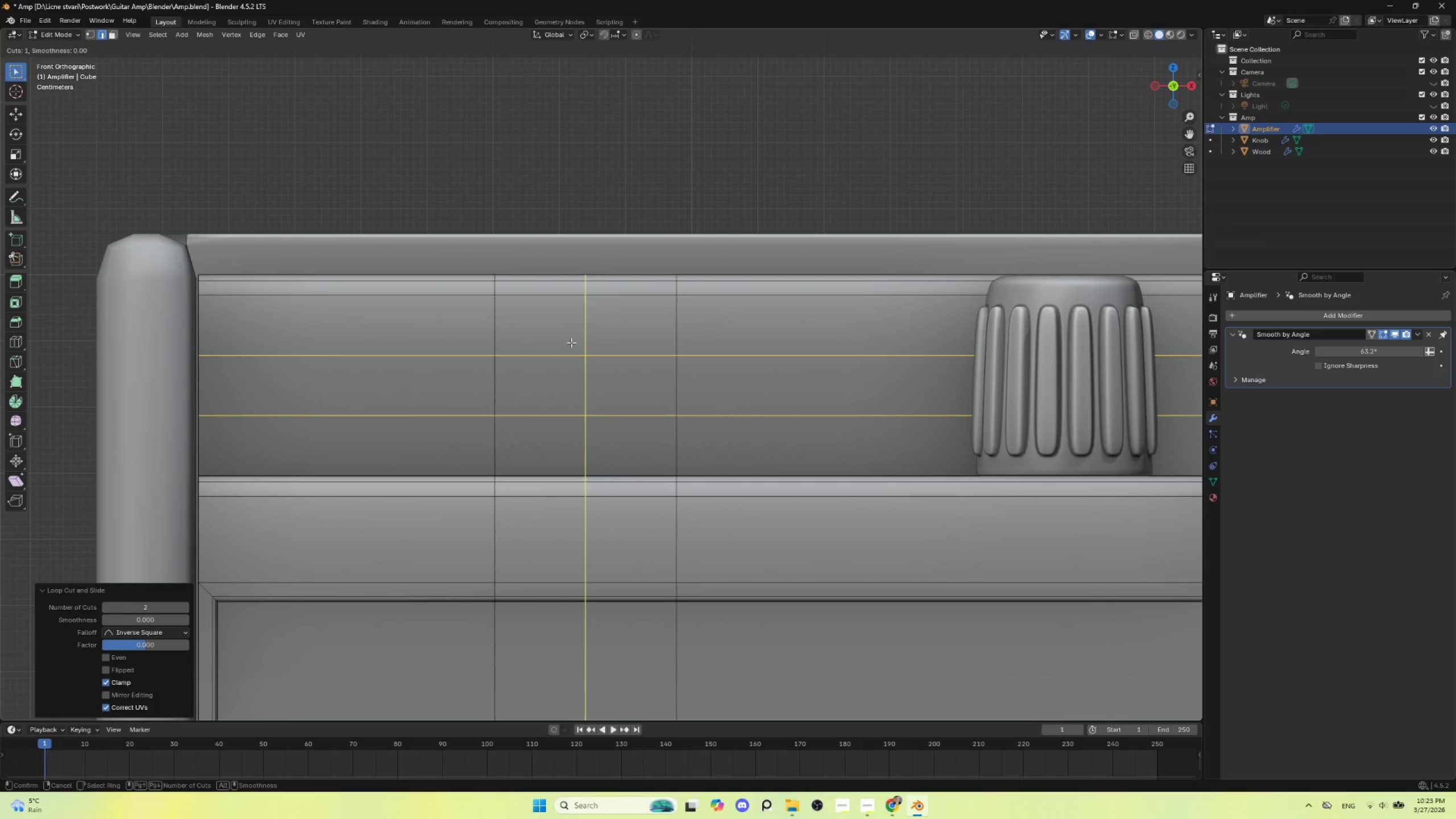 
scroll: coordinate [571, 342], scroll_direction: up, amount: 1.0
 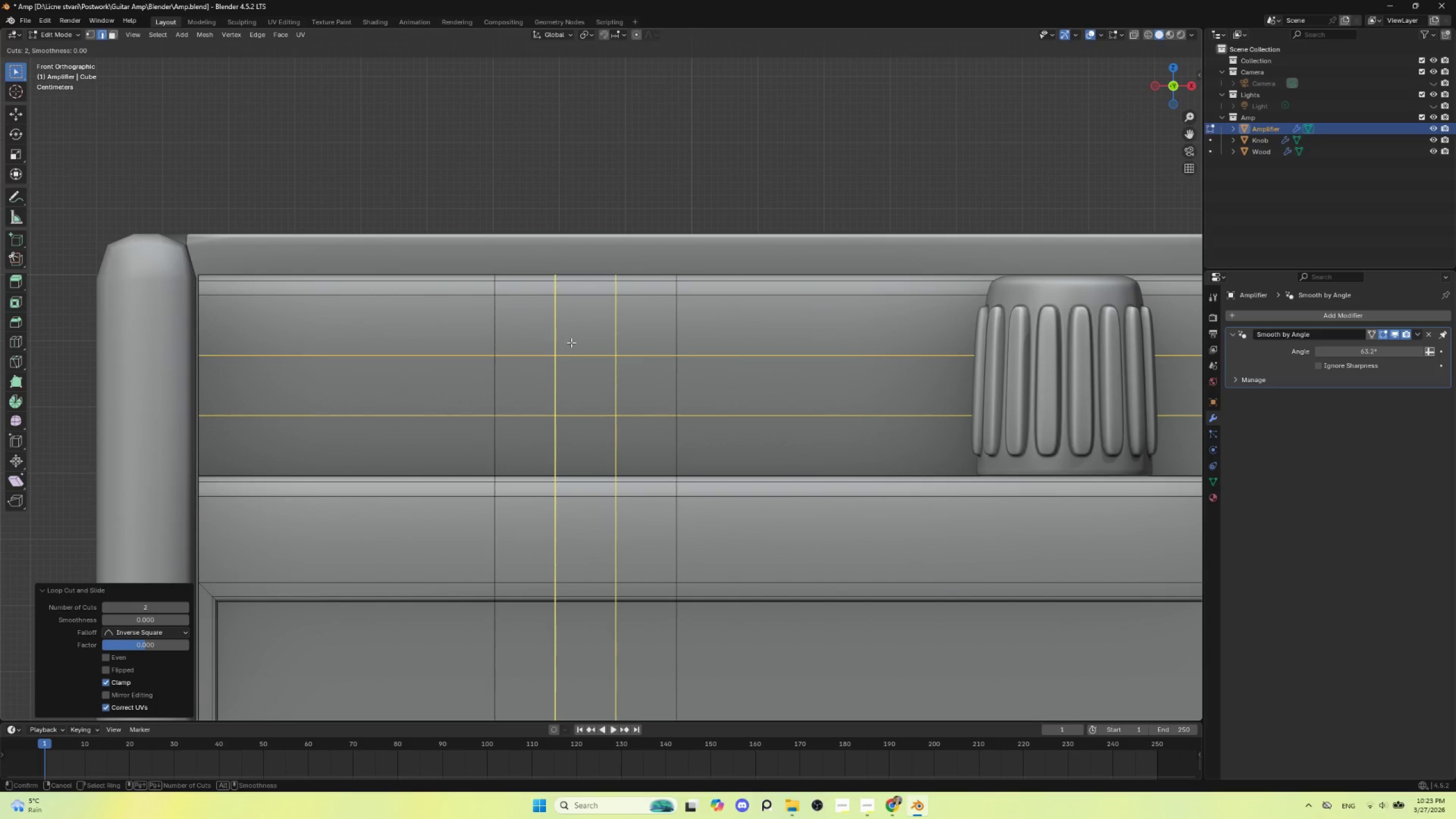 
left_click([571, 342])
 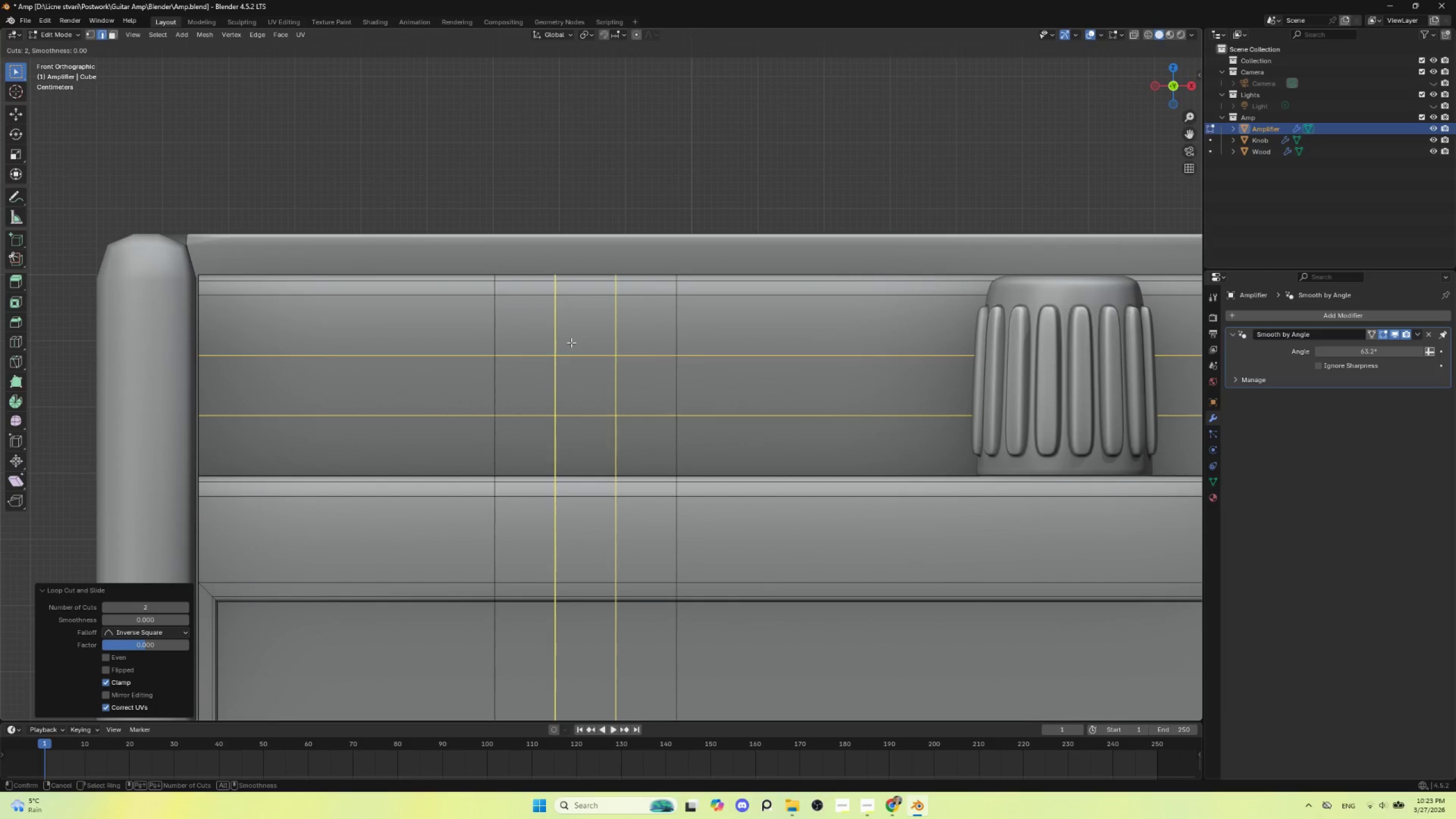 
key(Escape)
 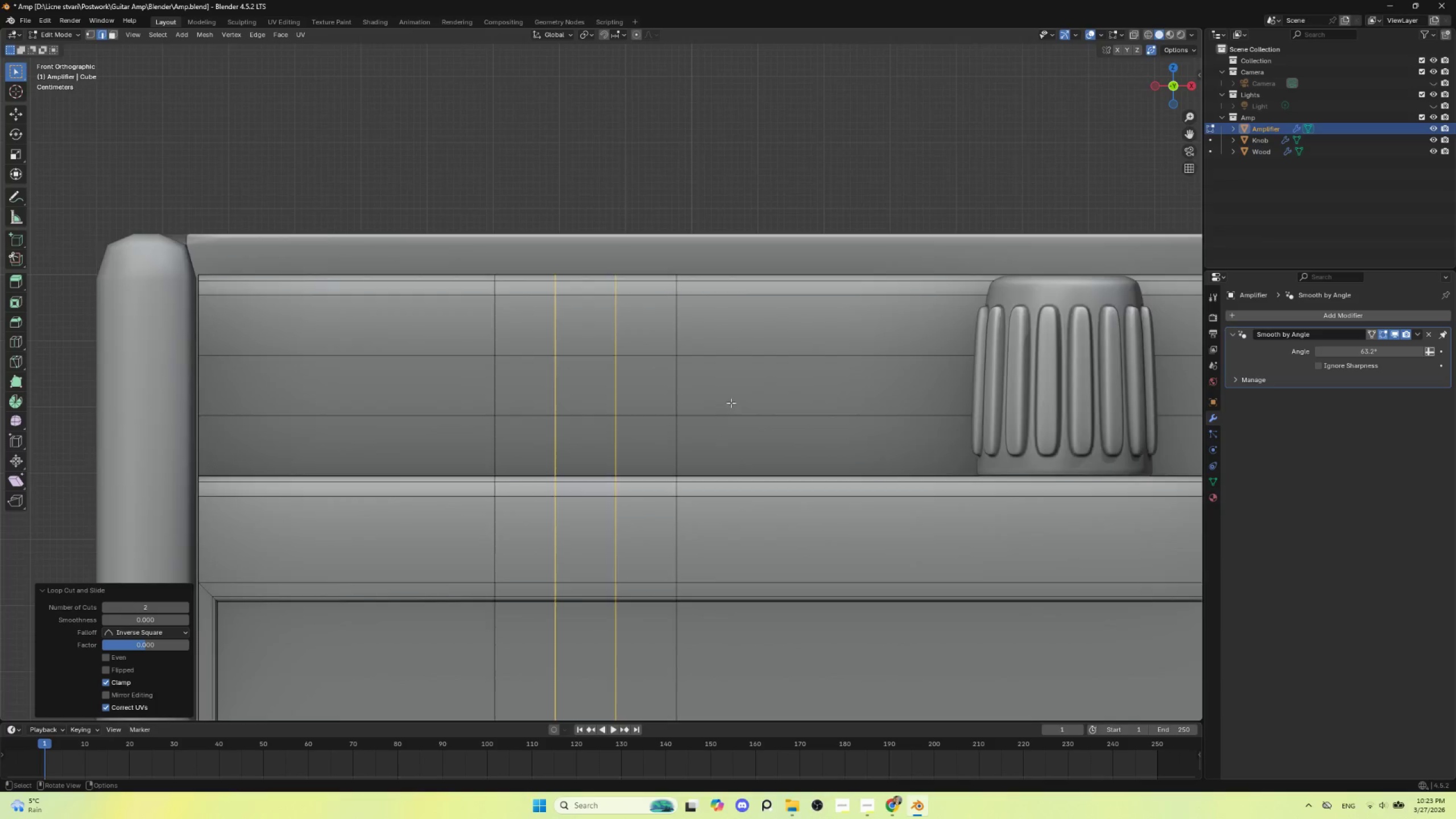 
hold_key(key=ShiftLeft, duration=0.83)
 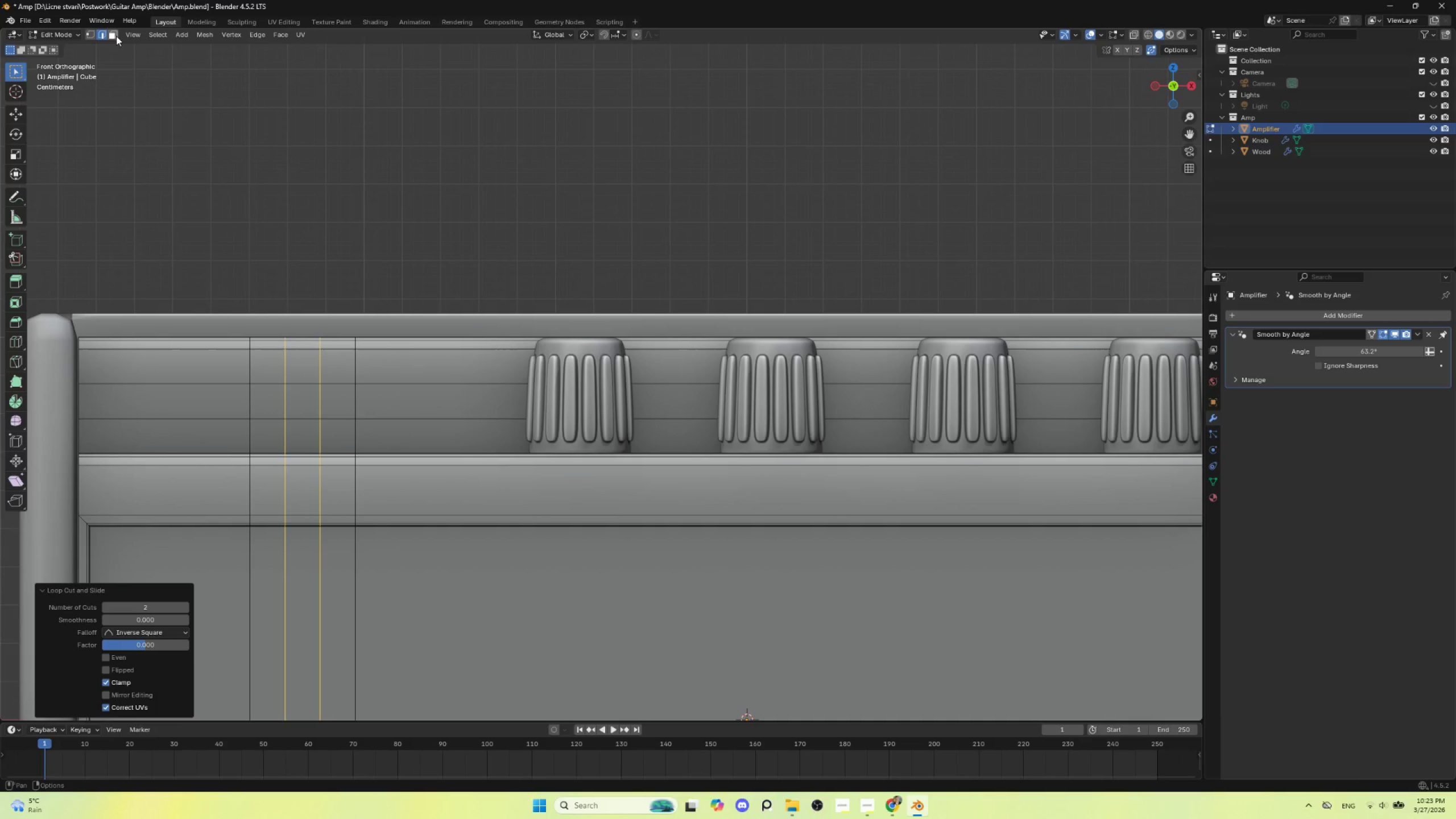 
scroll: coordinate [731, 404], scroll_direction: down, amount: 3.0
 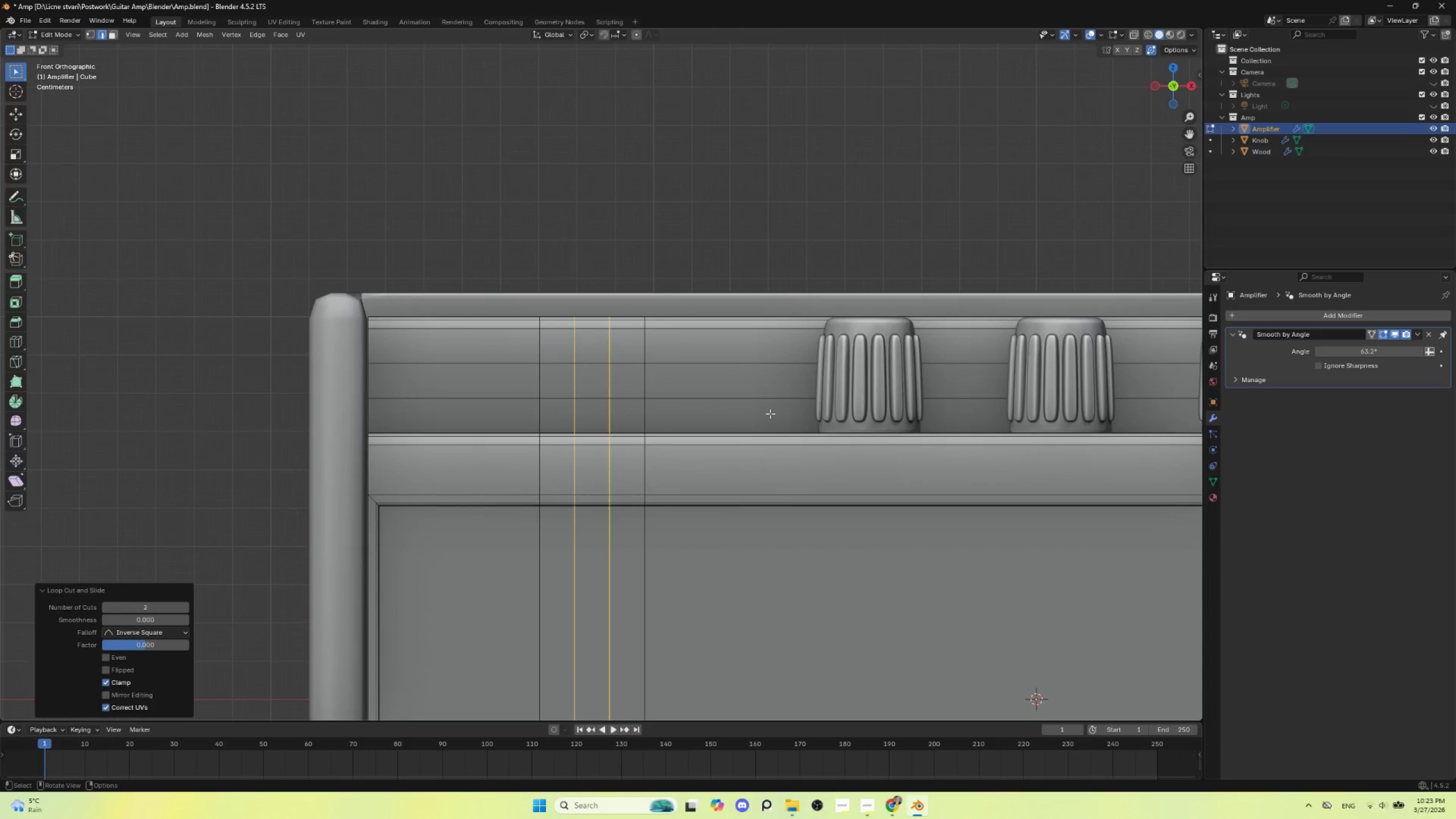 
left_click([116, 36])
 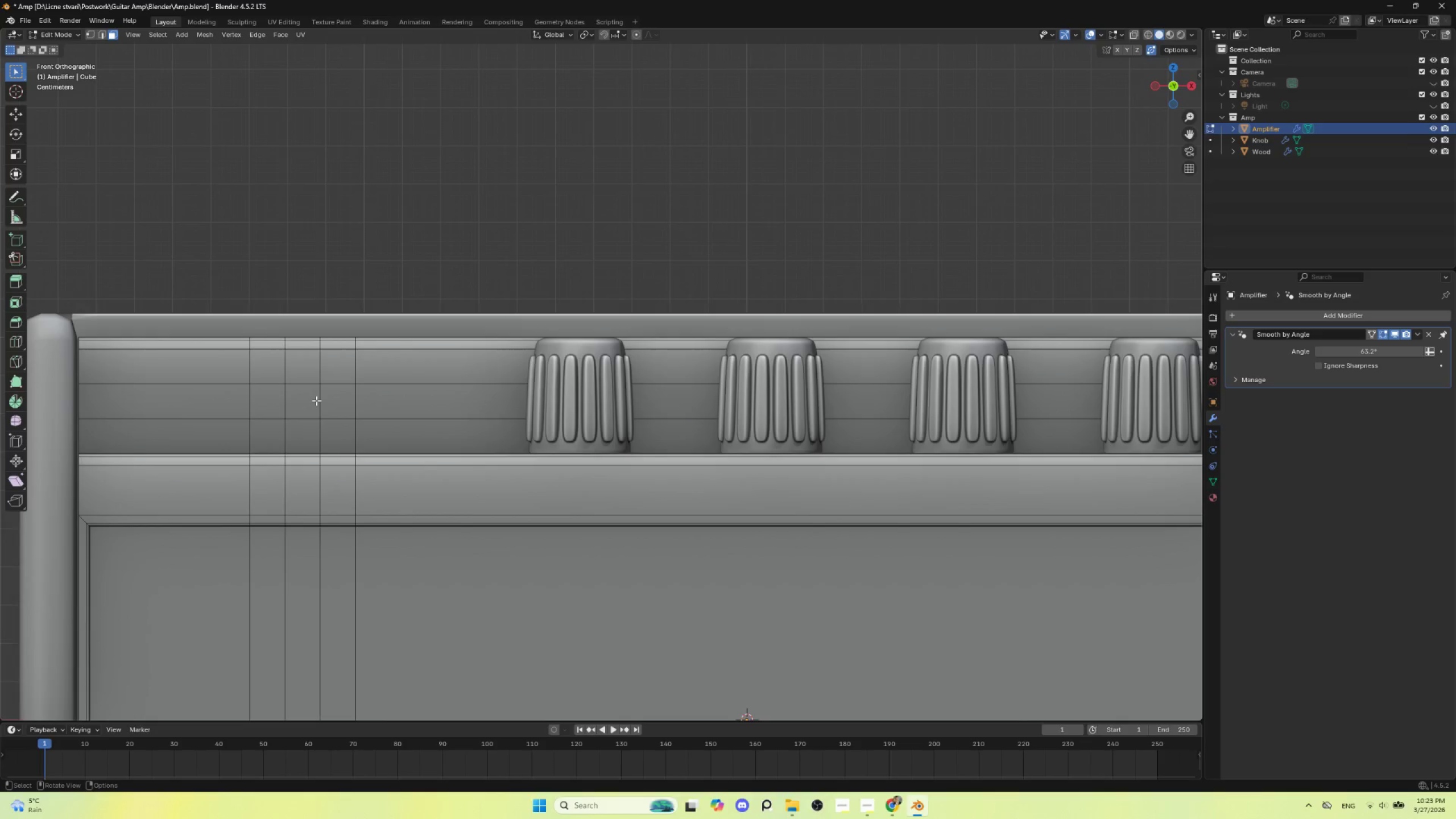 
left_click([316, 400])
 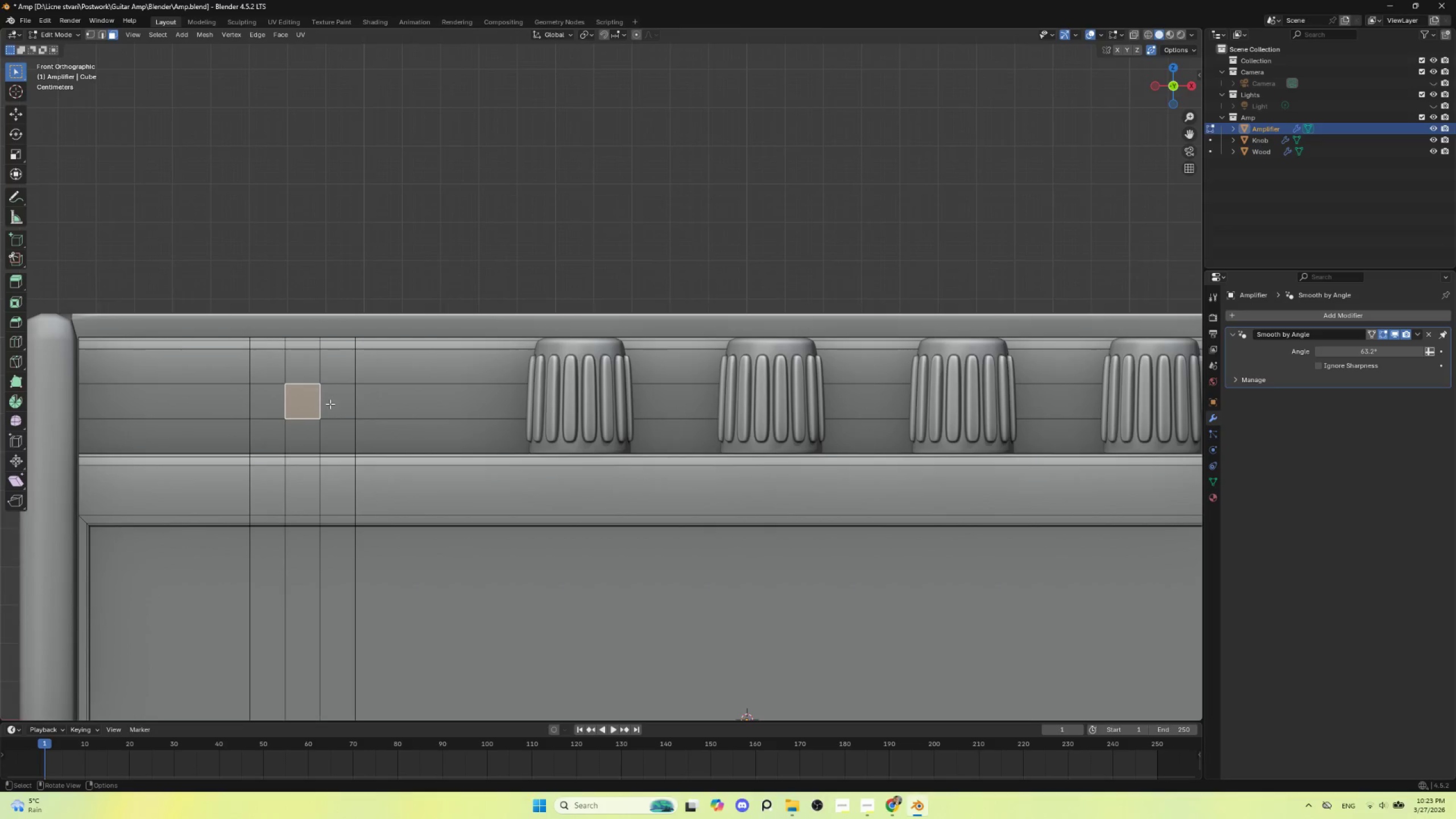 
hold_key(key=ShiftLeft, duration=0.62)
 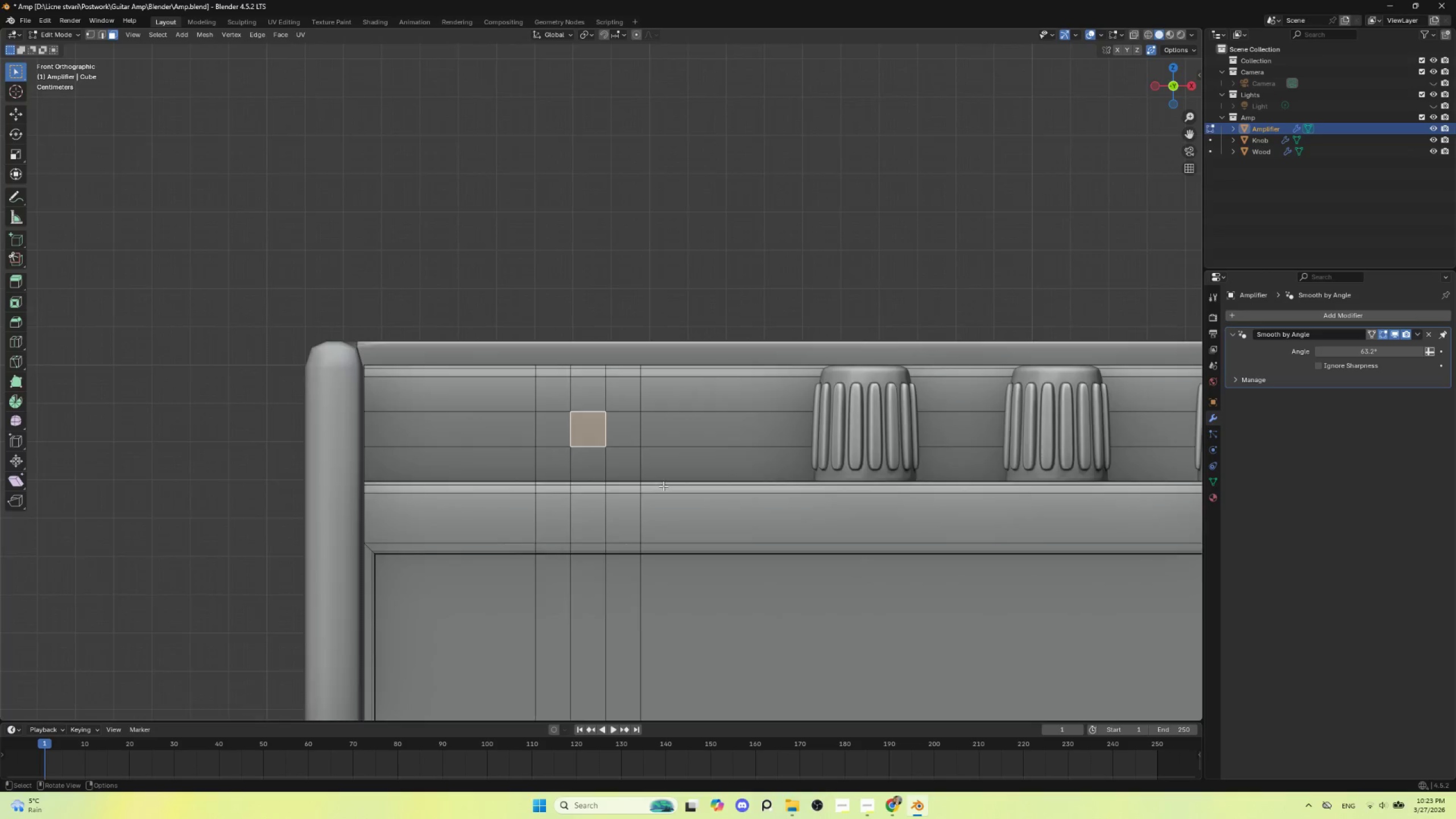 
scroll: coordinate [663, 486], scroll_direction: up, amount: 3.0
 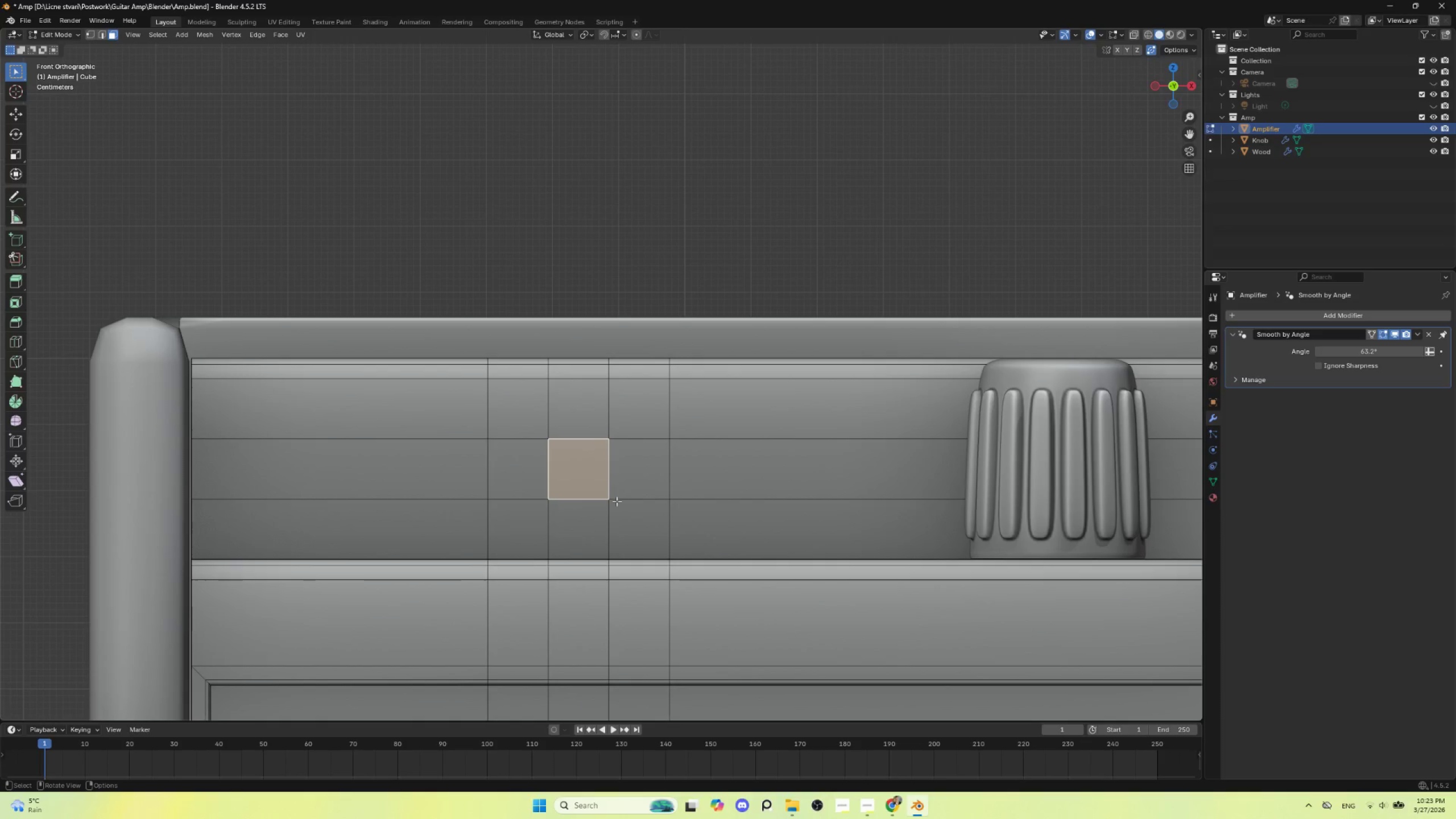 
hold_key(key=ShiftLeft, duration=1.05)
 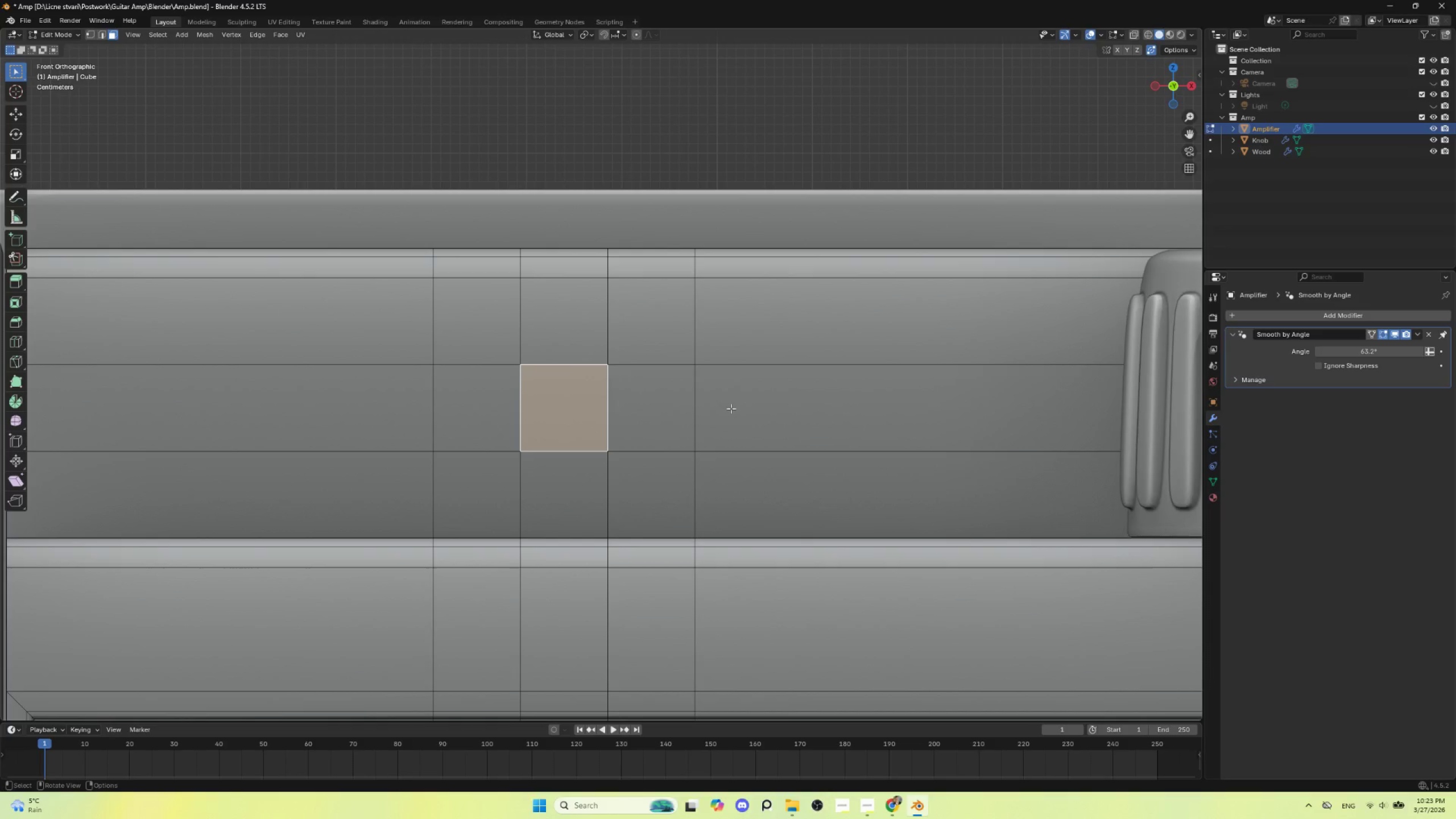 
scroll: coordinate [617, 503], scroll_direction: up, amount: 2.0
 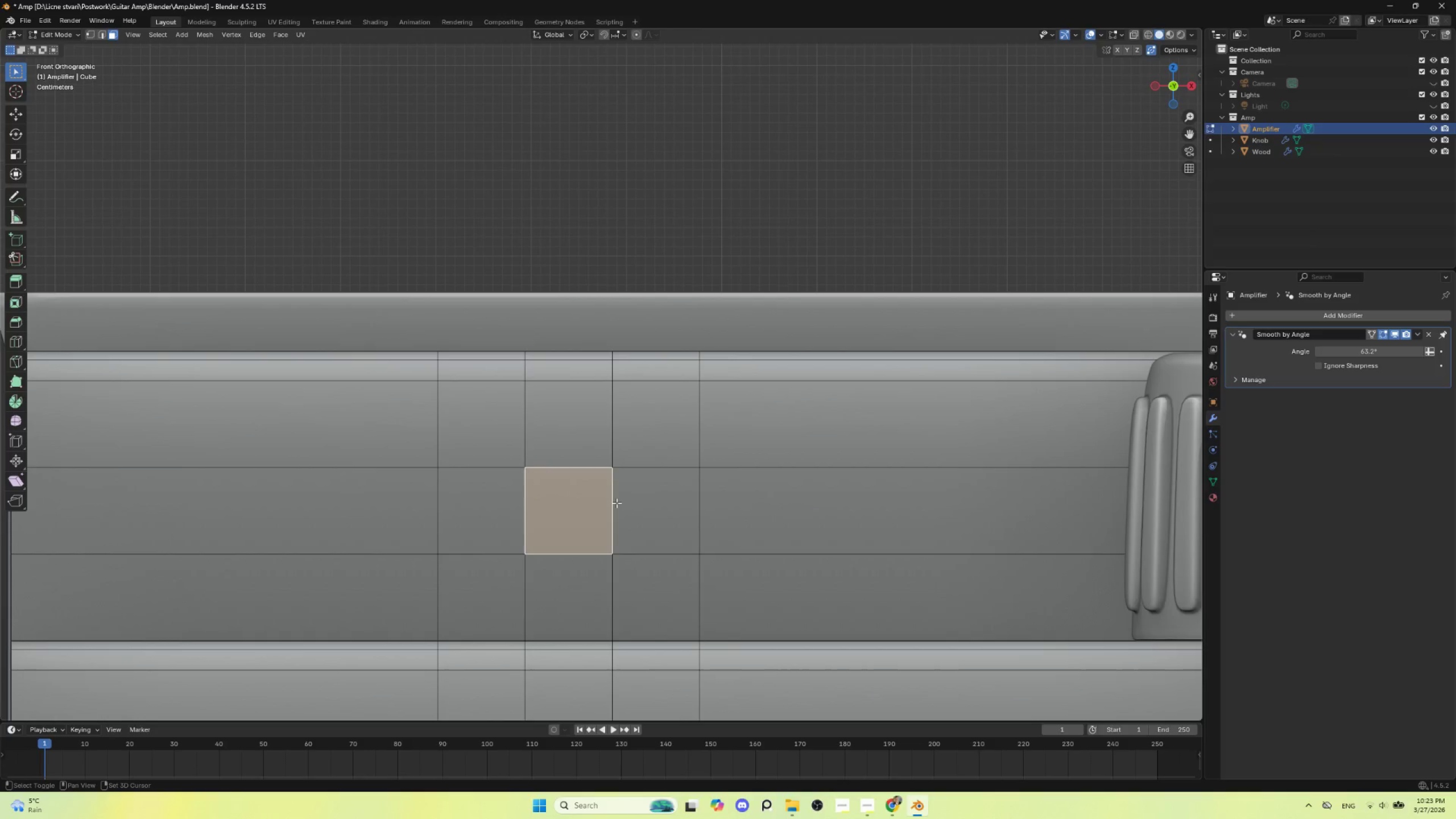 
scroll: coordinate [717, 429], scroll_direction: down, amount: 7.0
 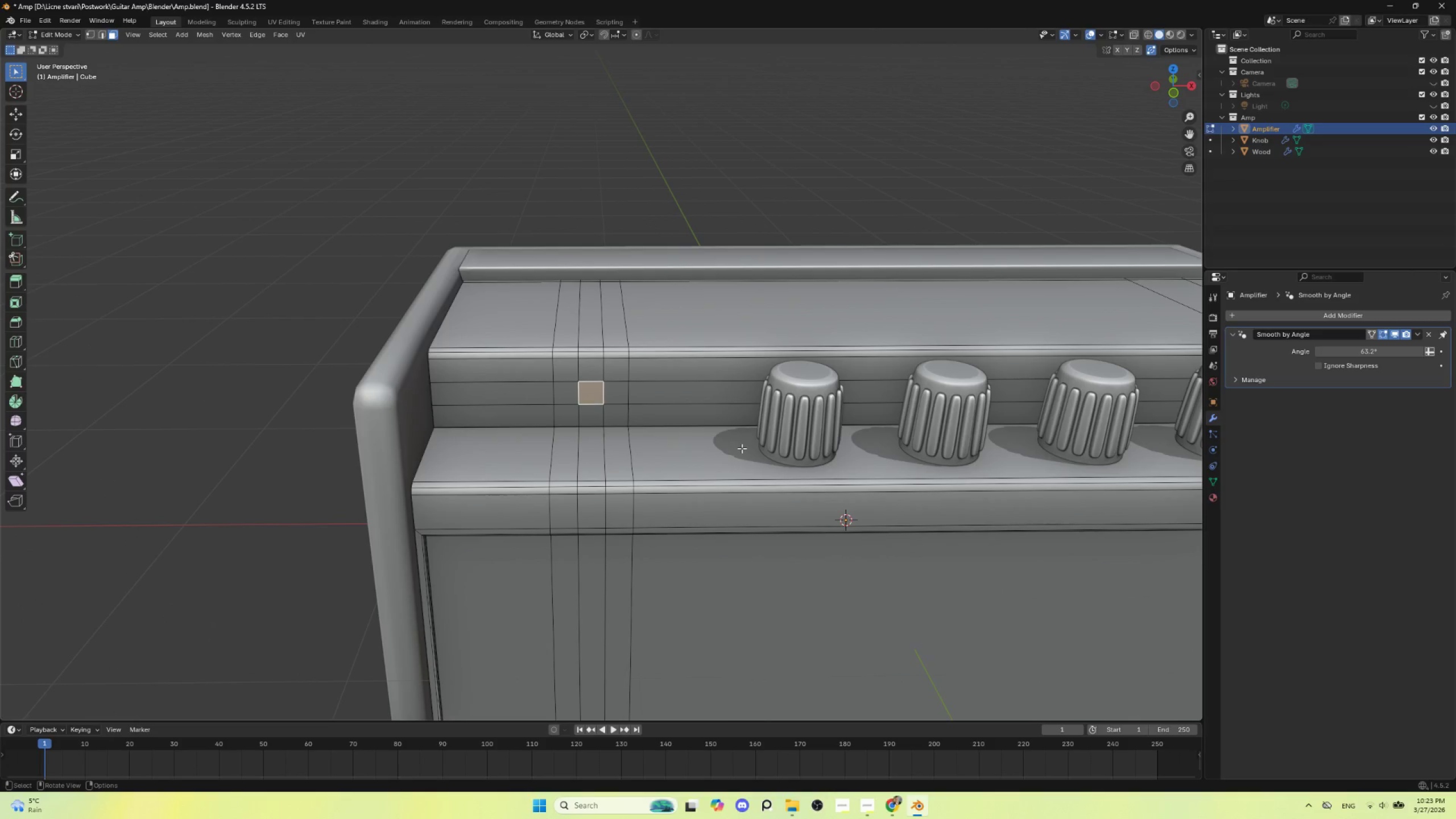 
scroll: coordinate [674, 436], scroll_direction: up, amount: 2.0
 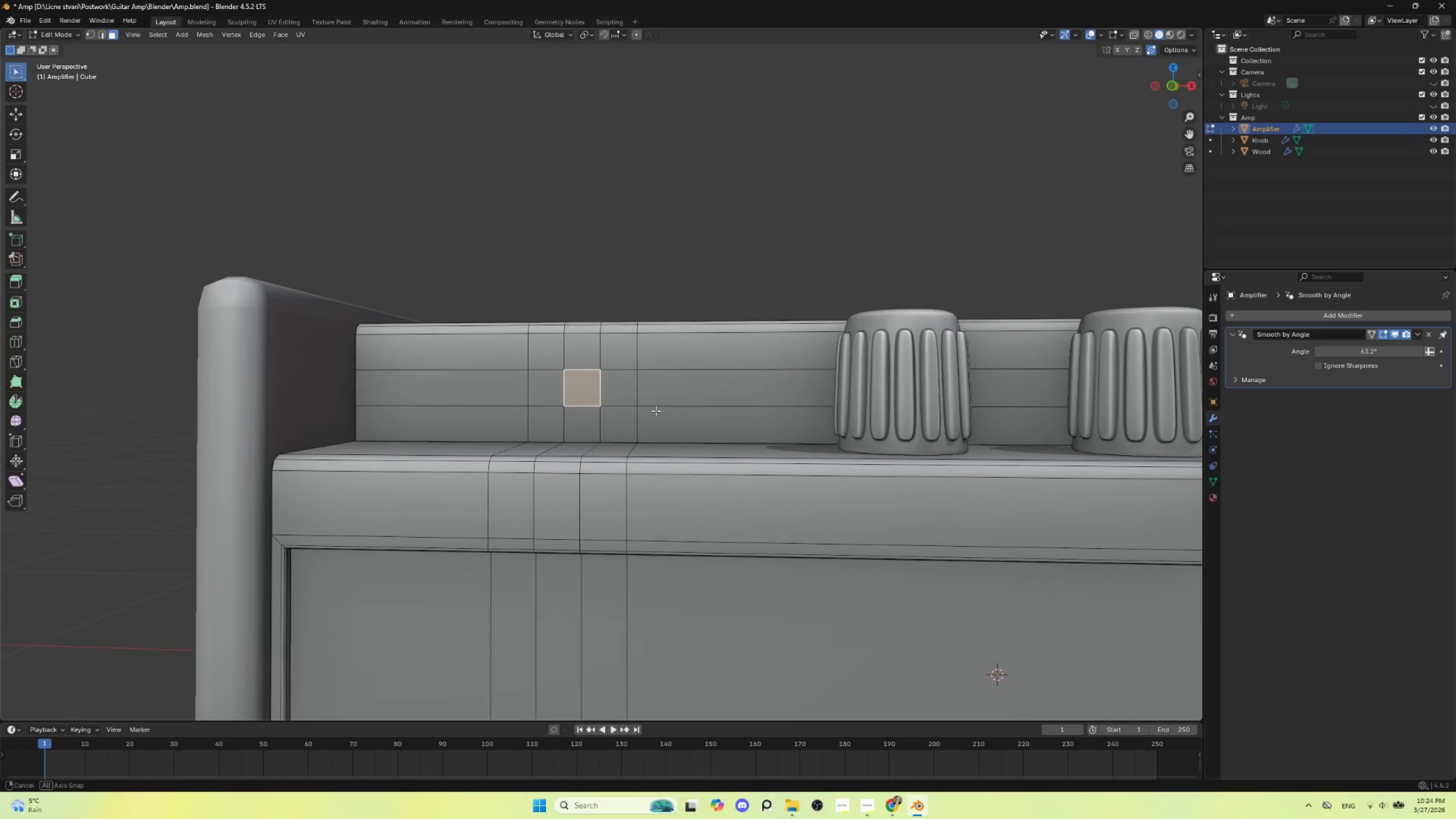 
hold_key(key=AltLeft, duration=0.39)
 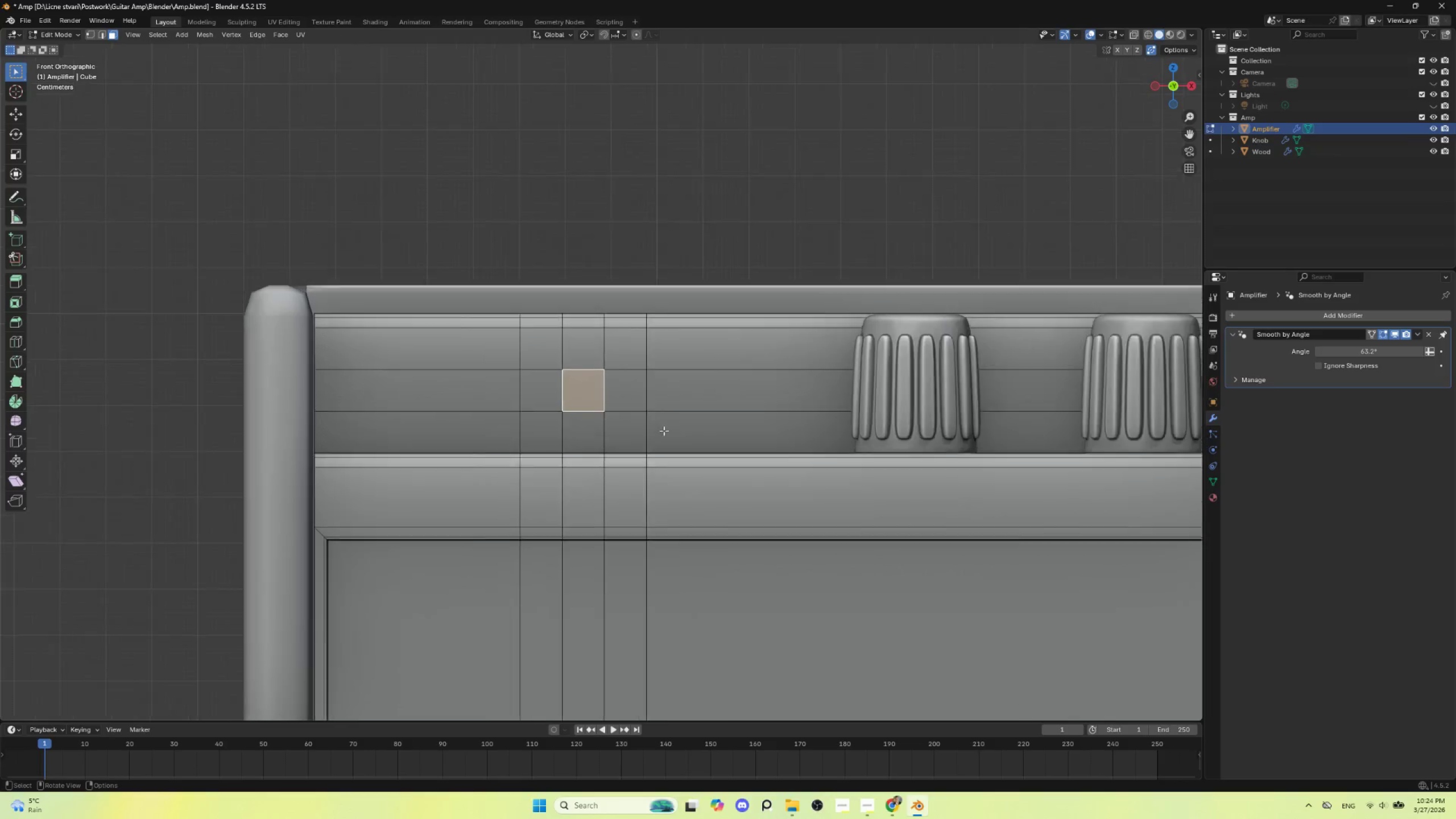 
scroll: coordinate [664, 431], scroll_direction: up, amount: 4.0
 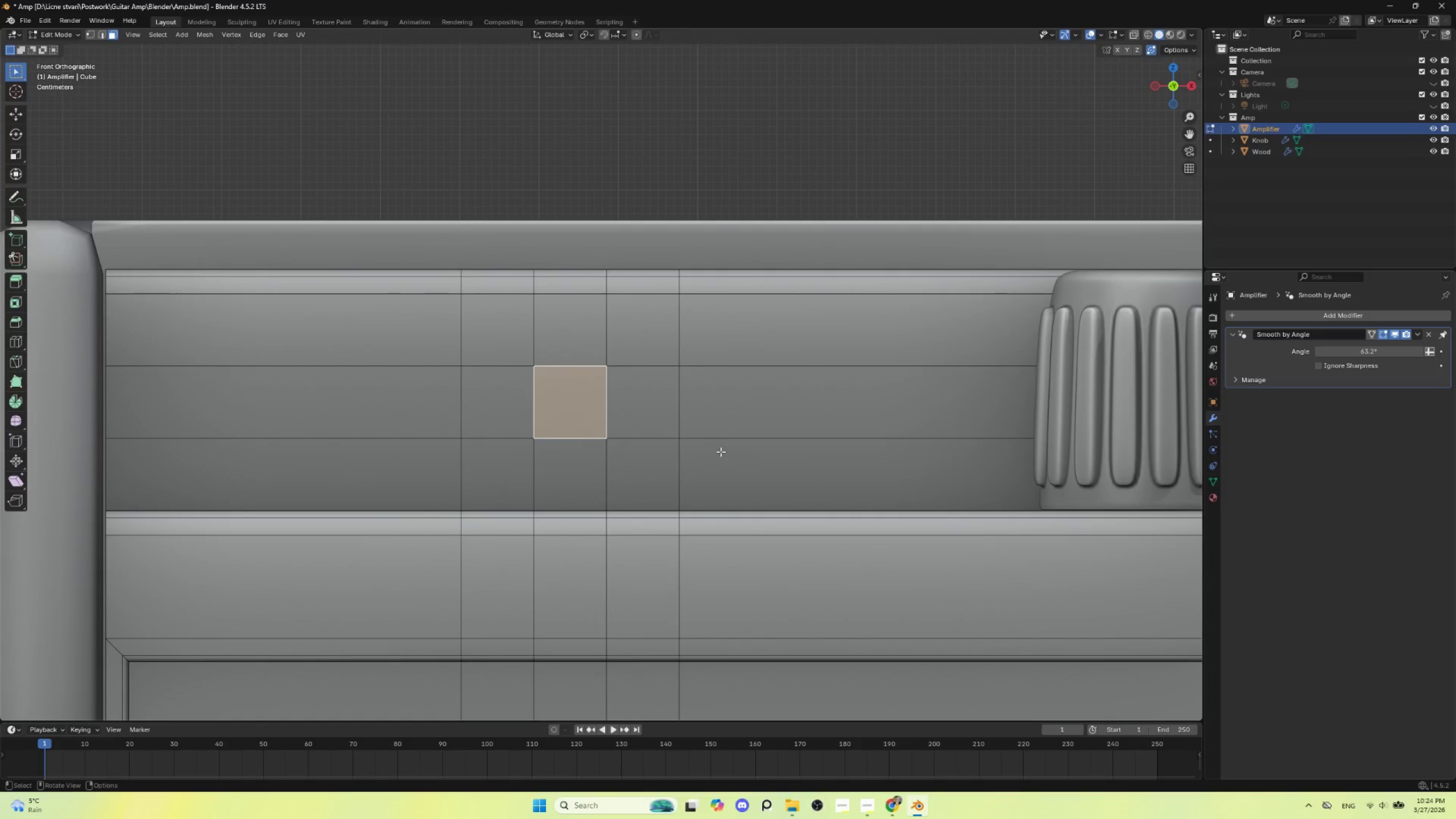 
key(I)
 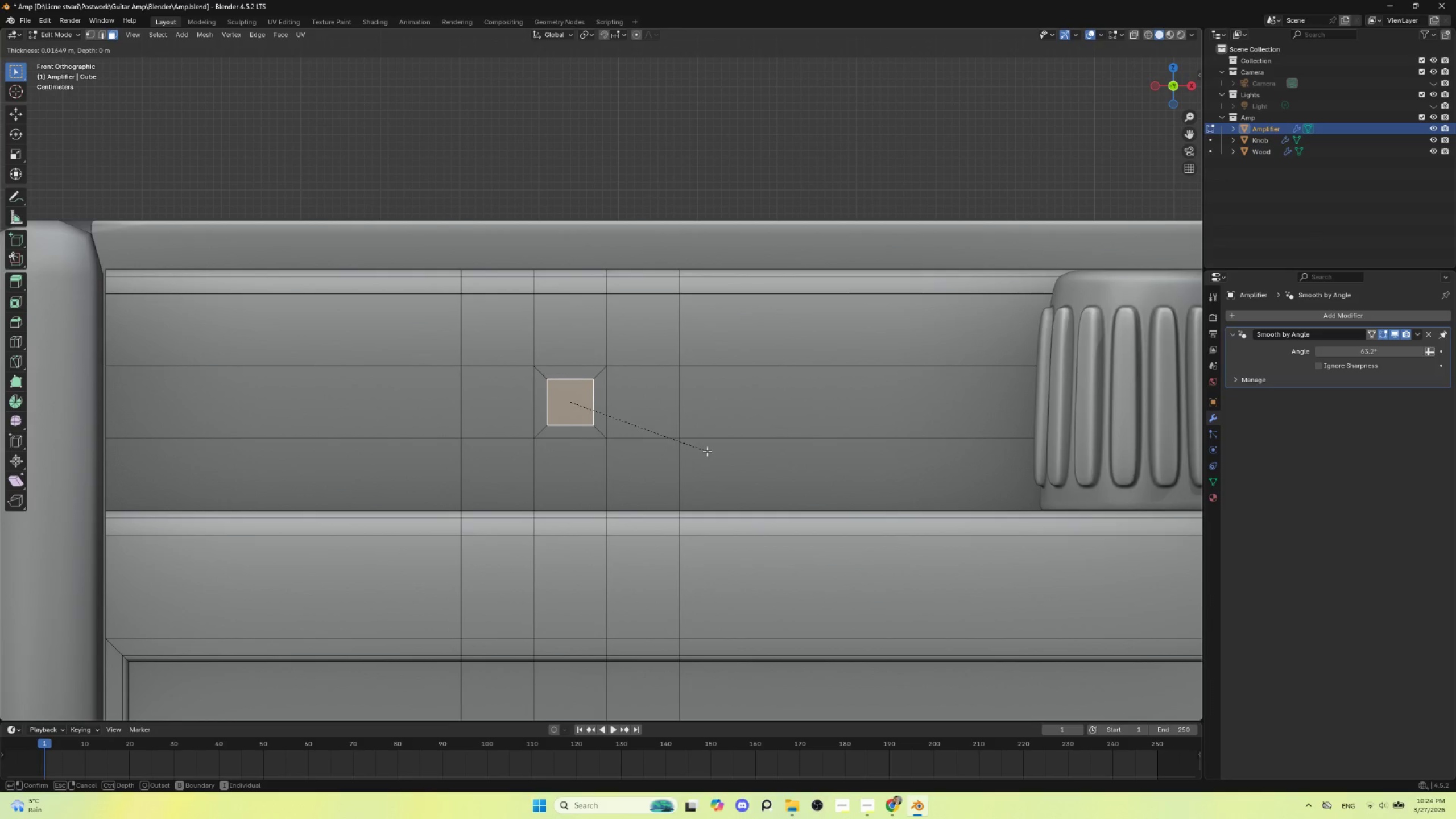 
left_click([707, 451])
 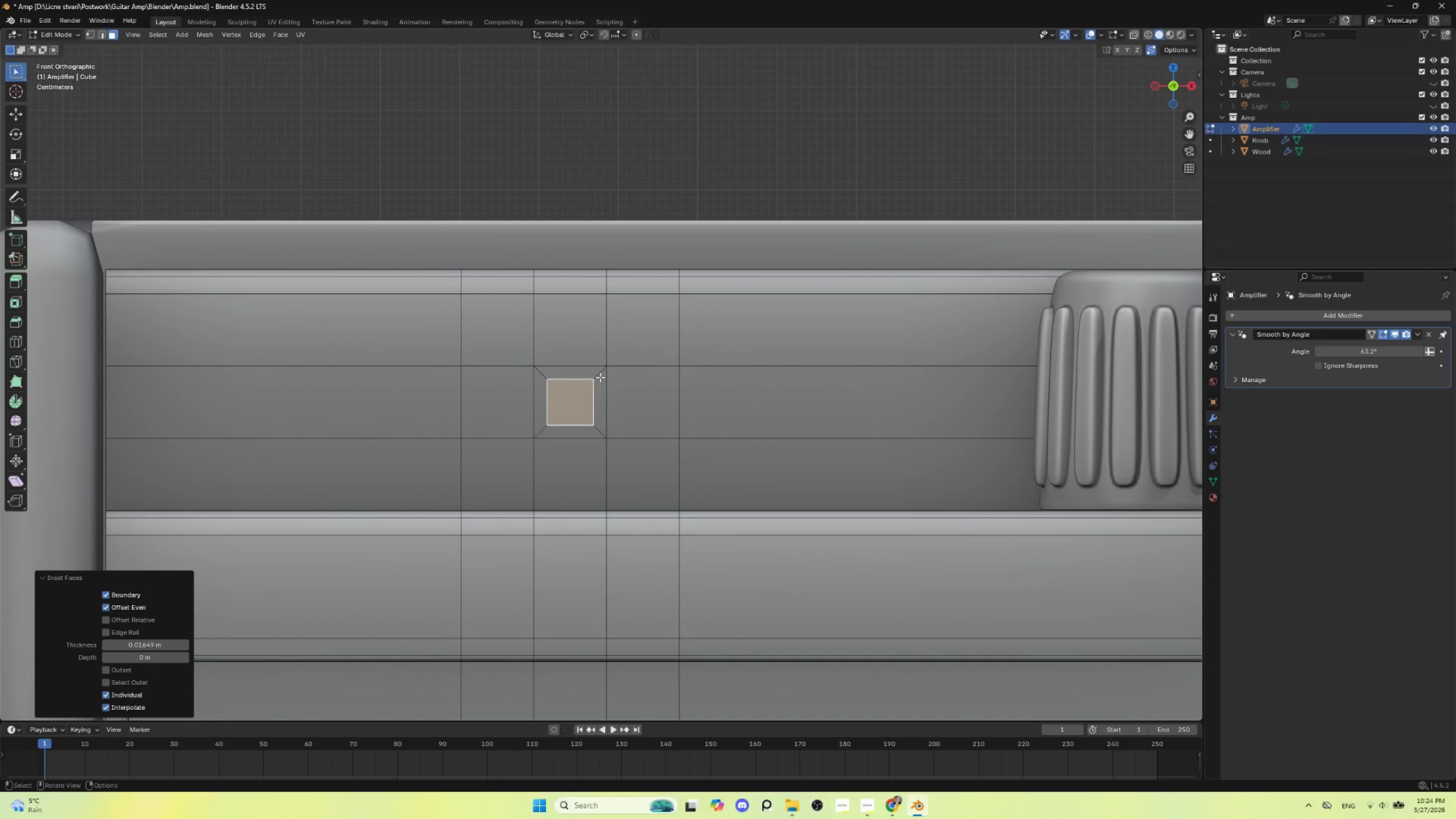 
hold_key(key=AltLeft, duration=0.95)
left_click([599, 375])
 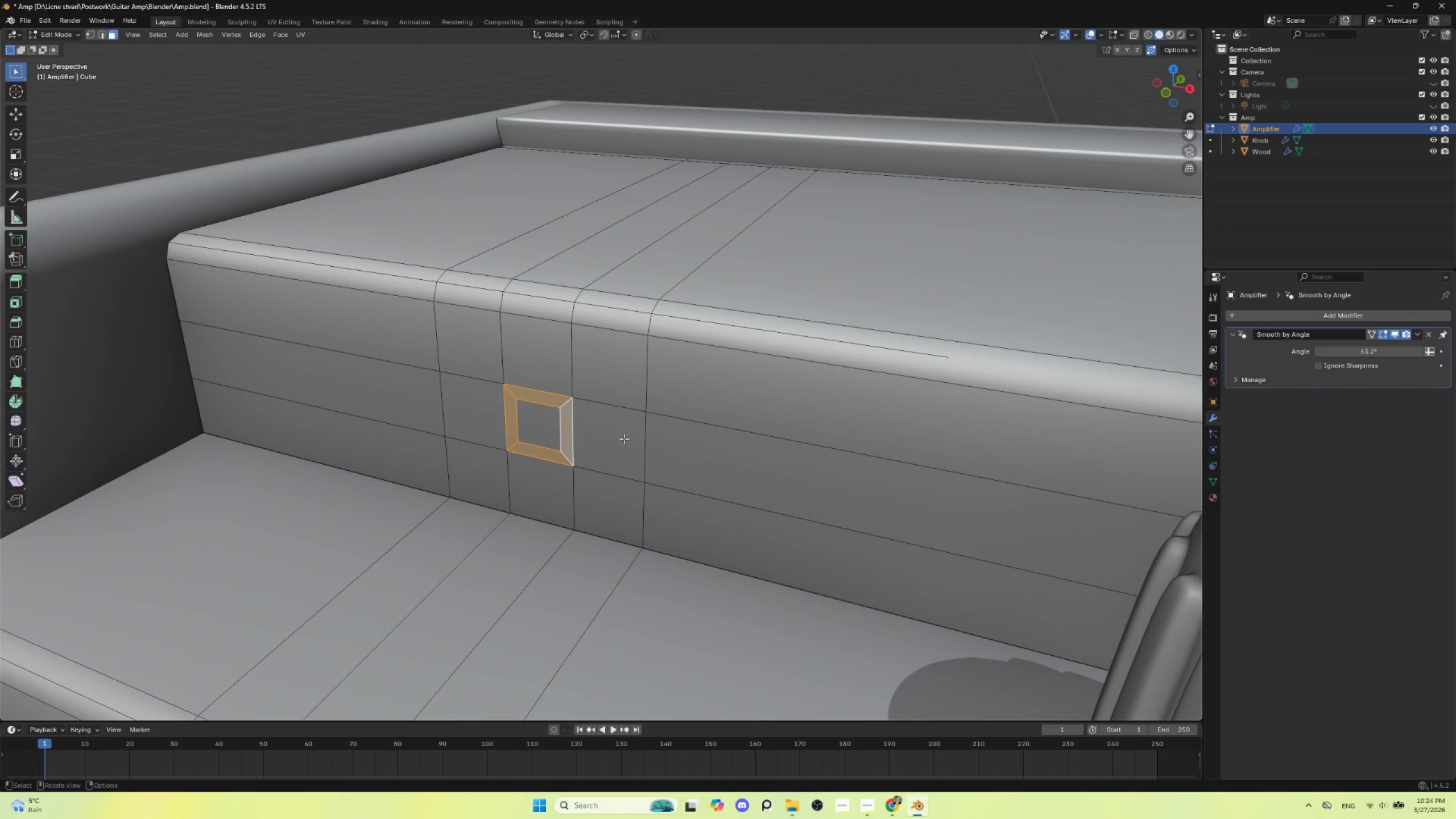 
hold_key(key=ShiftLeft, duration=0.83)
left_click([543, 425])
 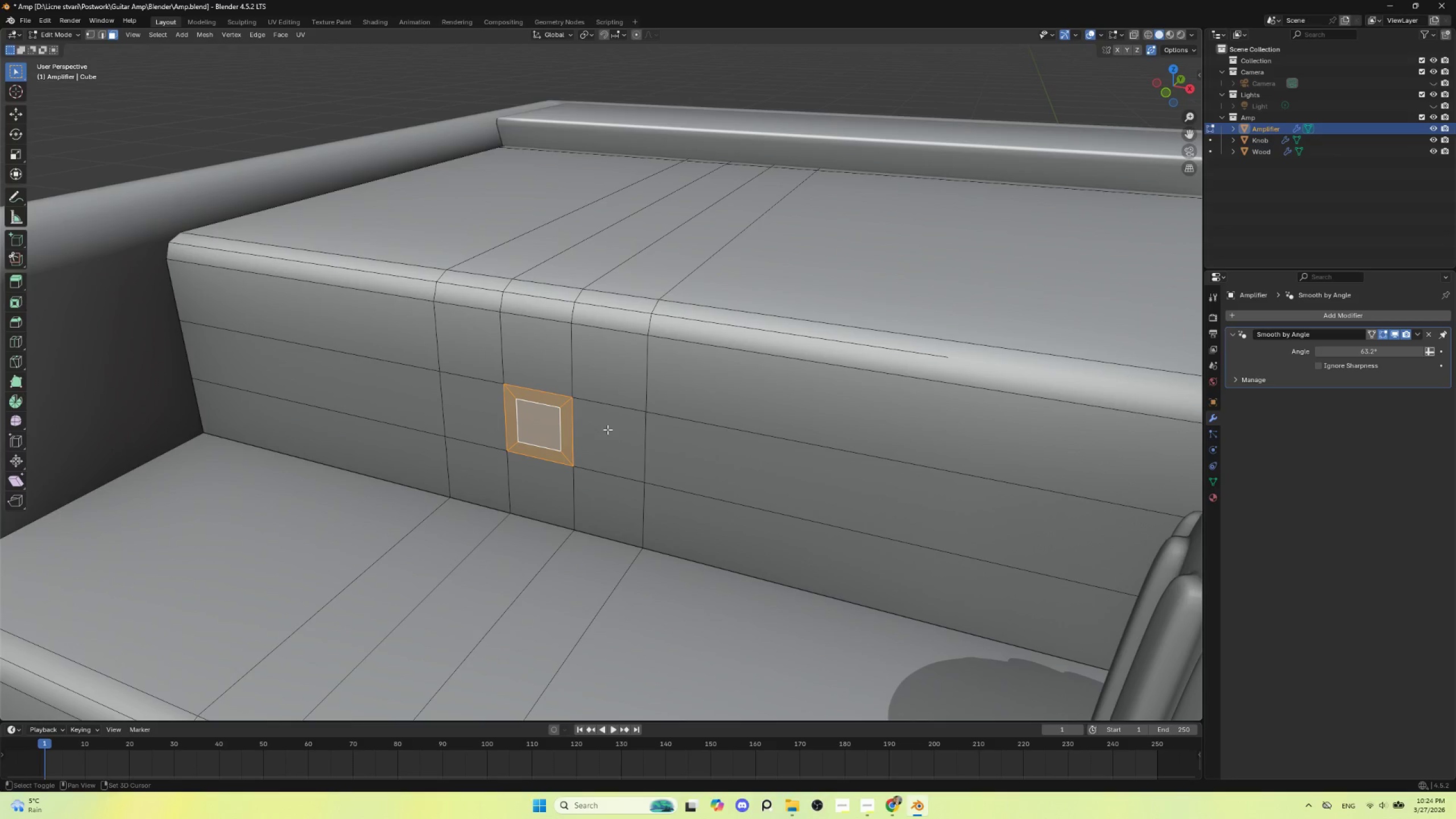 
key(E)
 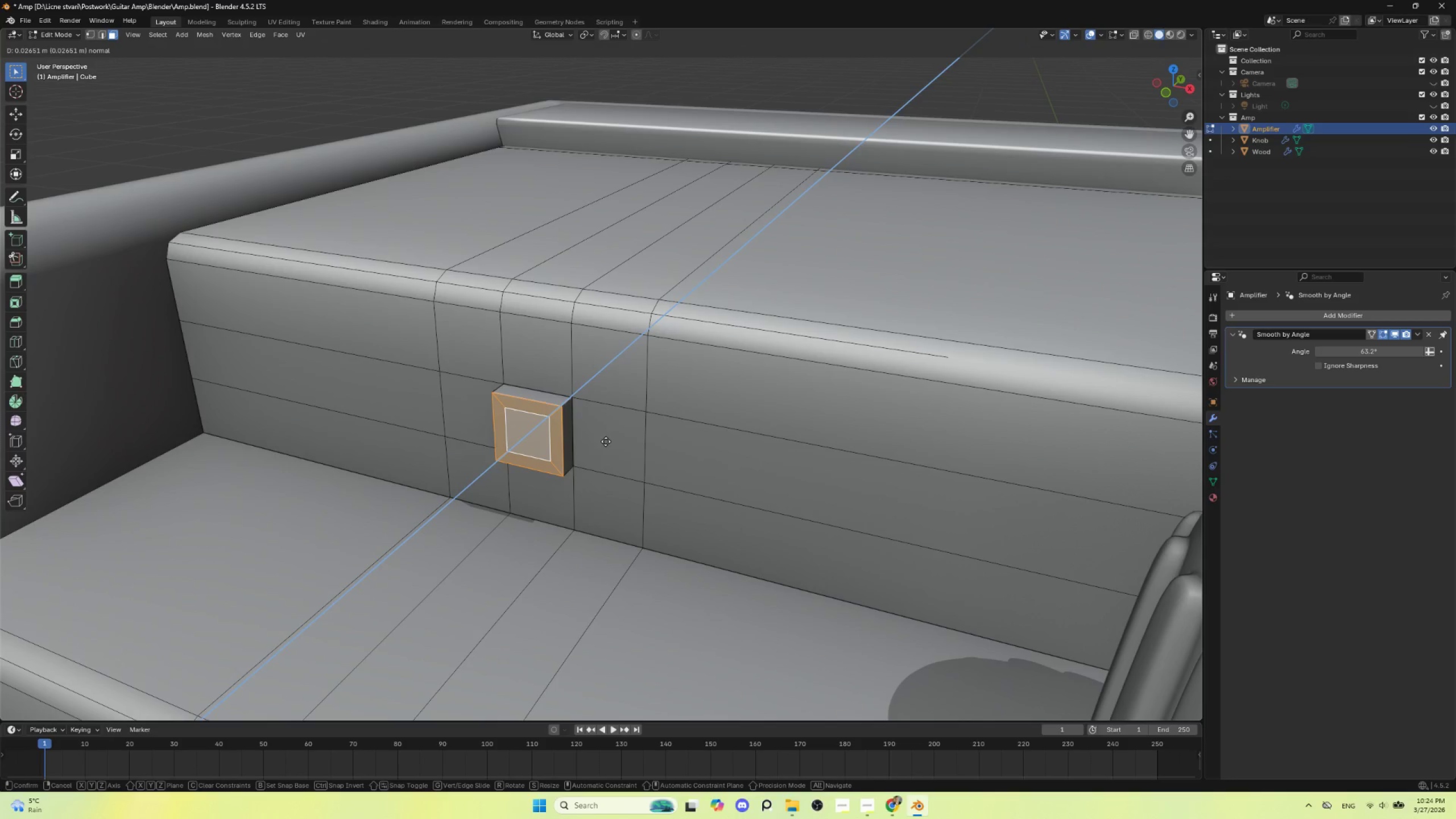 
left_click([606, 441])
 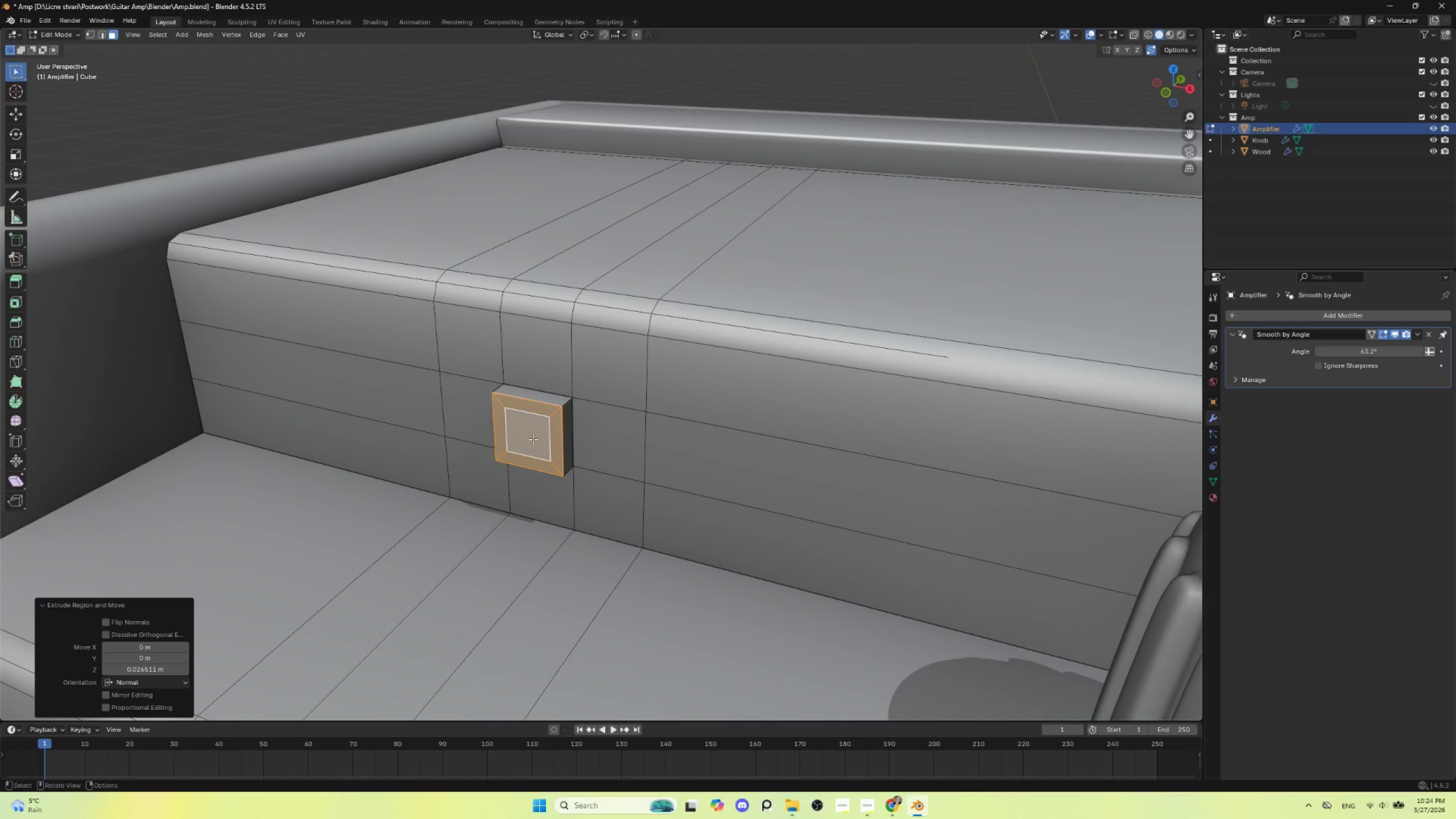 
left_click([533, 439])
 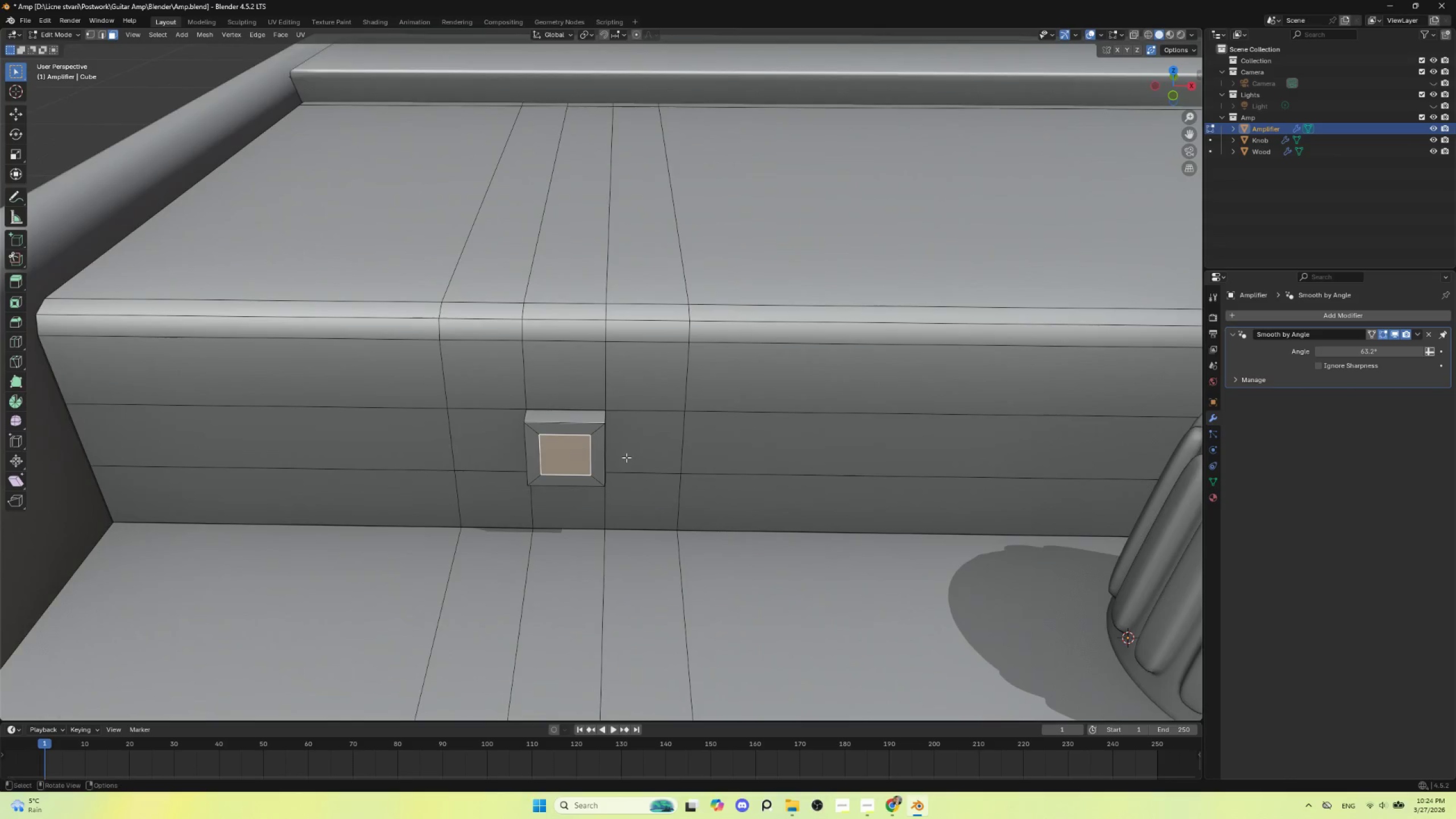 
key(Control+Z)
 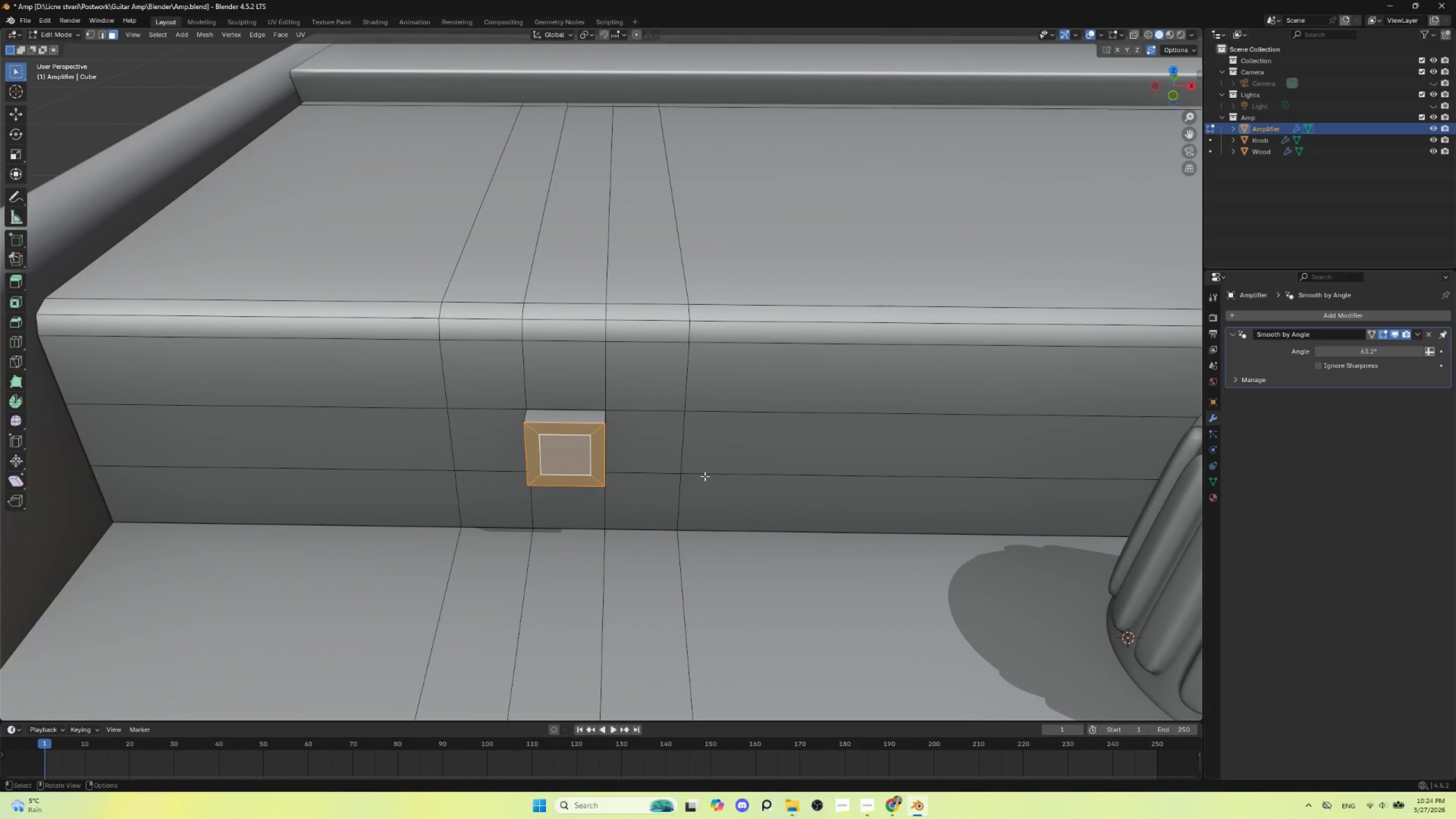 
key(S)
 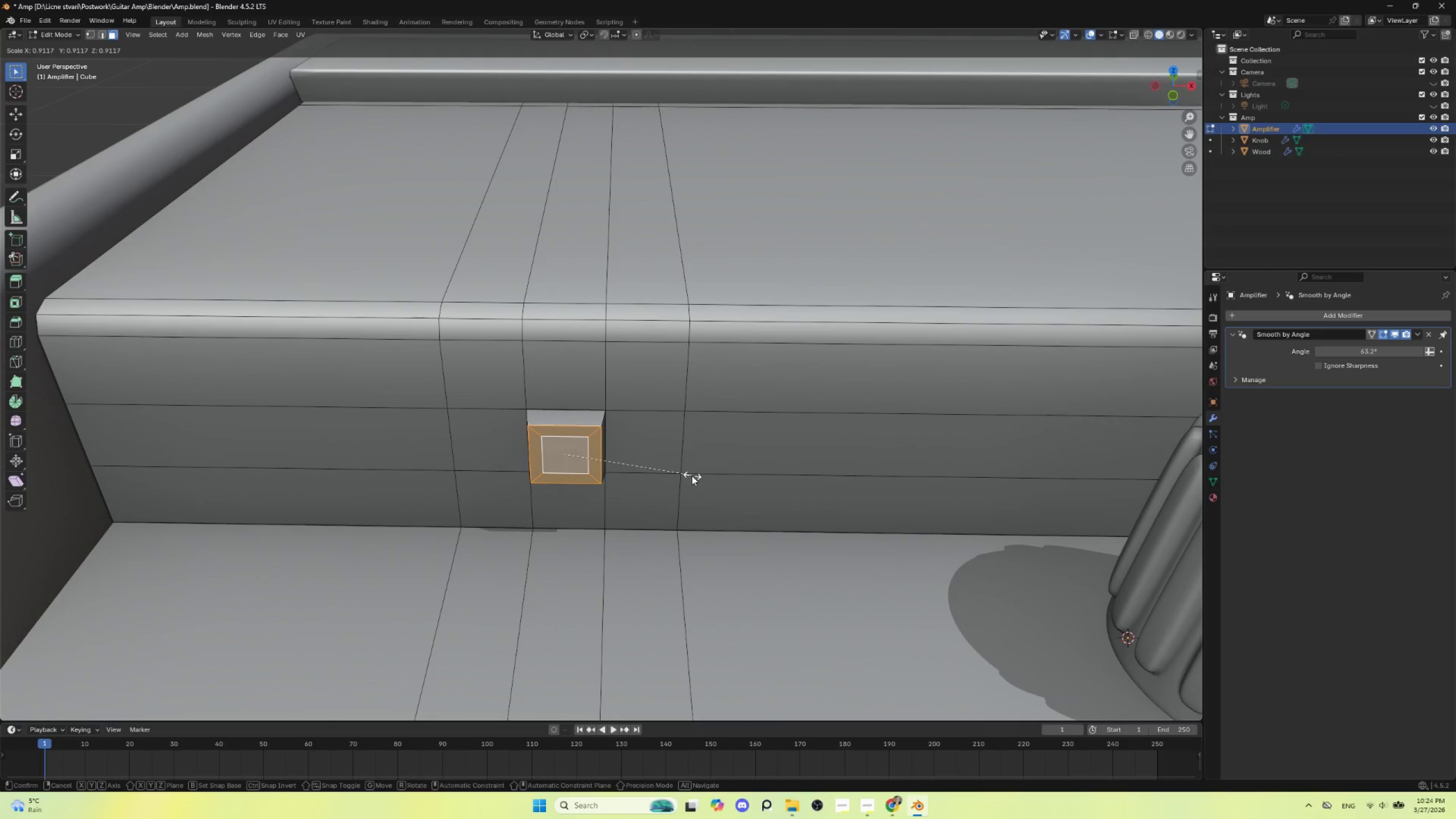 
left_click([692, 475])
 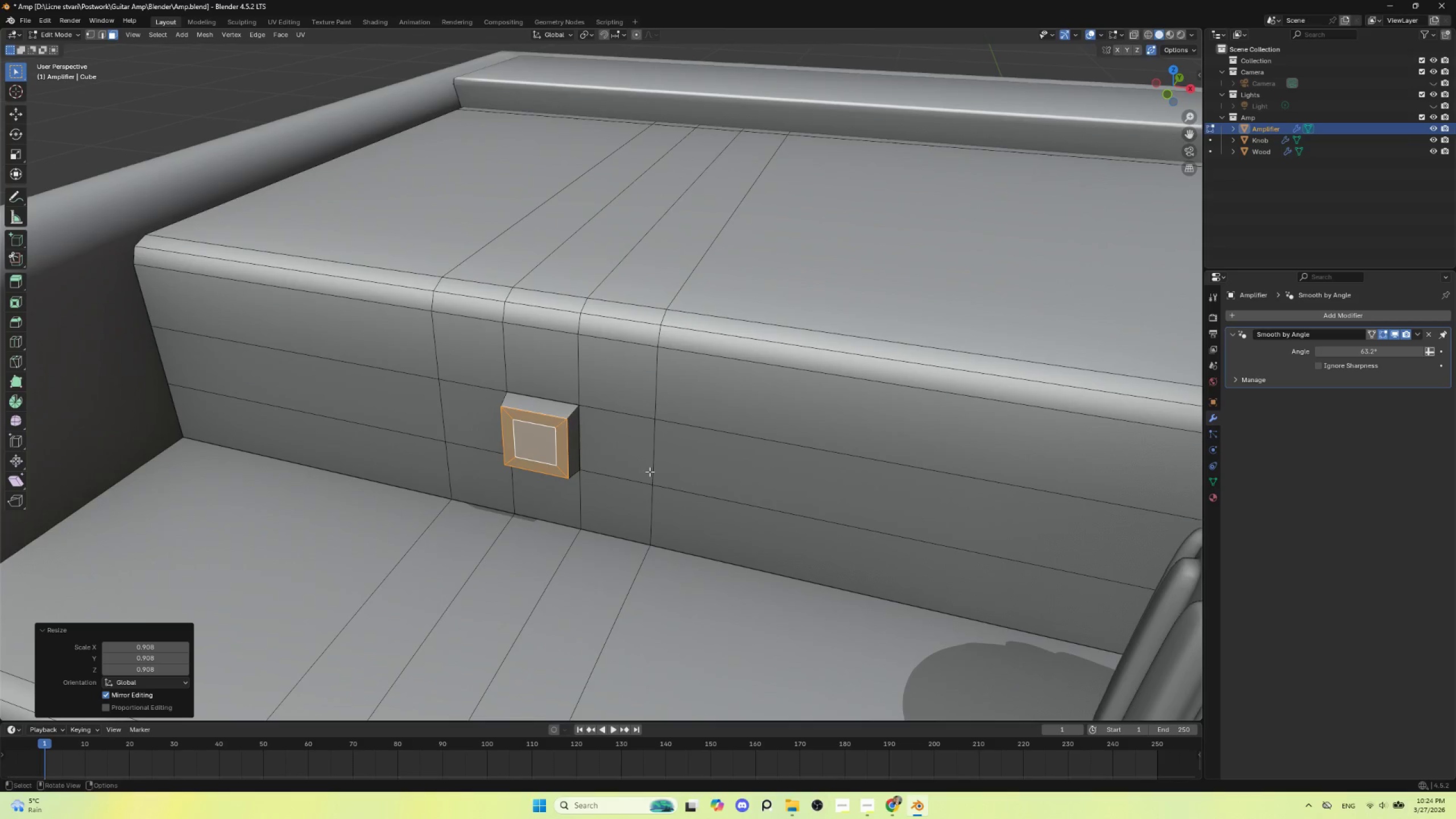 
scroll: coordinate [633, 489], scroll_direction: up, amount: 3.0
 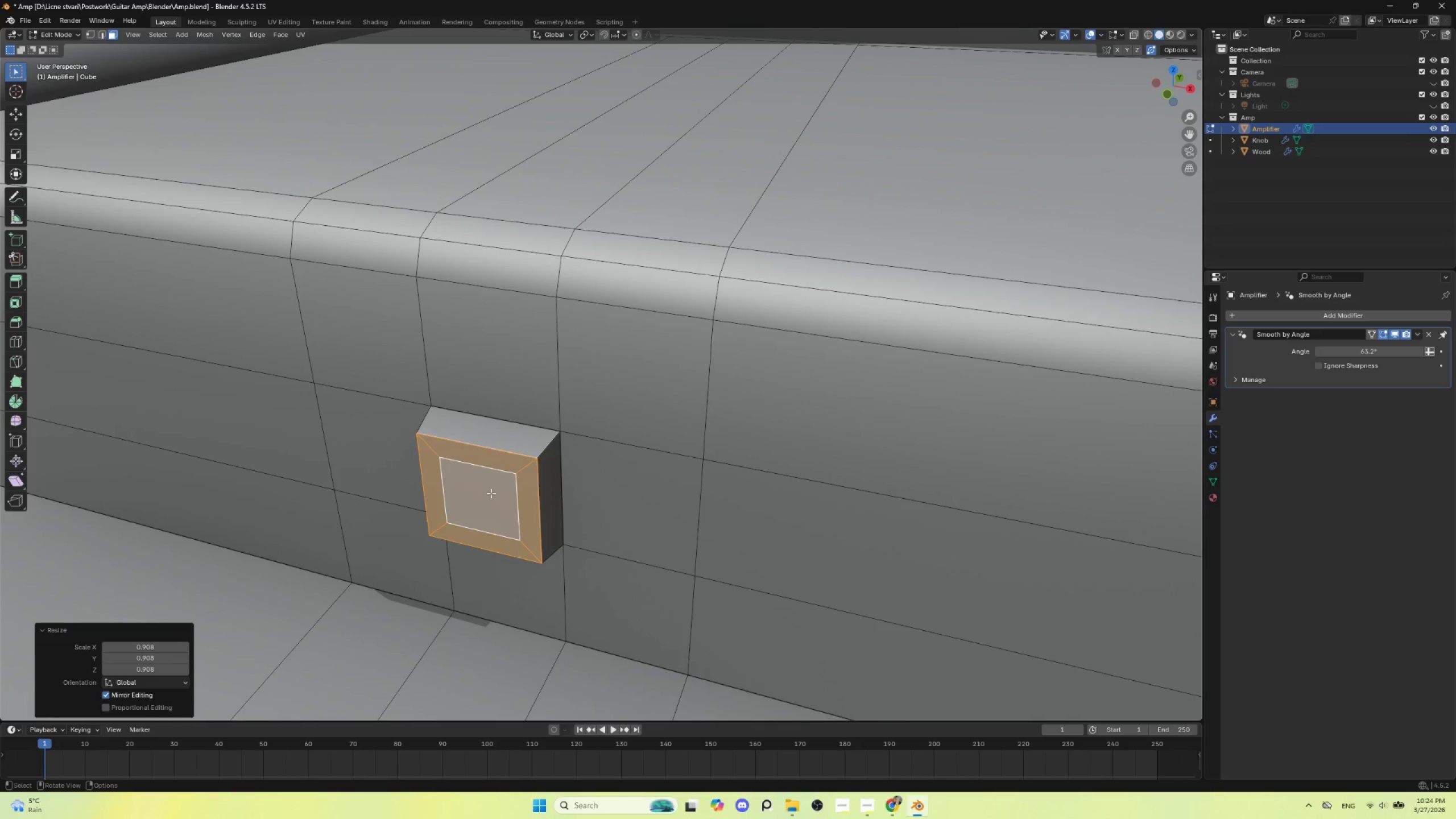 
left_click([491, 493])
 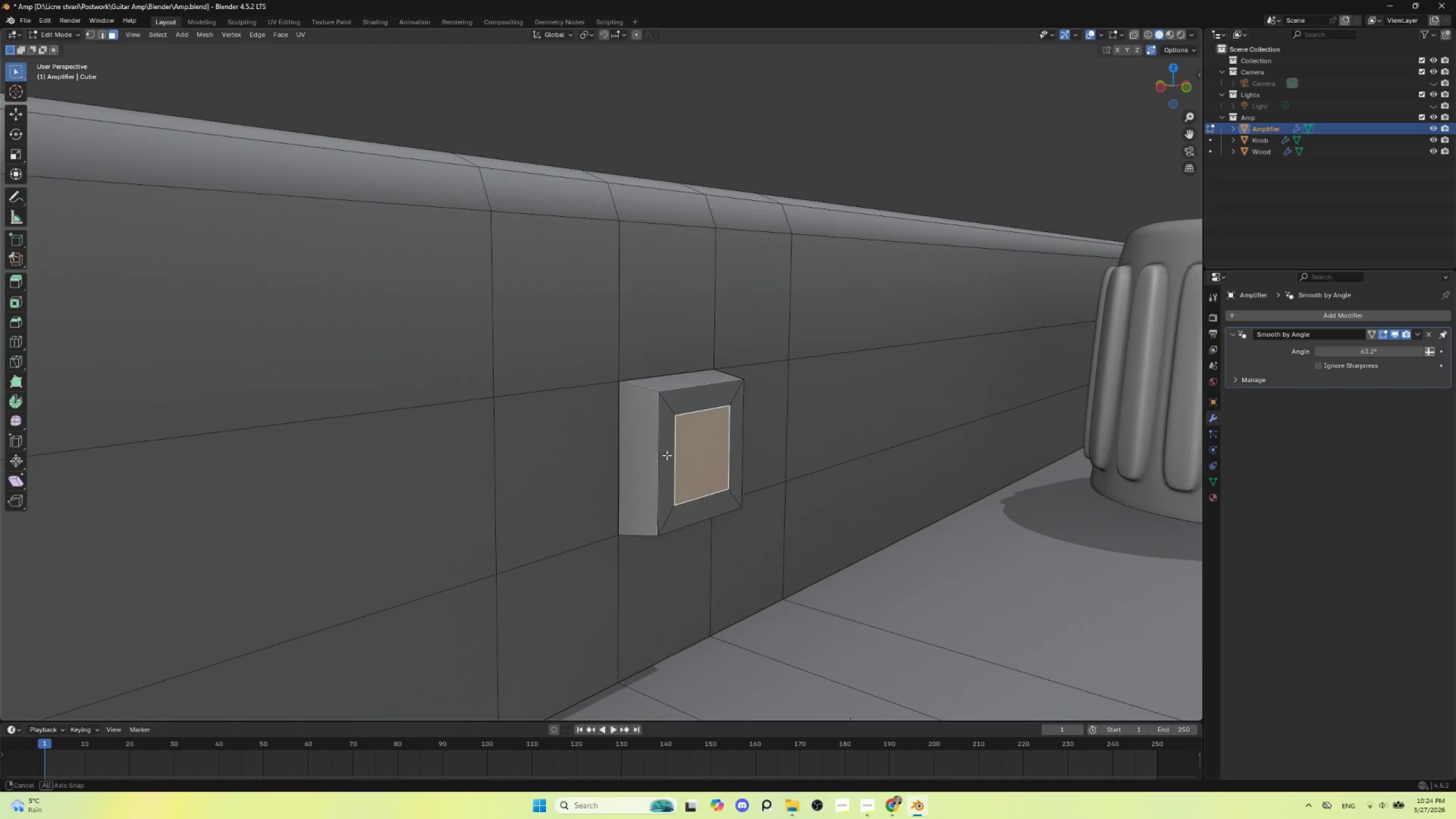 
wait(11.06)
 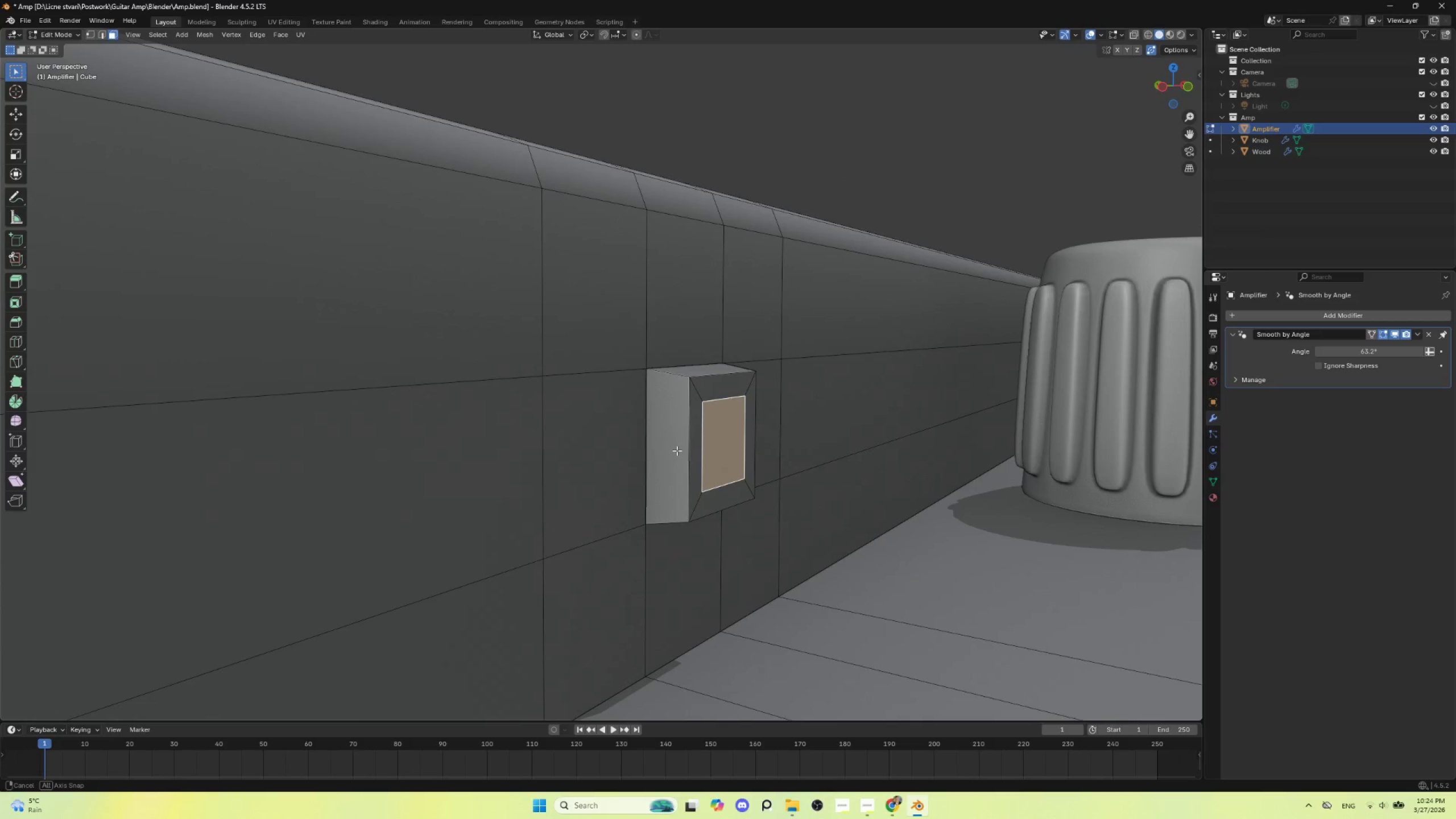 
key(Control+Z)
 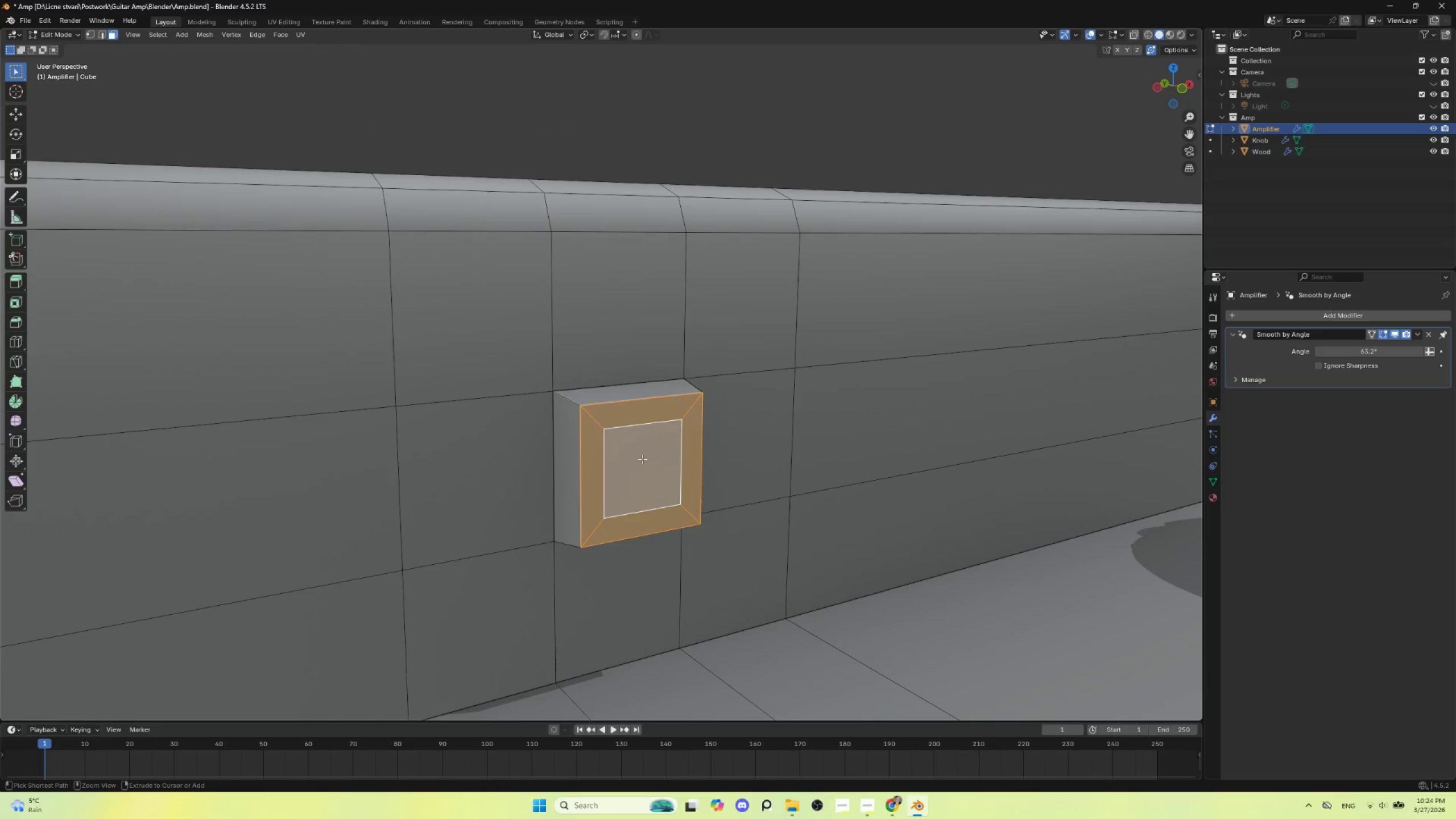 
key(Control+Z)
 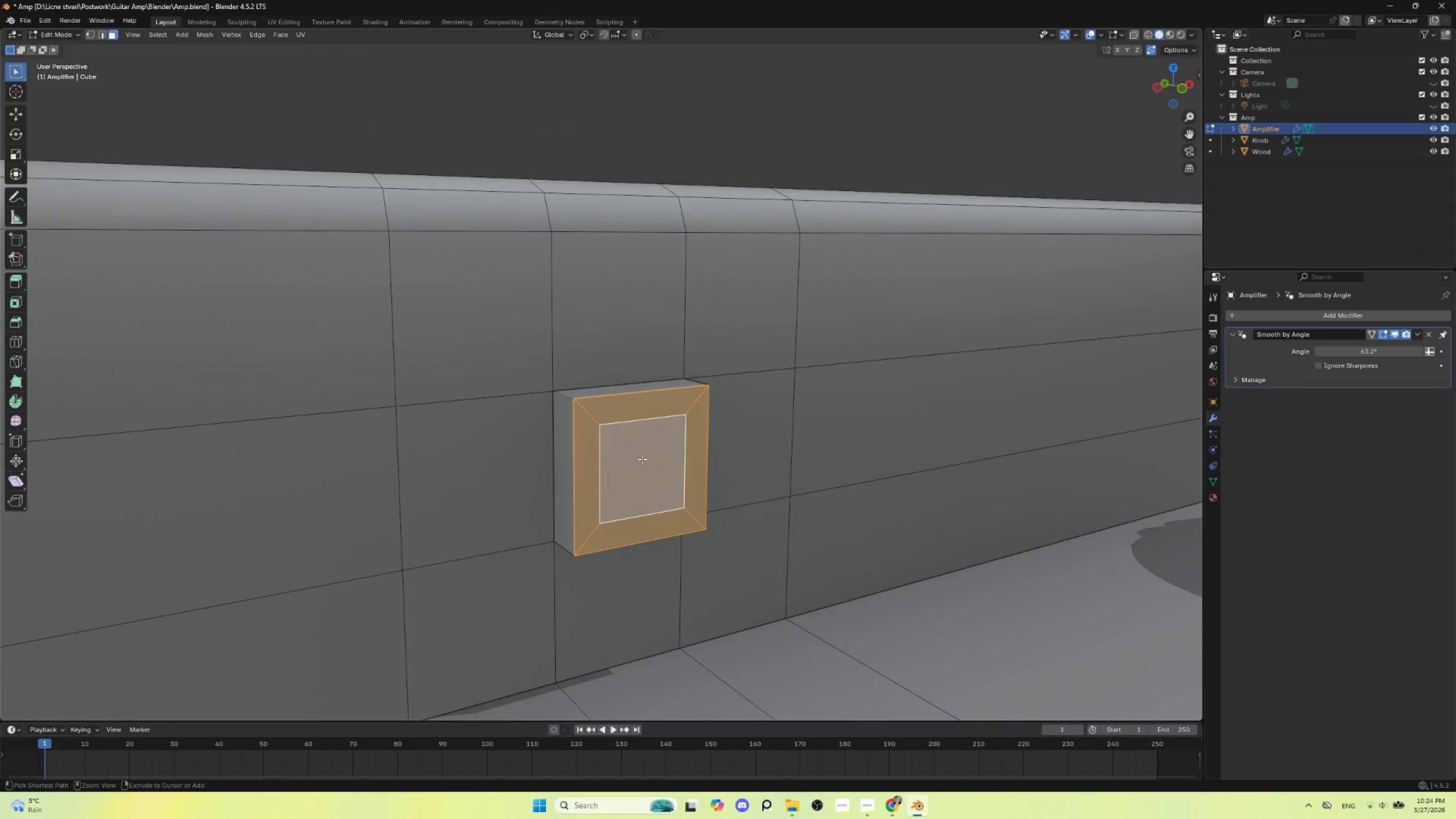 
key(Control+Z)
 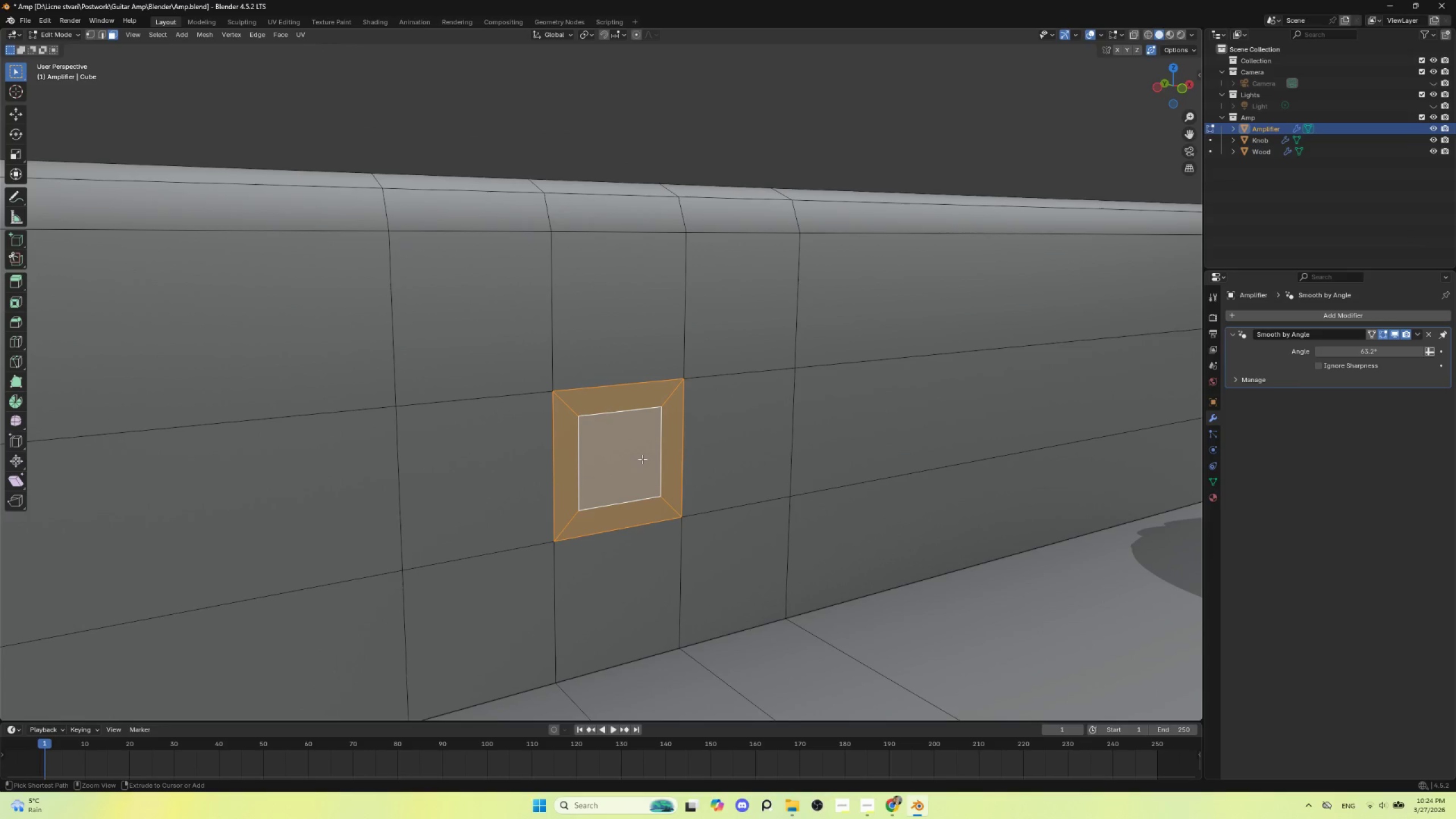 
key(Control+Z)
 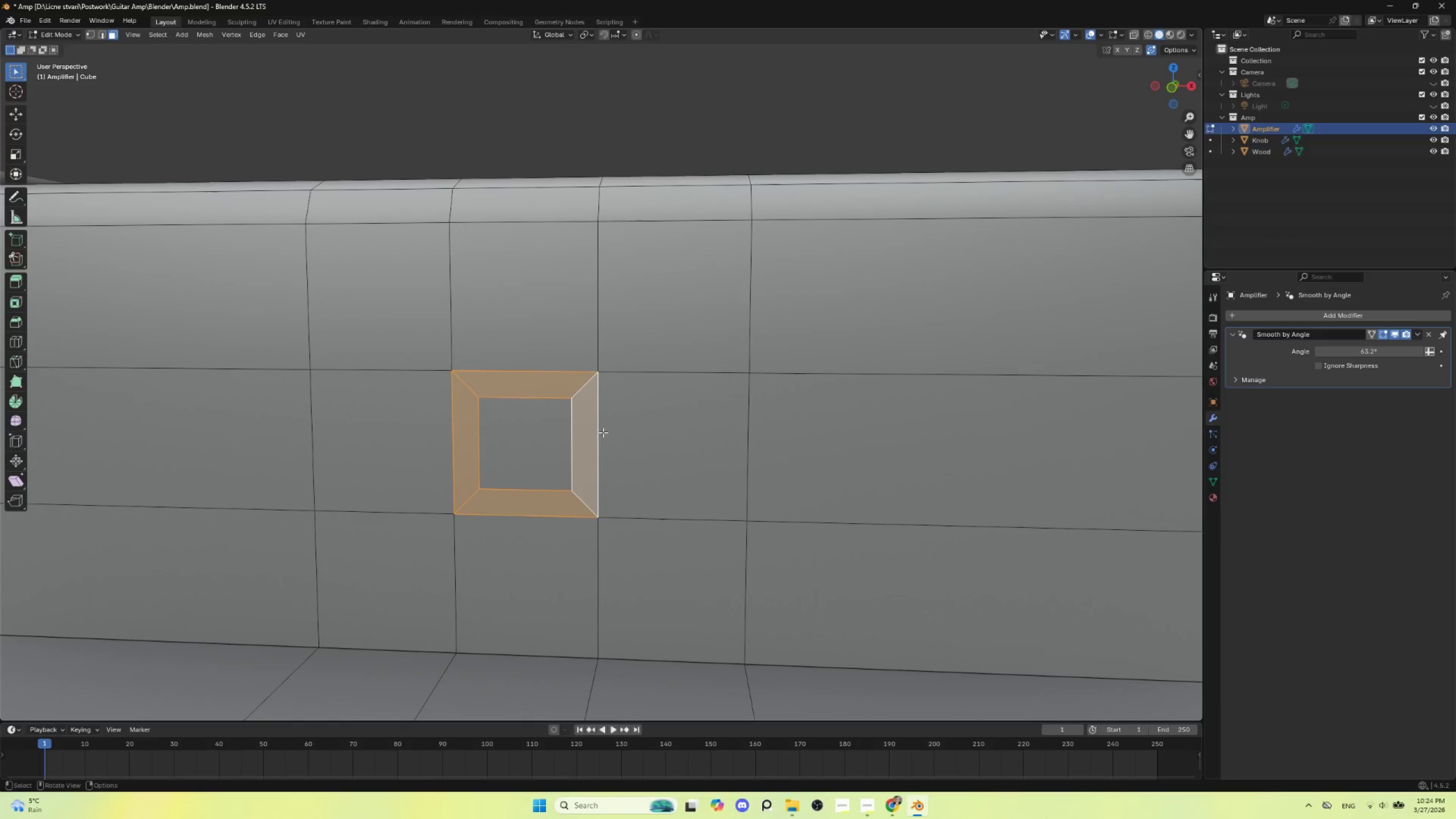 
hold_key(key=ShiftLeft, duration=0.55)
left_click([536, 437])
 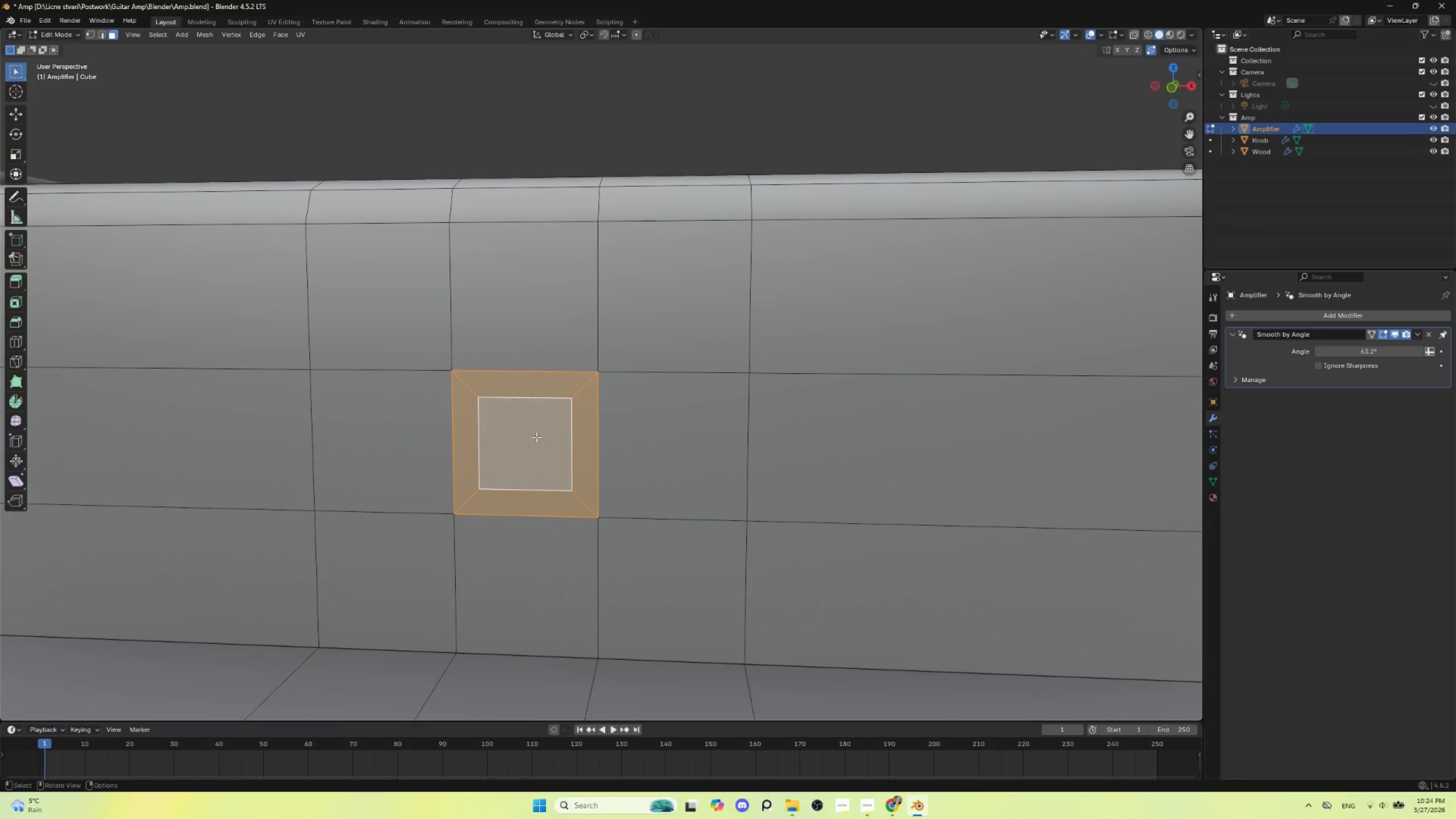 
scroll: coordinate [536, 438], scroll_direction: down, amount: 4.0
 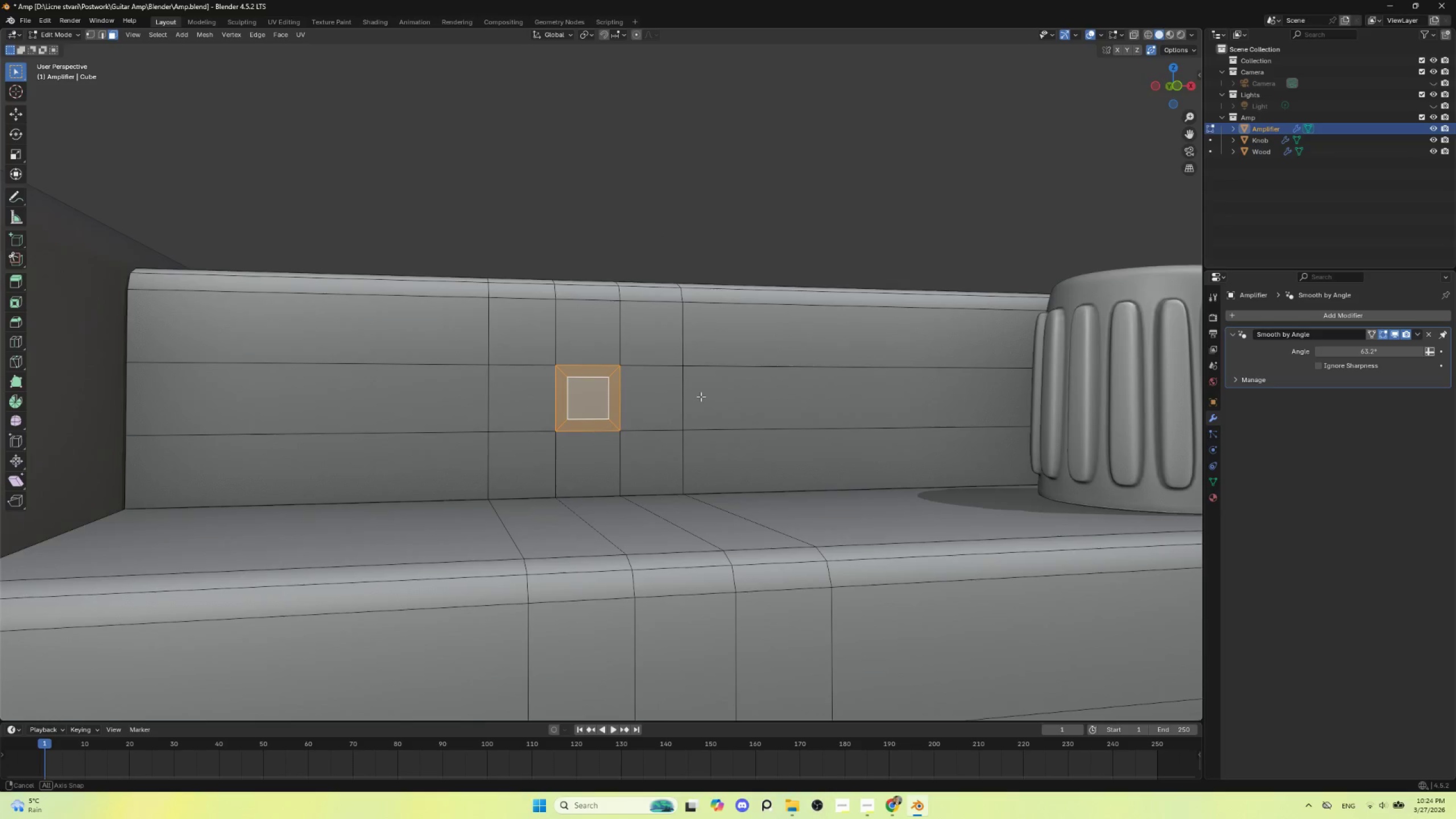 
hold_key(key=AltLeft, duration=0.38)
 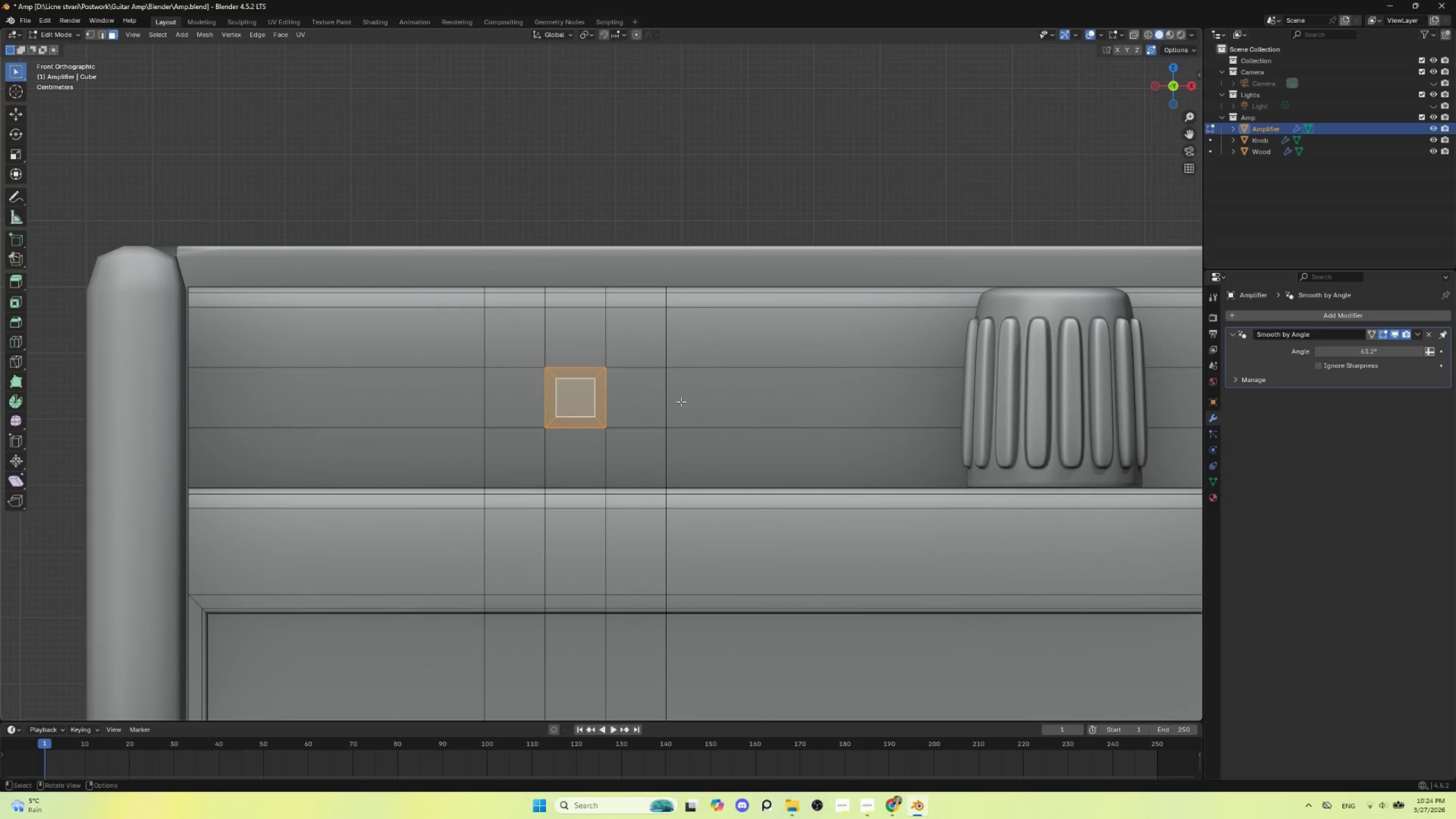 
hold_key(key=ControlLeft, duration=0.55)
 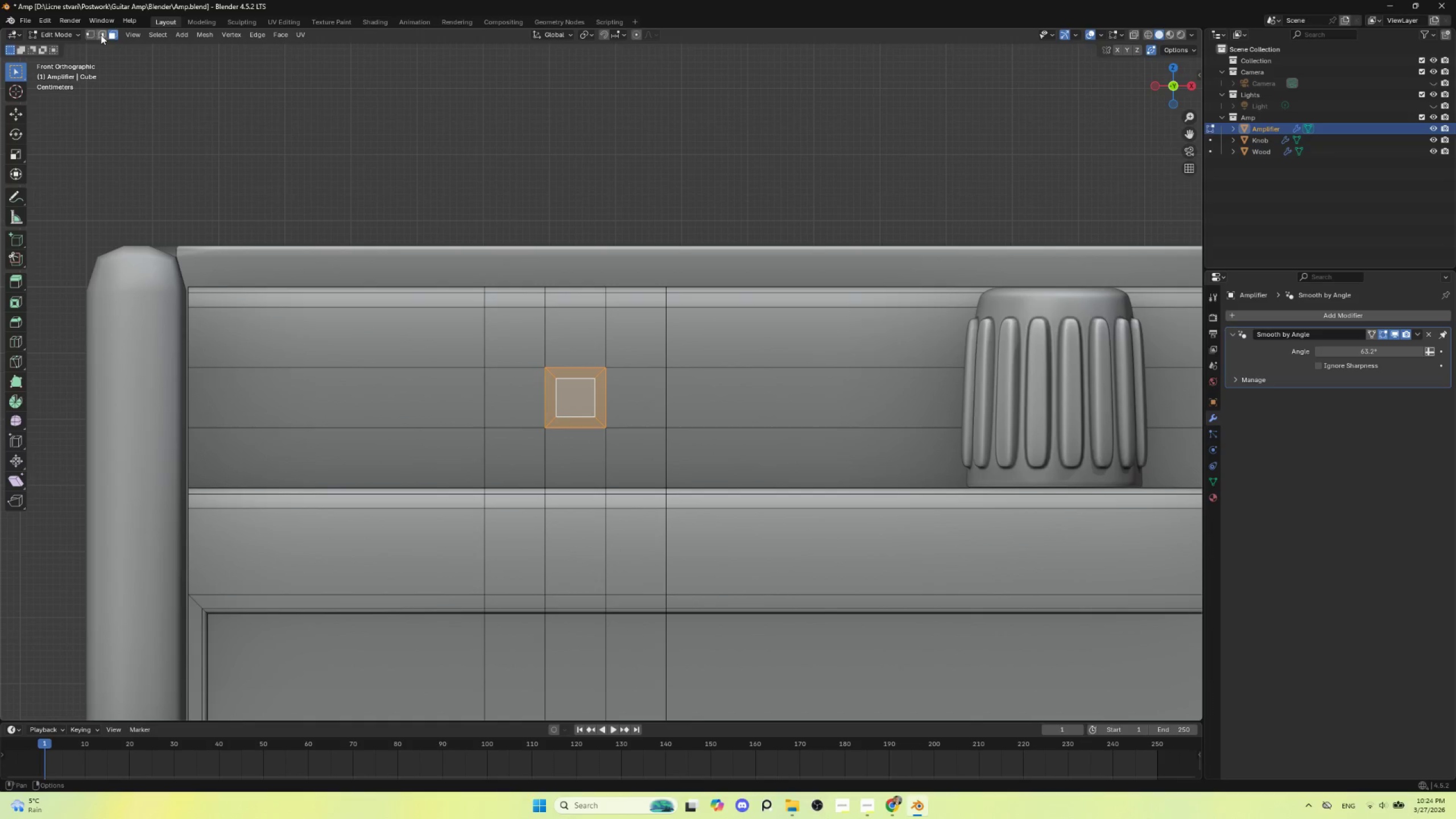 
left_click([105, 35])
 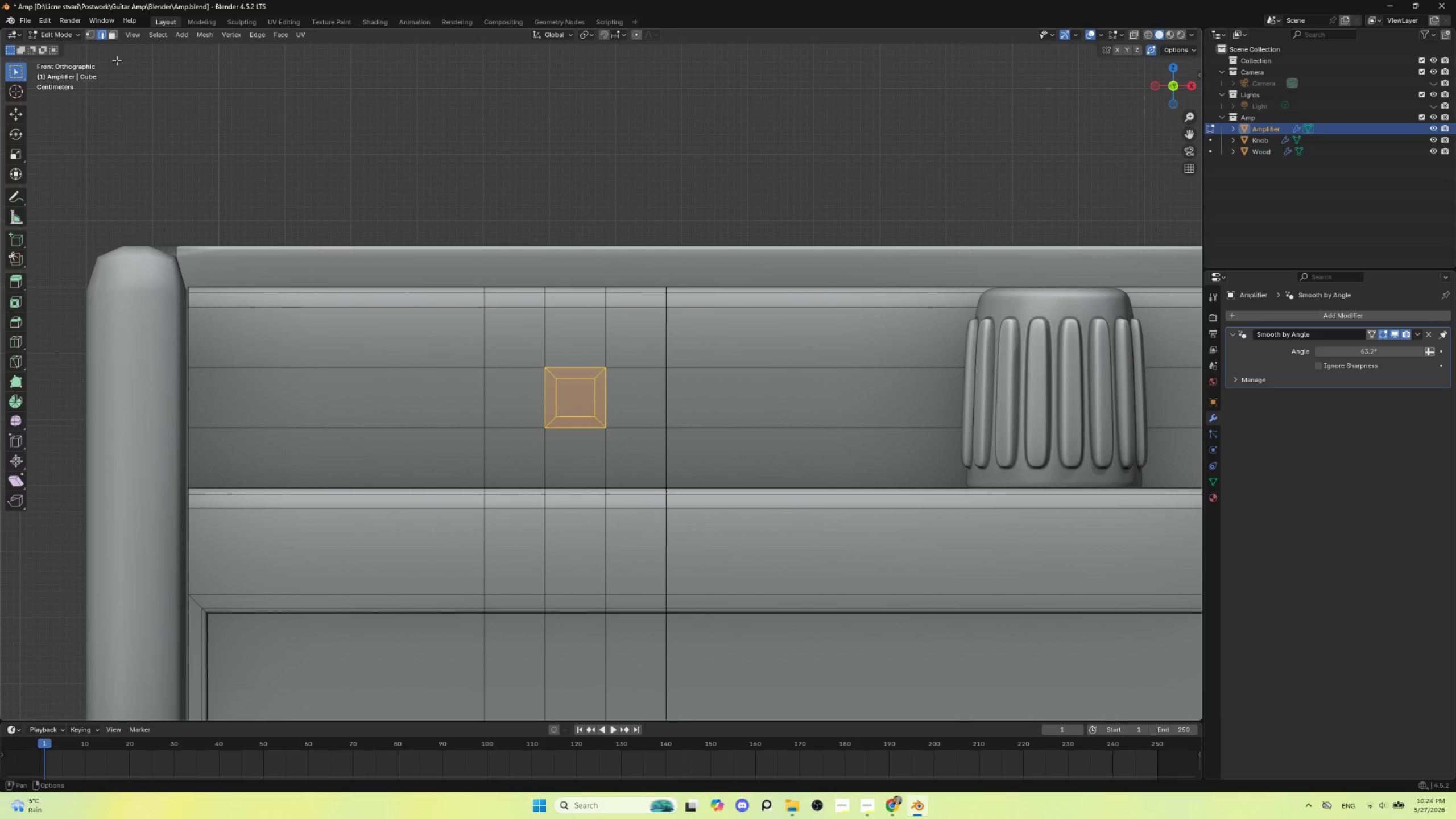 
hold_key(key=AltLeft, duration=1.5)
left_click([509, 363])
 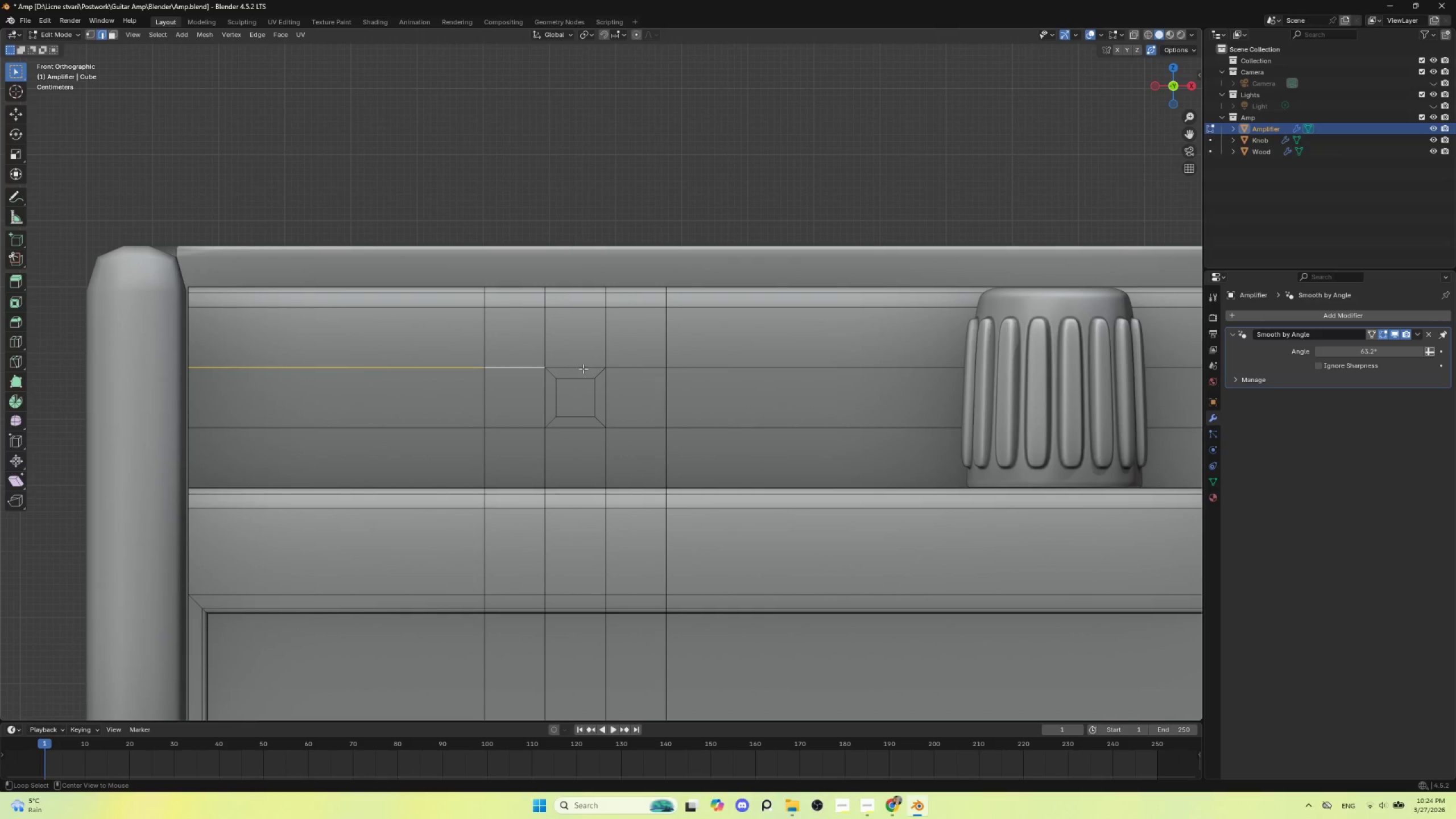 
hold_key(key=ControlLeft, duration=0.36)
 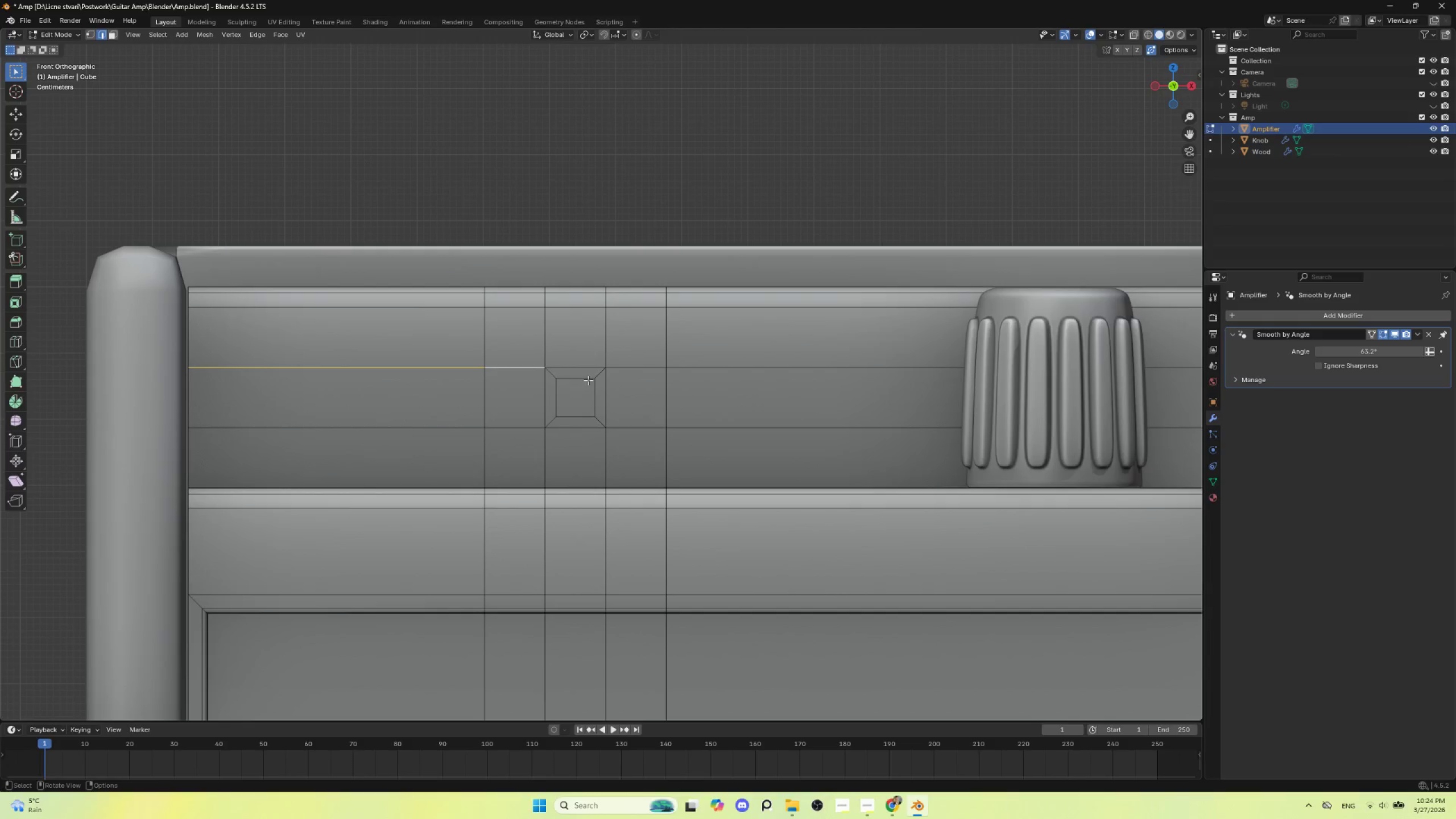 
key(Control+Z)
 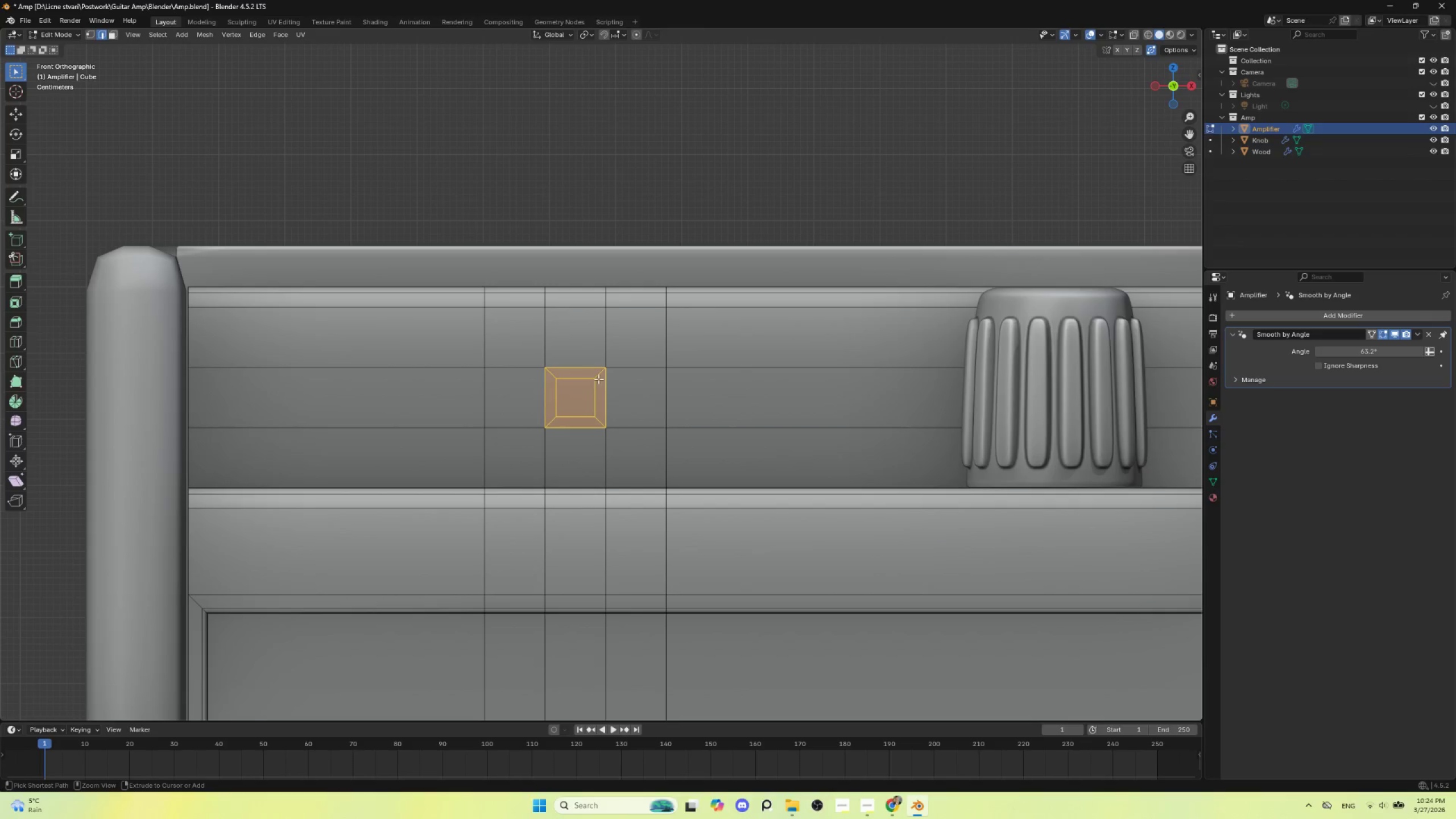 
key(Control+Z)
 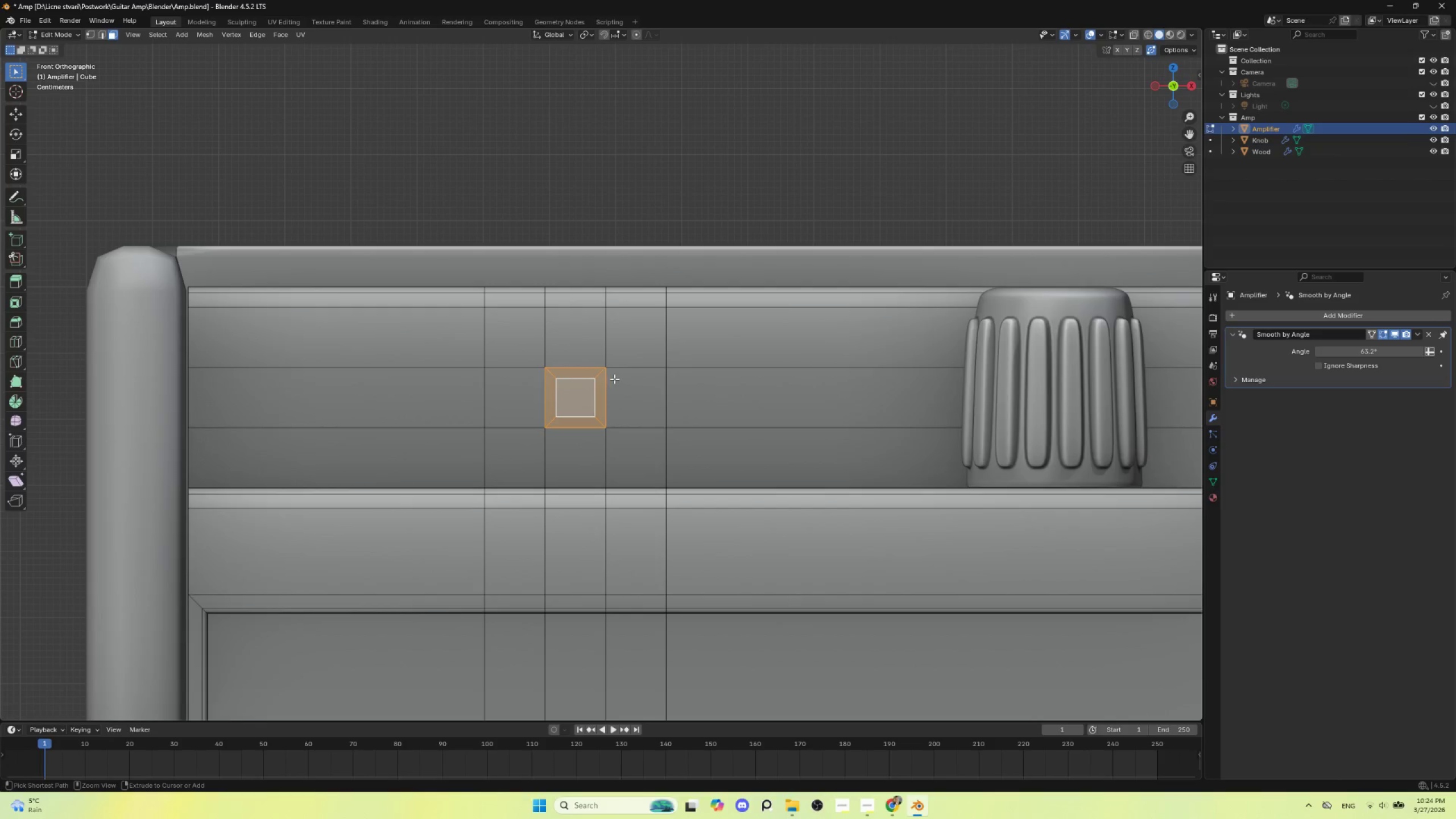 
key(Control+Z)
 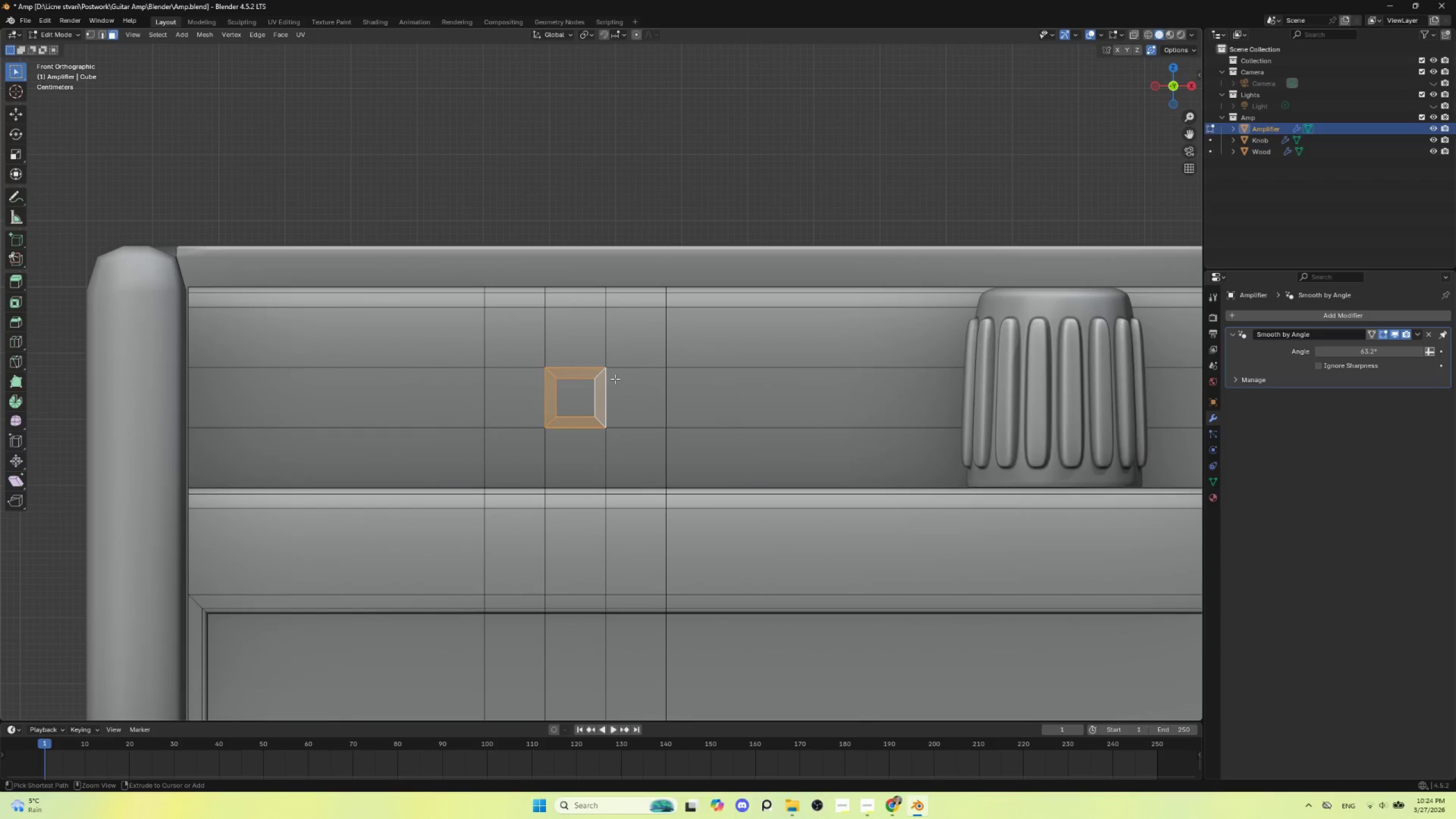 
key(Control+Z)
 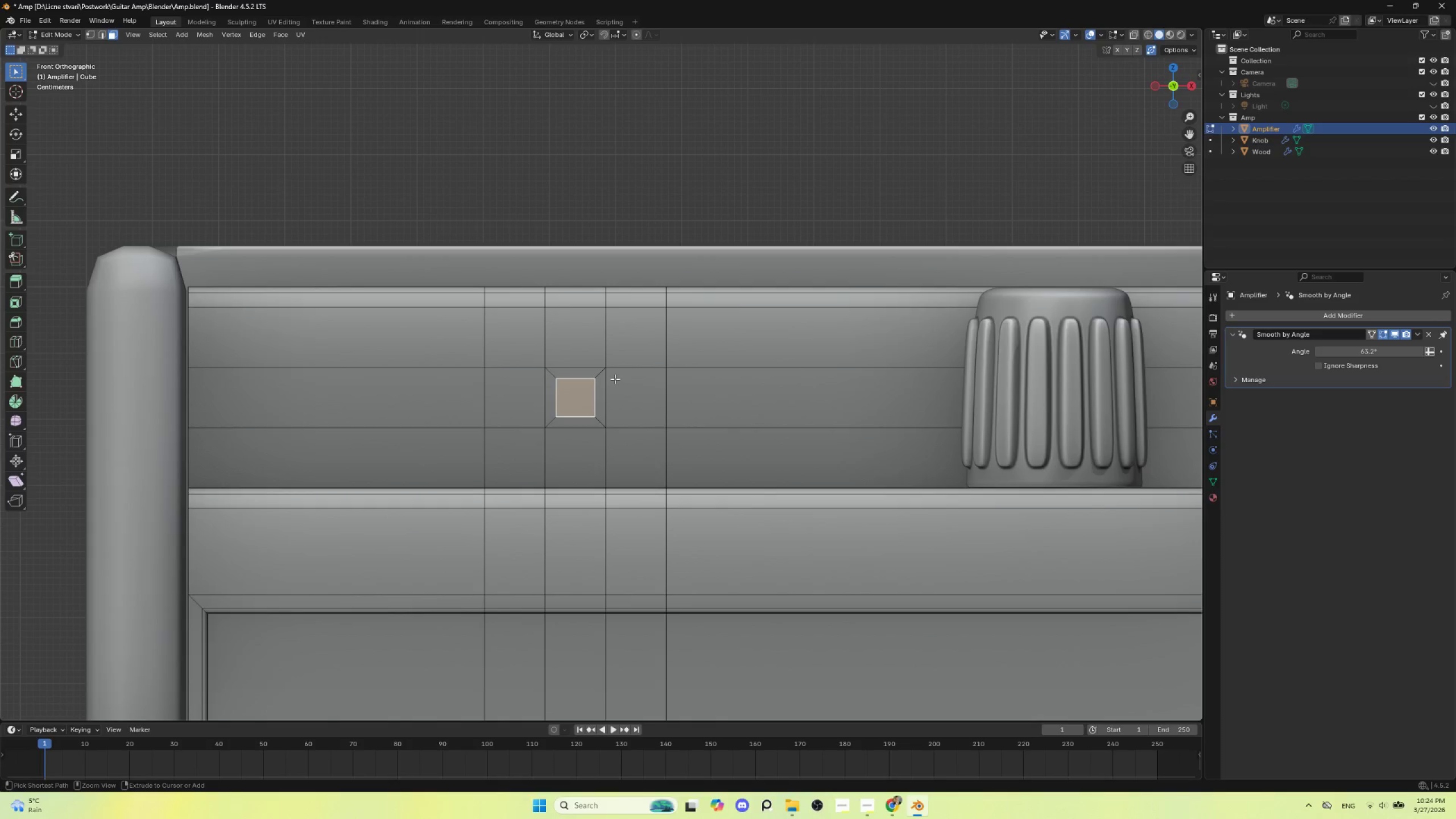 
key(Control+Z)
 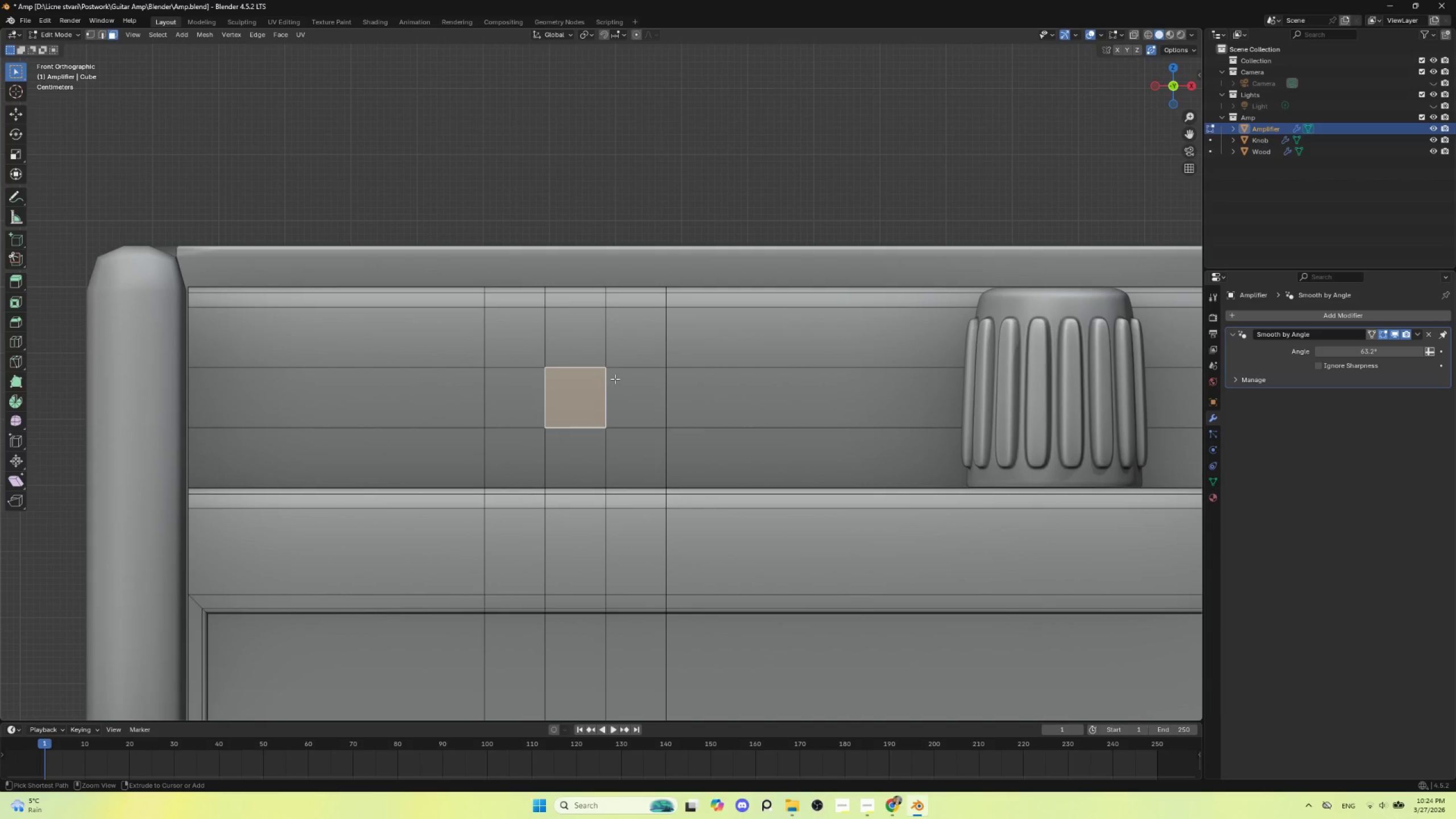 
key(Control+Z)
 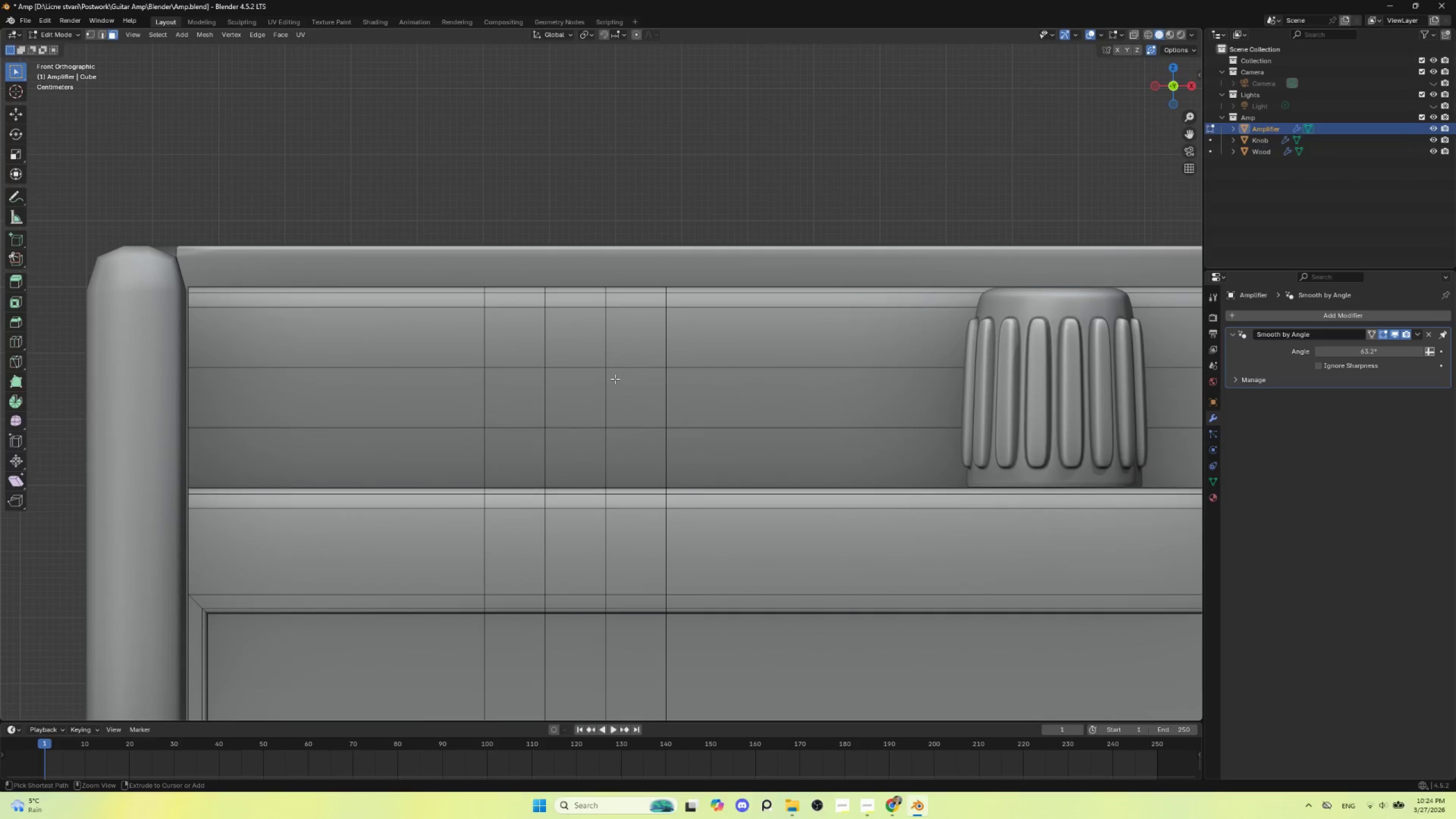 
key(Control+Z)
 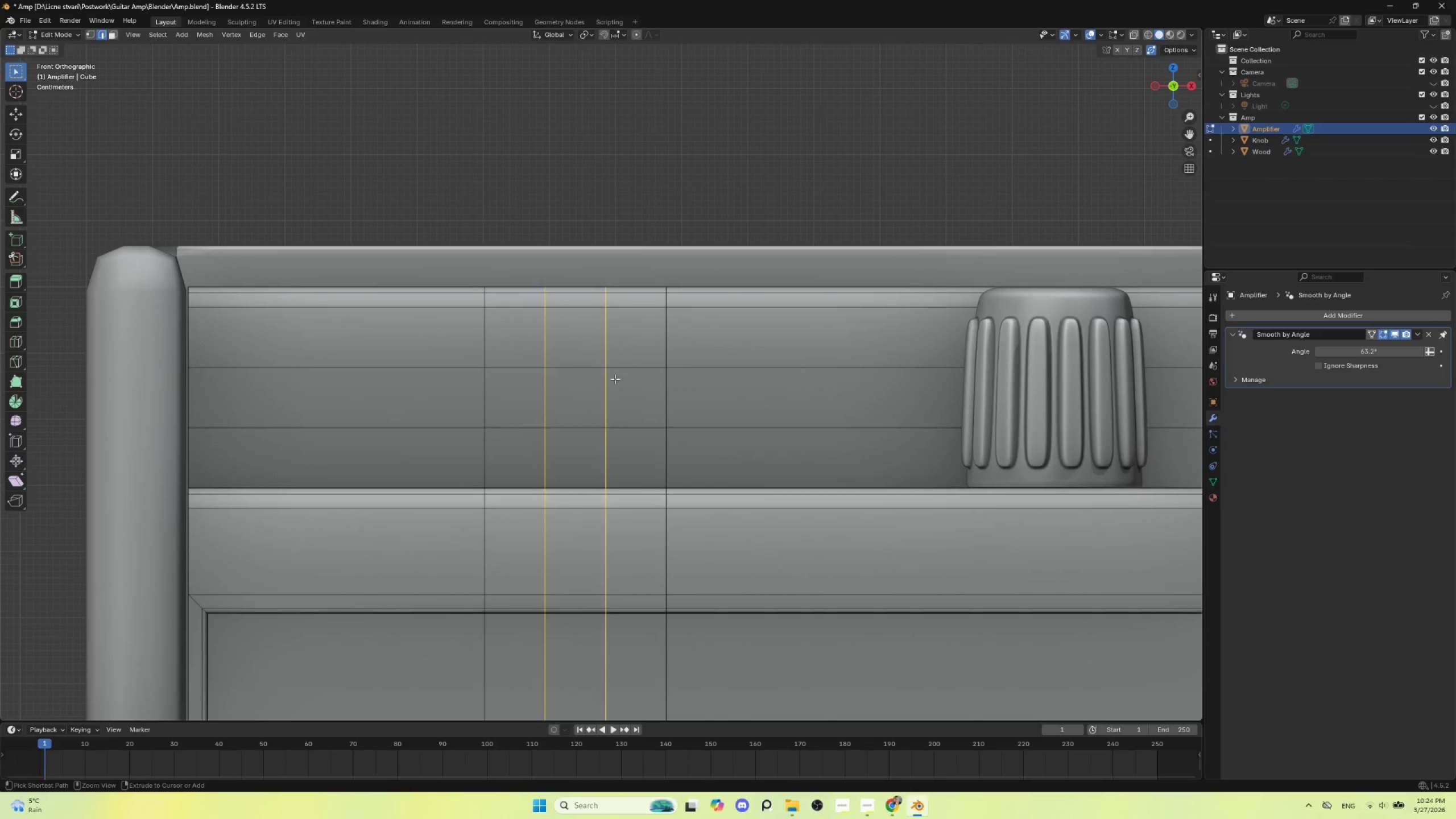 
key(Control+Z)
 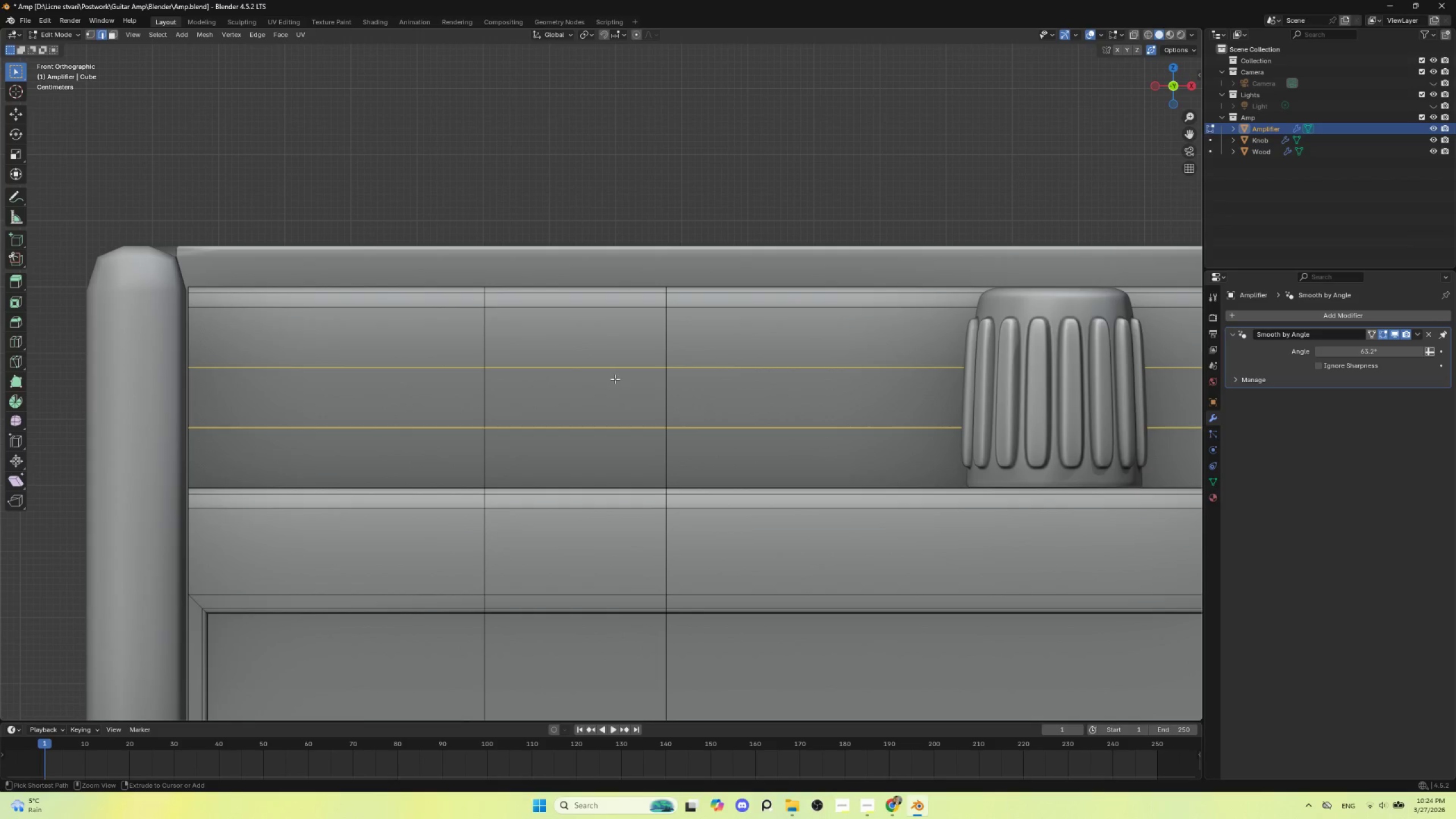 
key(Control+Z)
 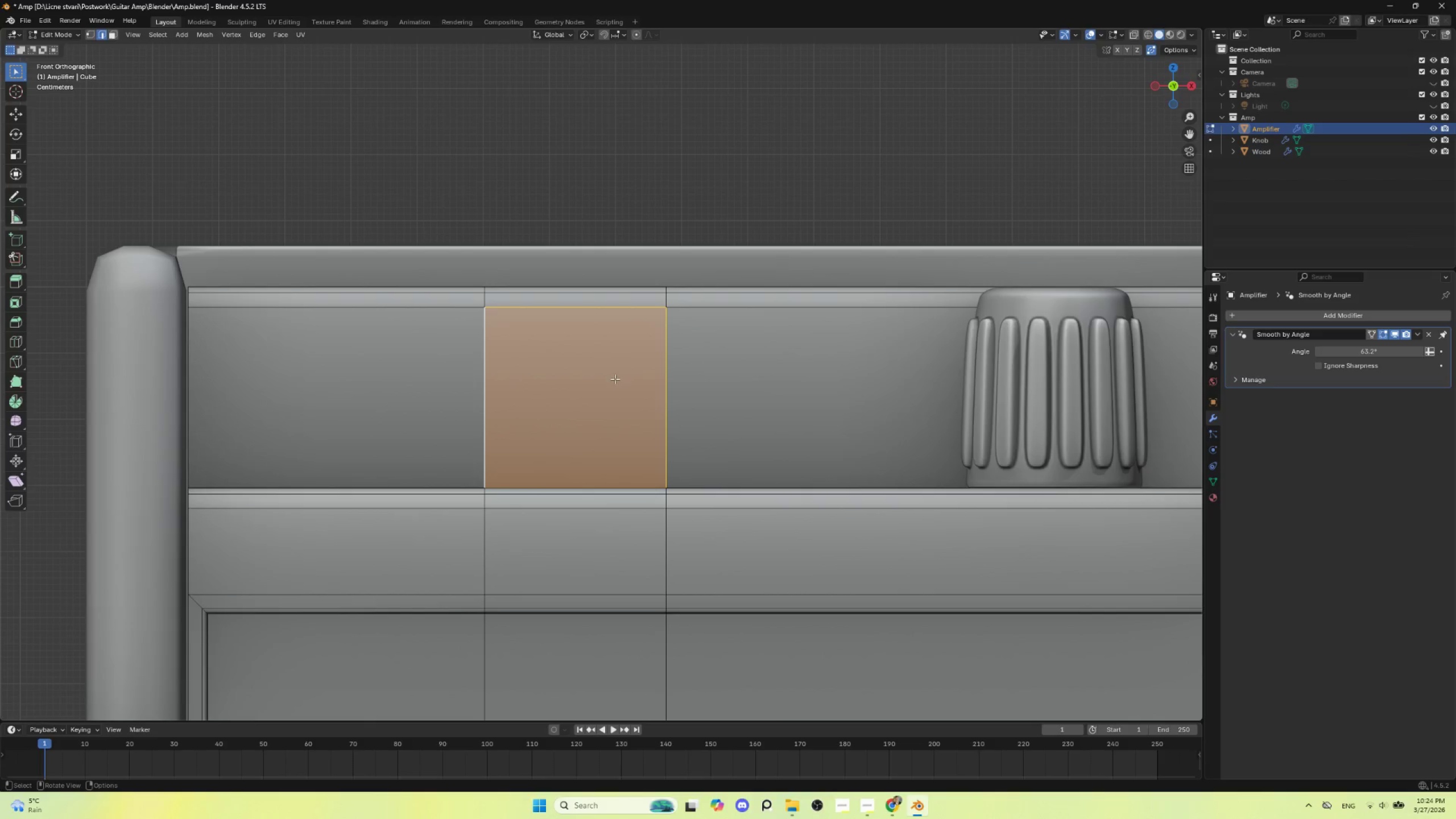 
scroll: coordinate [612, 395], scroll_direction: down, amount: 5.0
 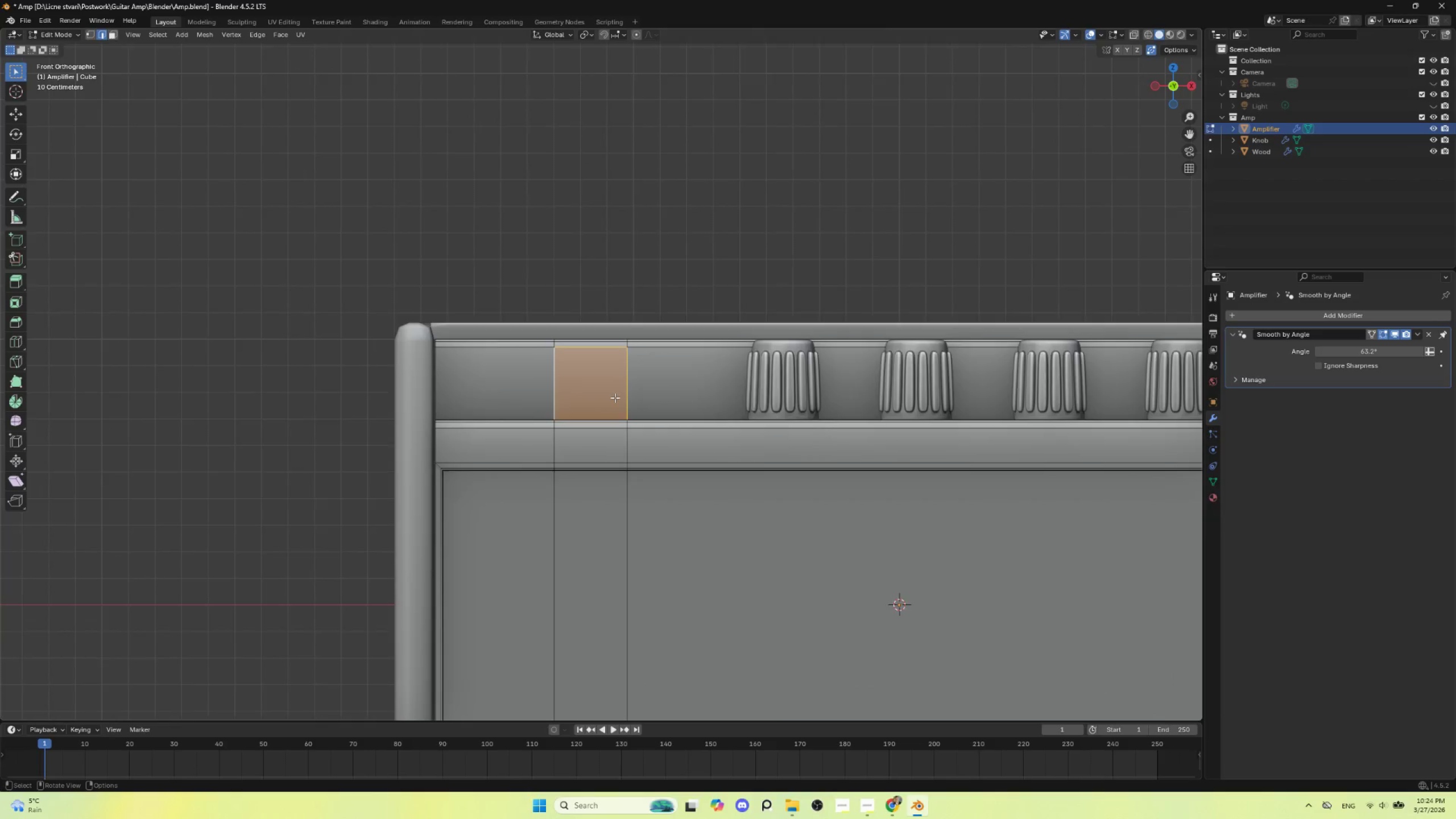 
hold_key(key=AltLeft, duration=1.45)
 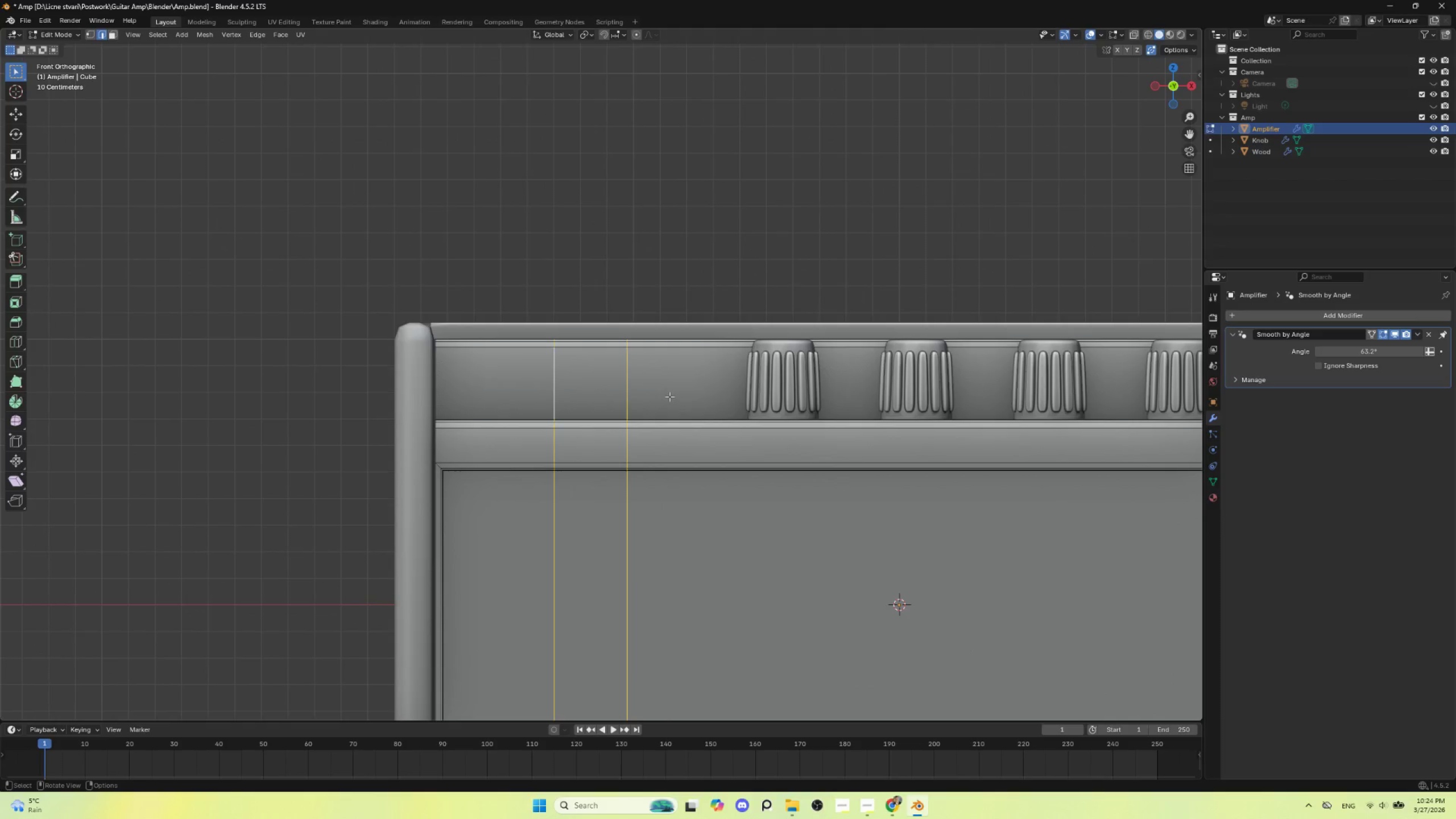 
scroll: coordinate [615, 398], scroll_direction: up, amount: 1.0
 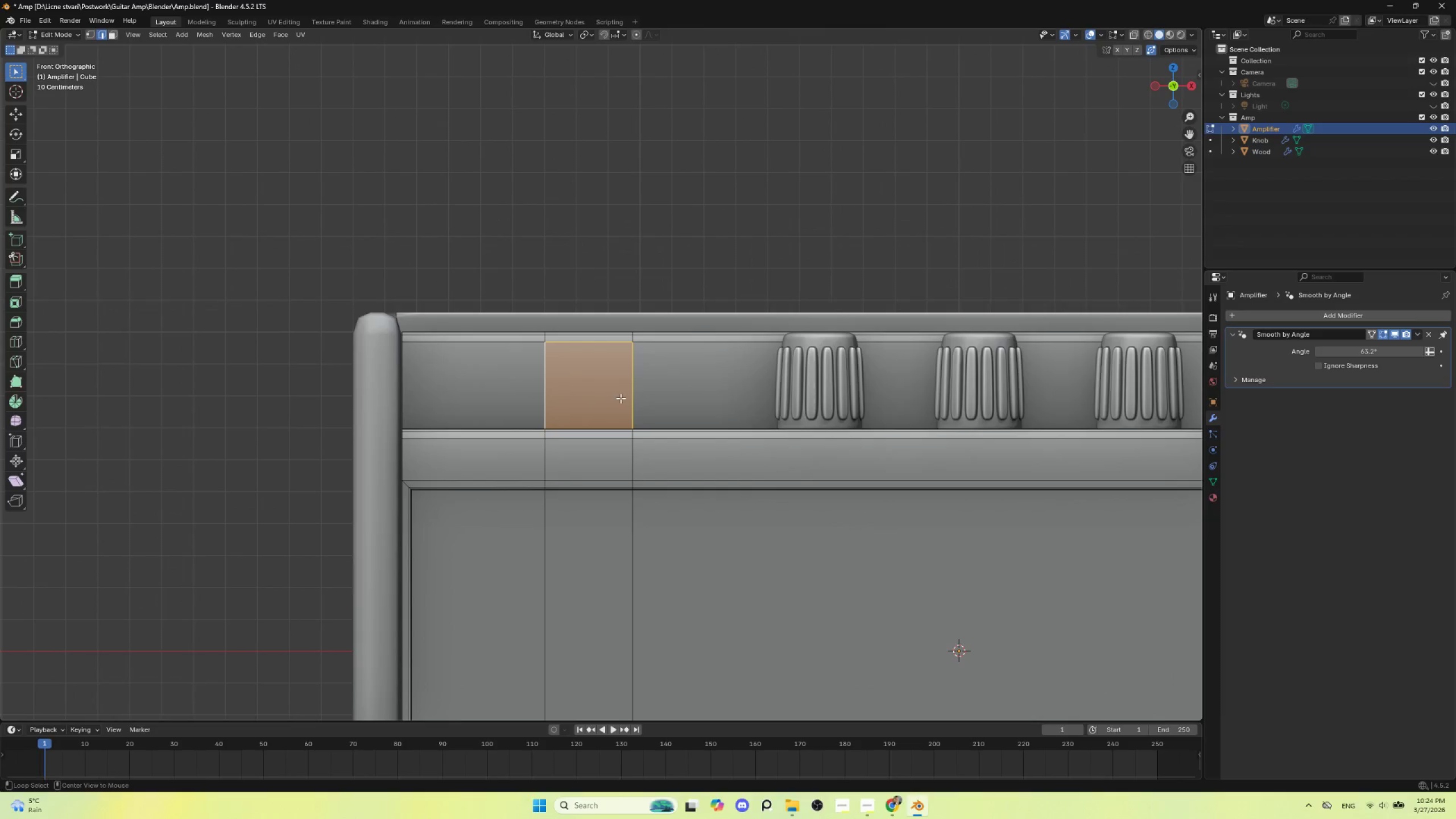 
left_click([635, 394])
 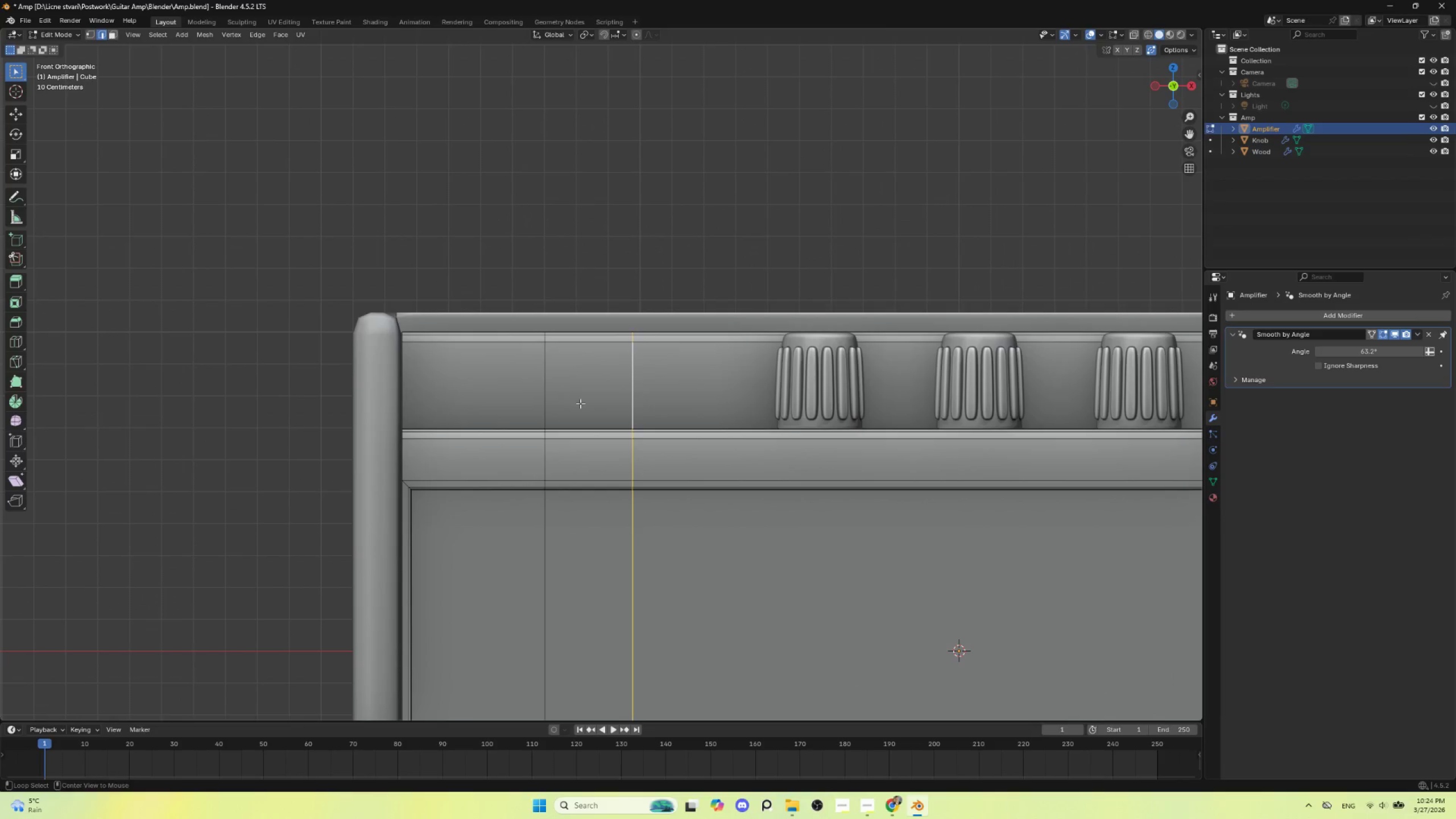 
hold_key(key=ShiftLeft, duration=0.7)
left_click([547, 378])
 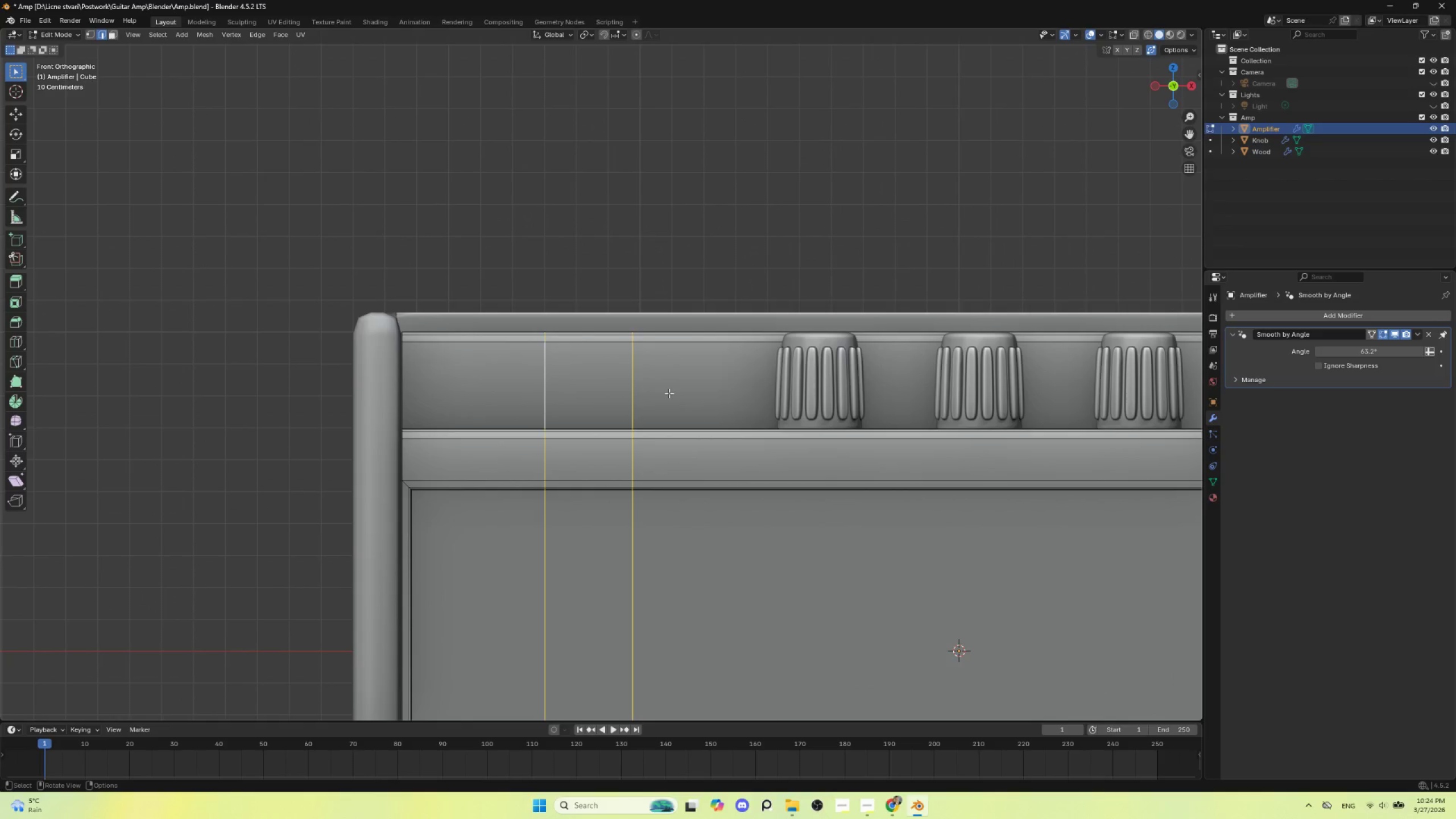 
hold_key(key=ShiftLeft, duration=0.53)
 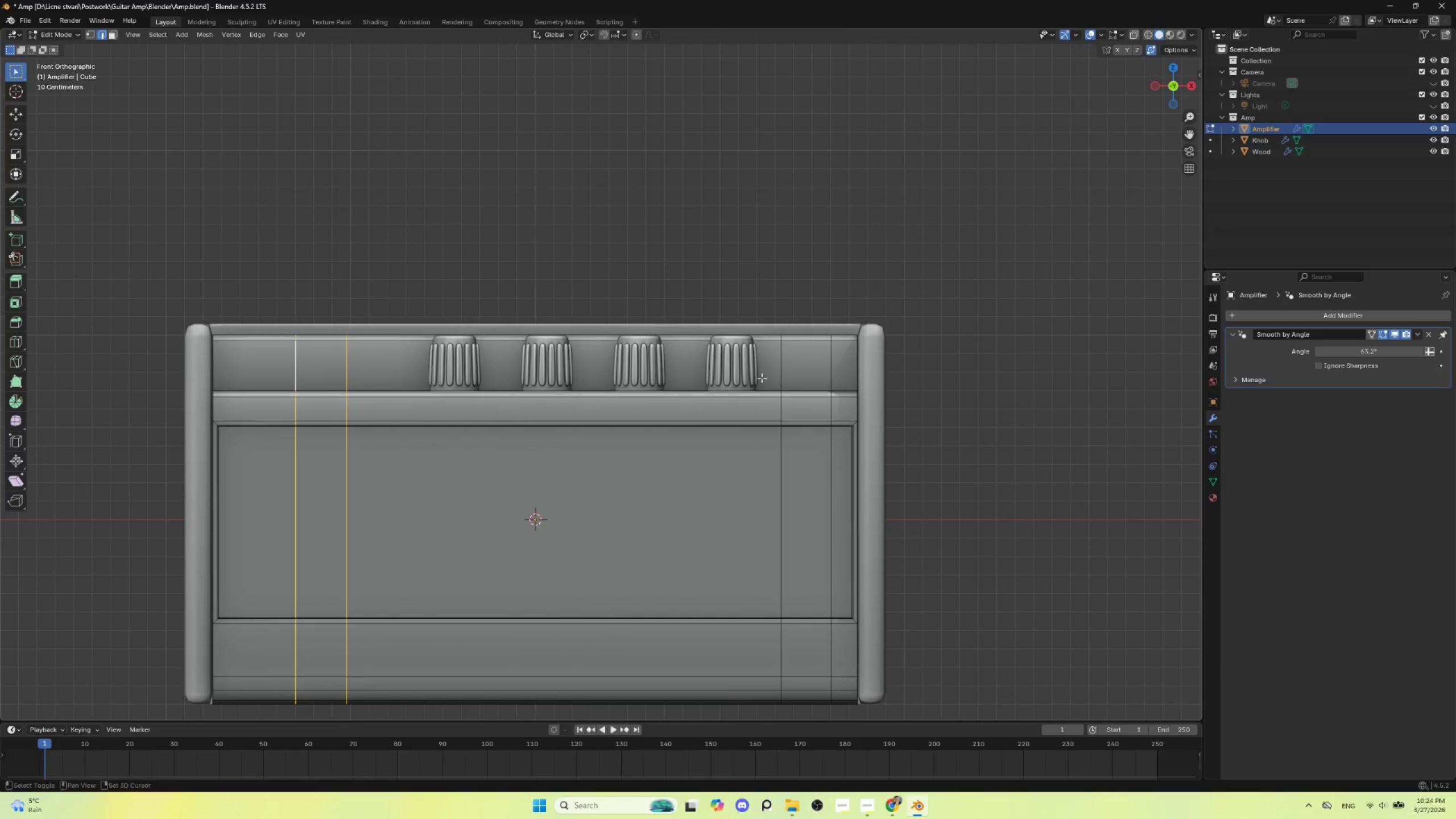 
scroll: coordinate [669, 396], scroll_direction: down, amount: 3.0
 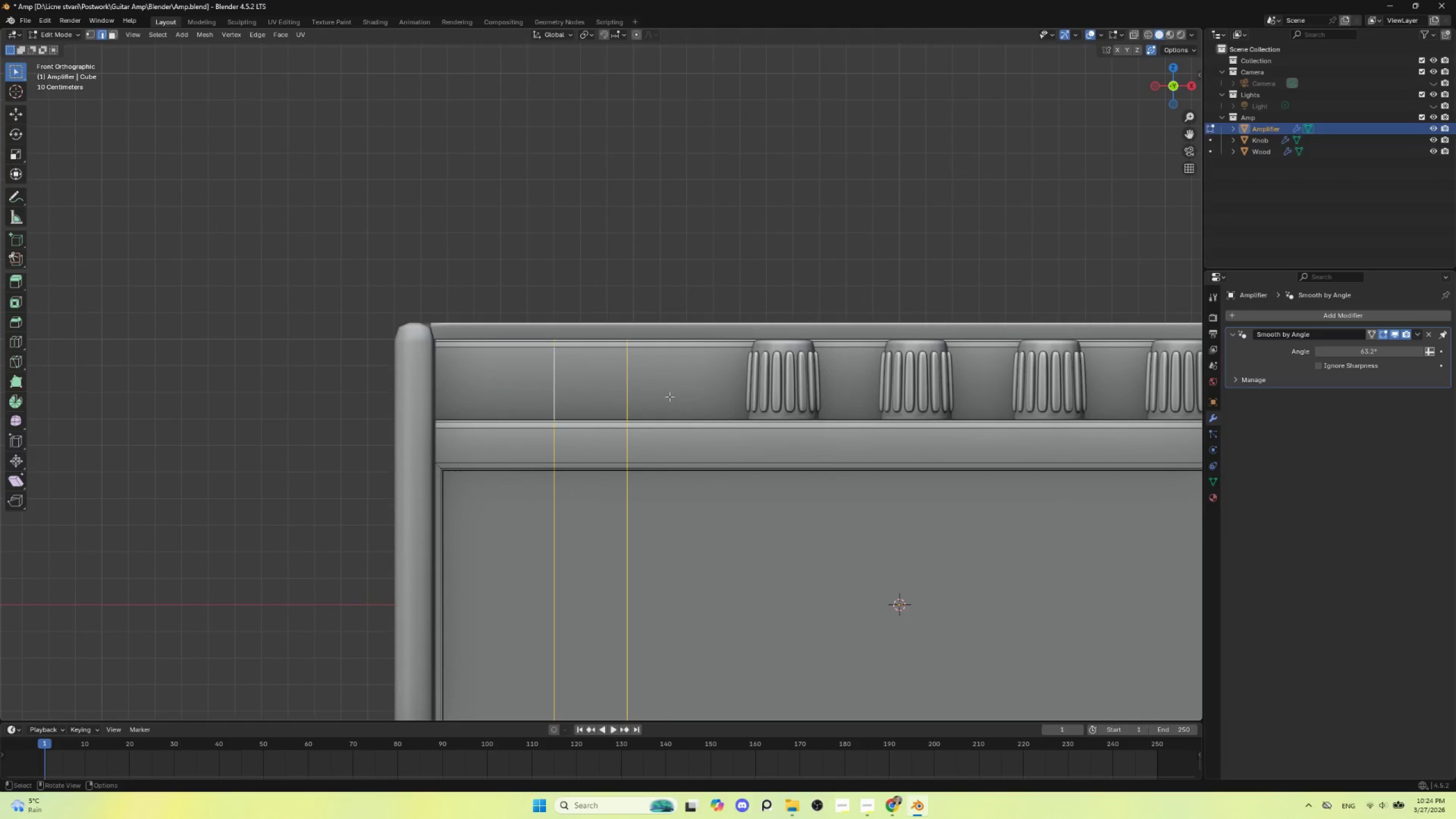 
hold_key(key=ShiftLeft, duration=1.45)
hold_key(key=AltLeft, duration=1.41)
left_click([779, 367])
 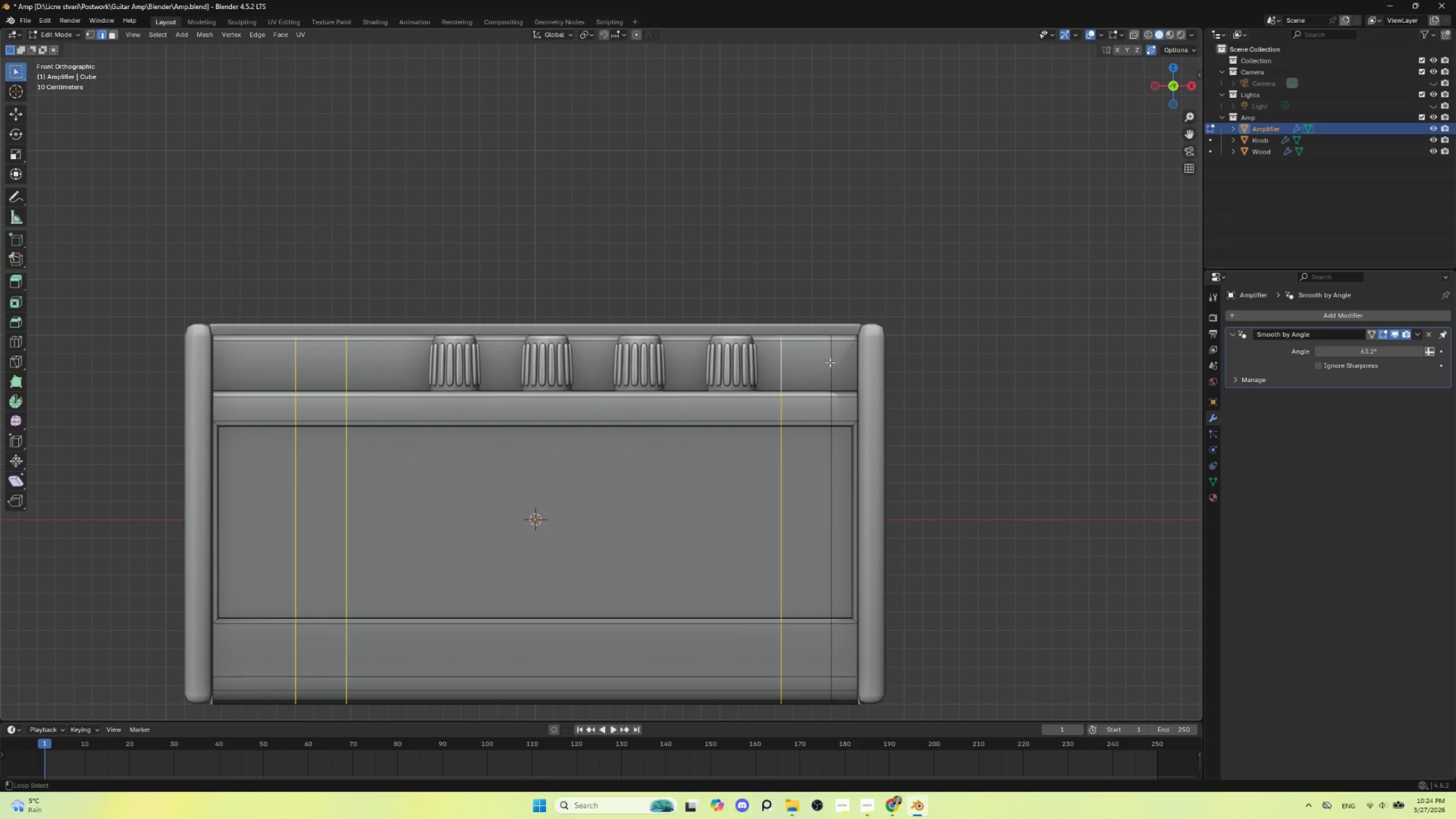 
left_click([831, 362])
 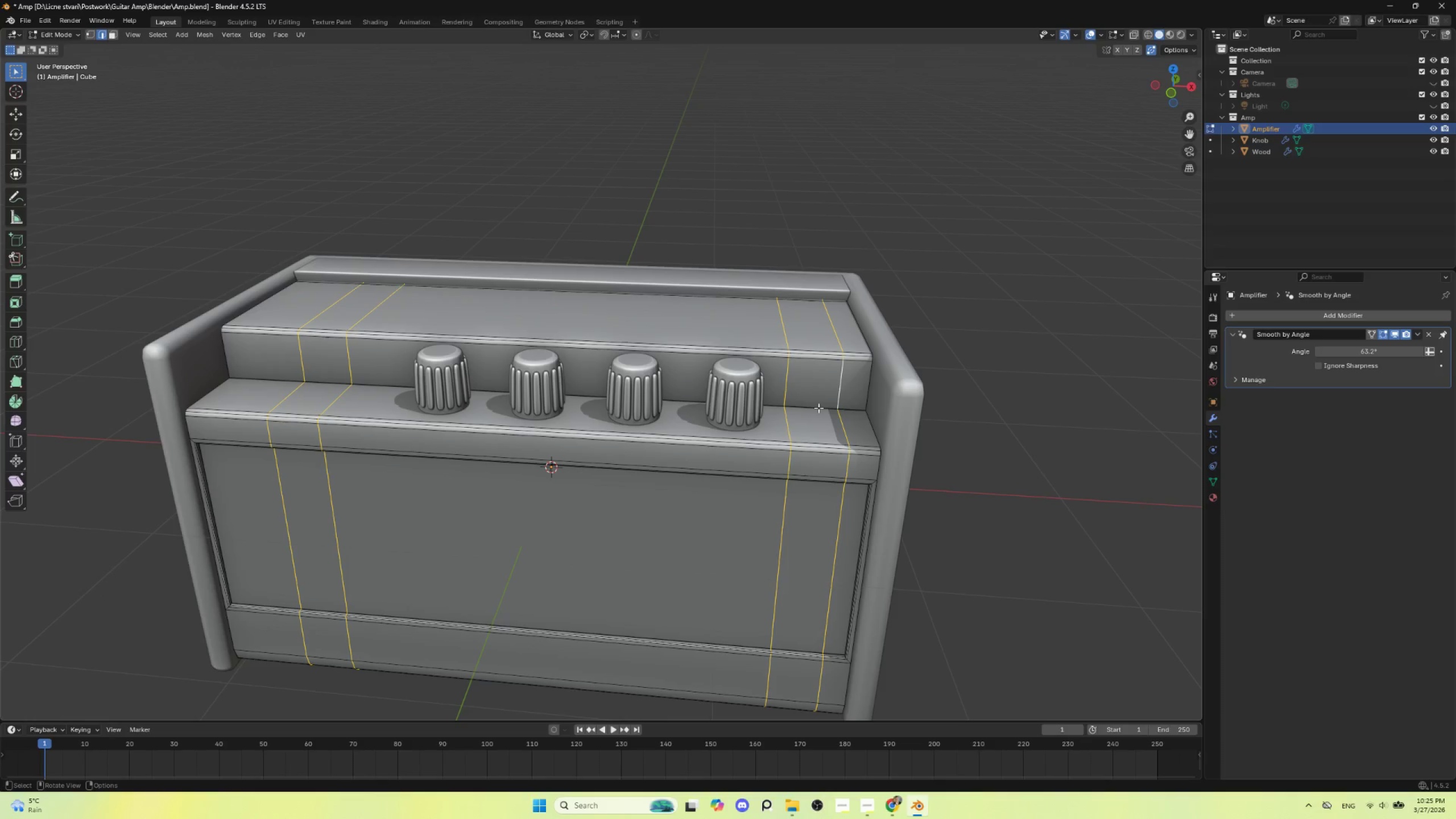 
key(Delete)
 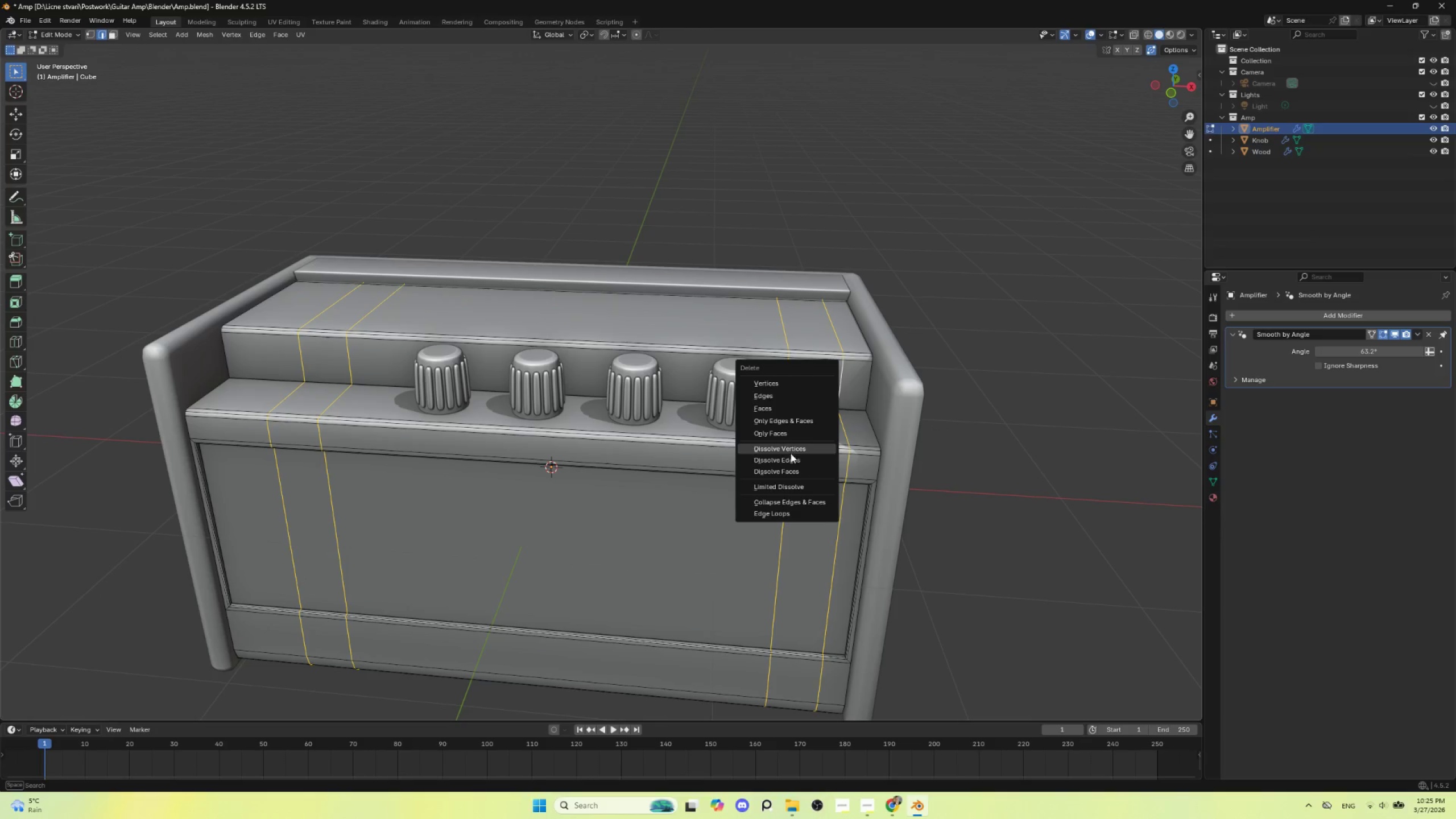 
left_click([791, 459])
 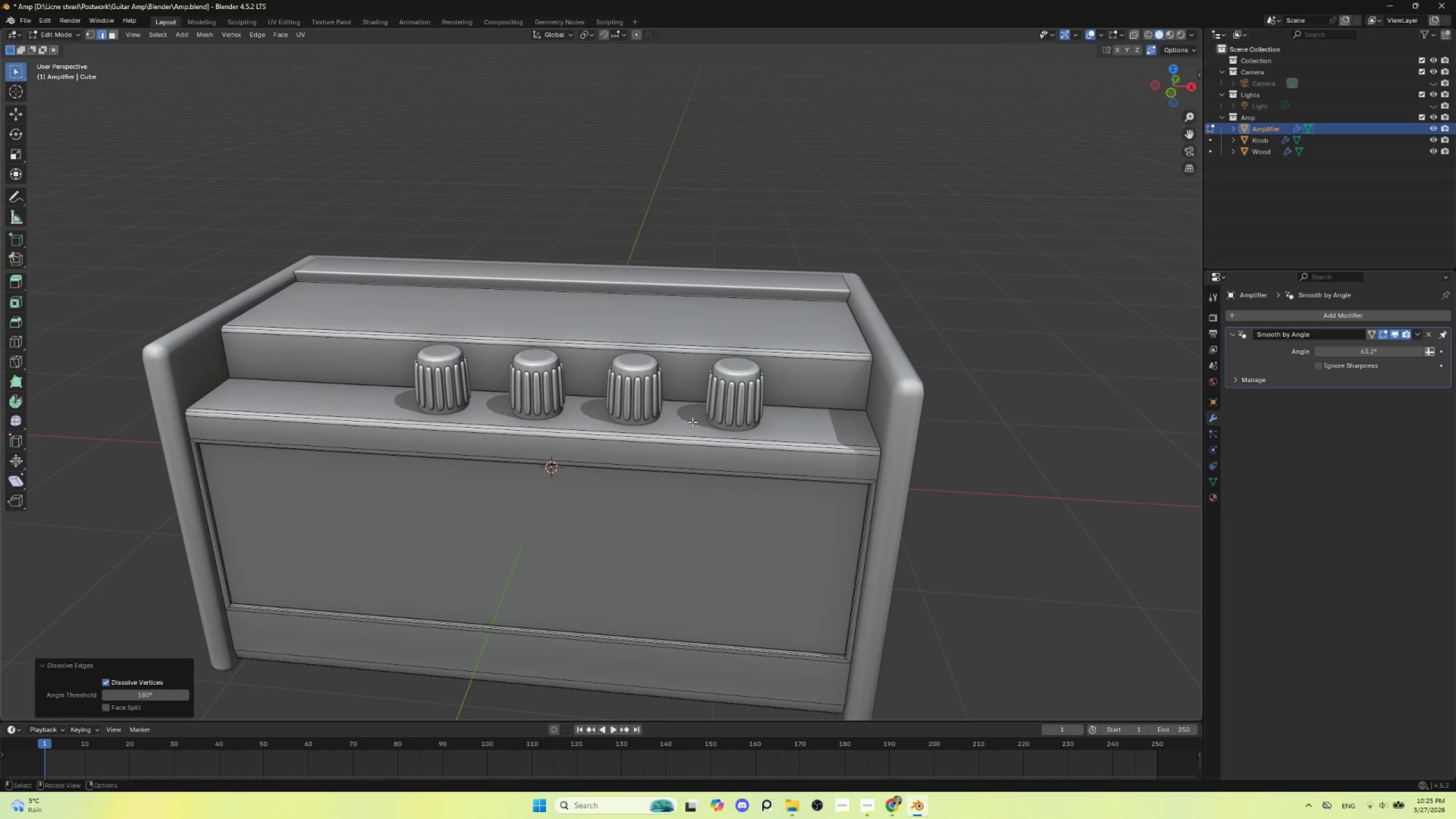 
key(Tab)
 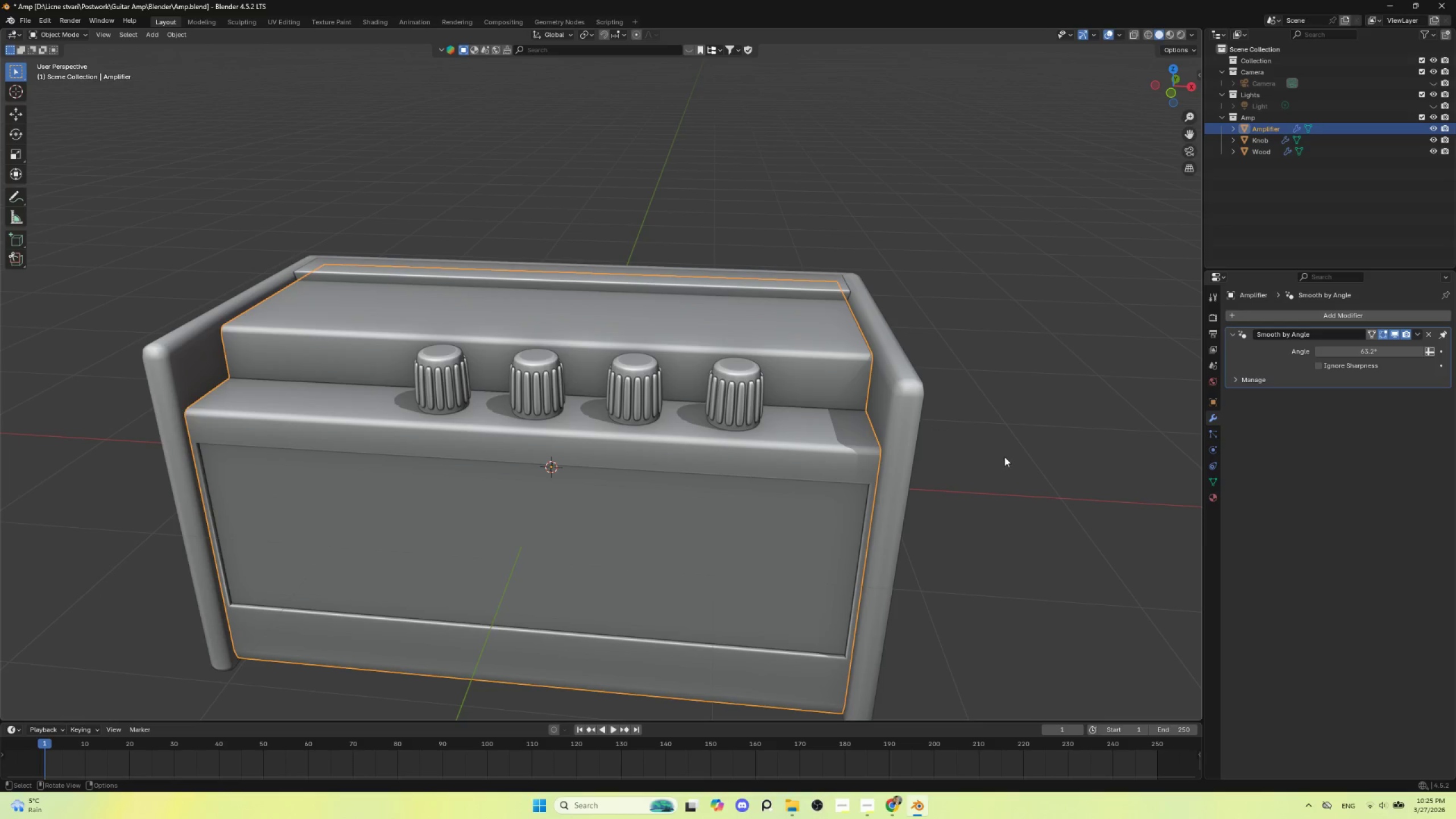 
left_click([1007, 453])
 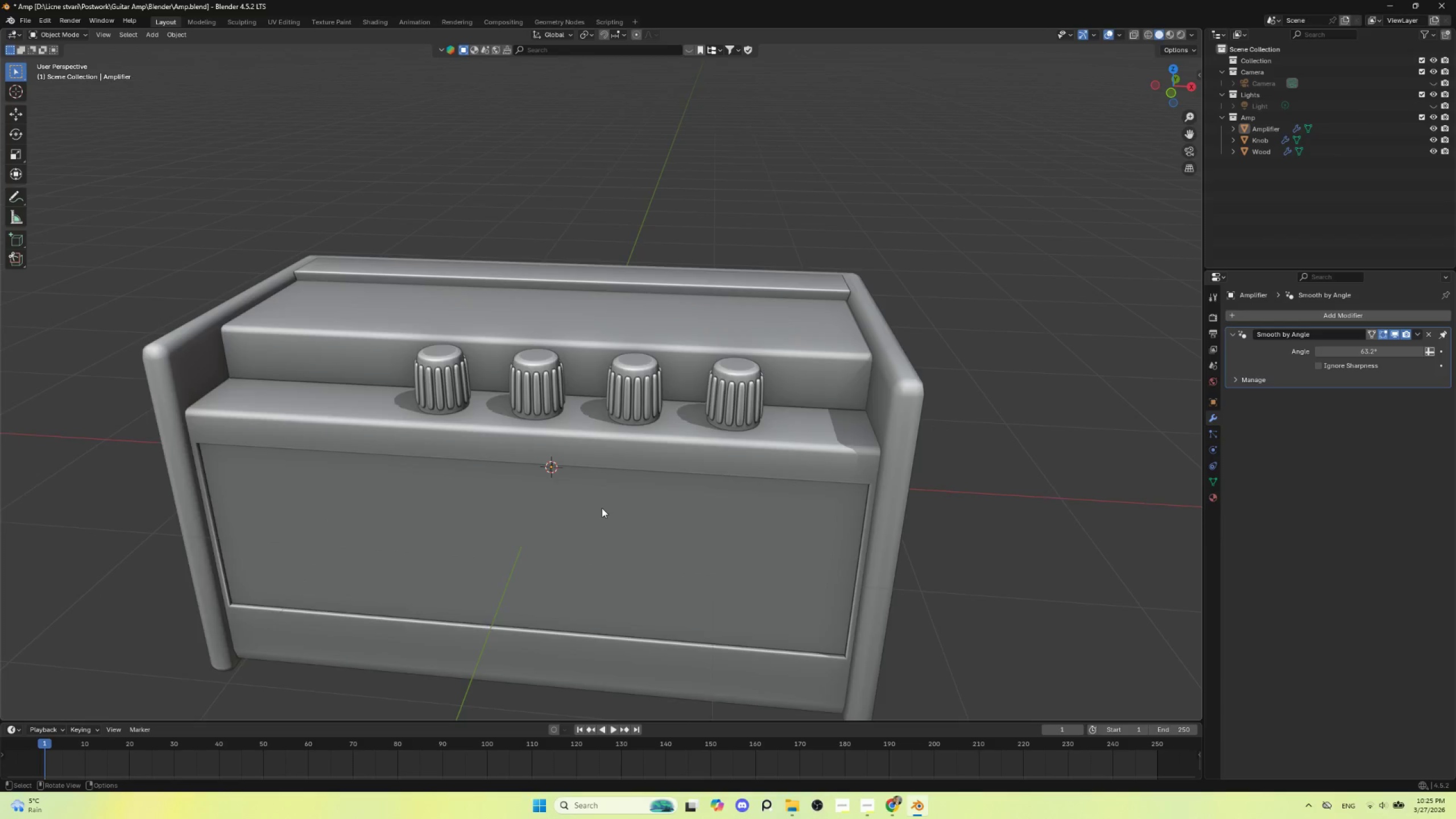 
scroll: coordinate [598, 508], scroll_direction: up, amount: 2.0
 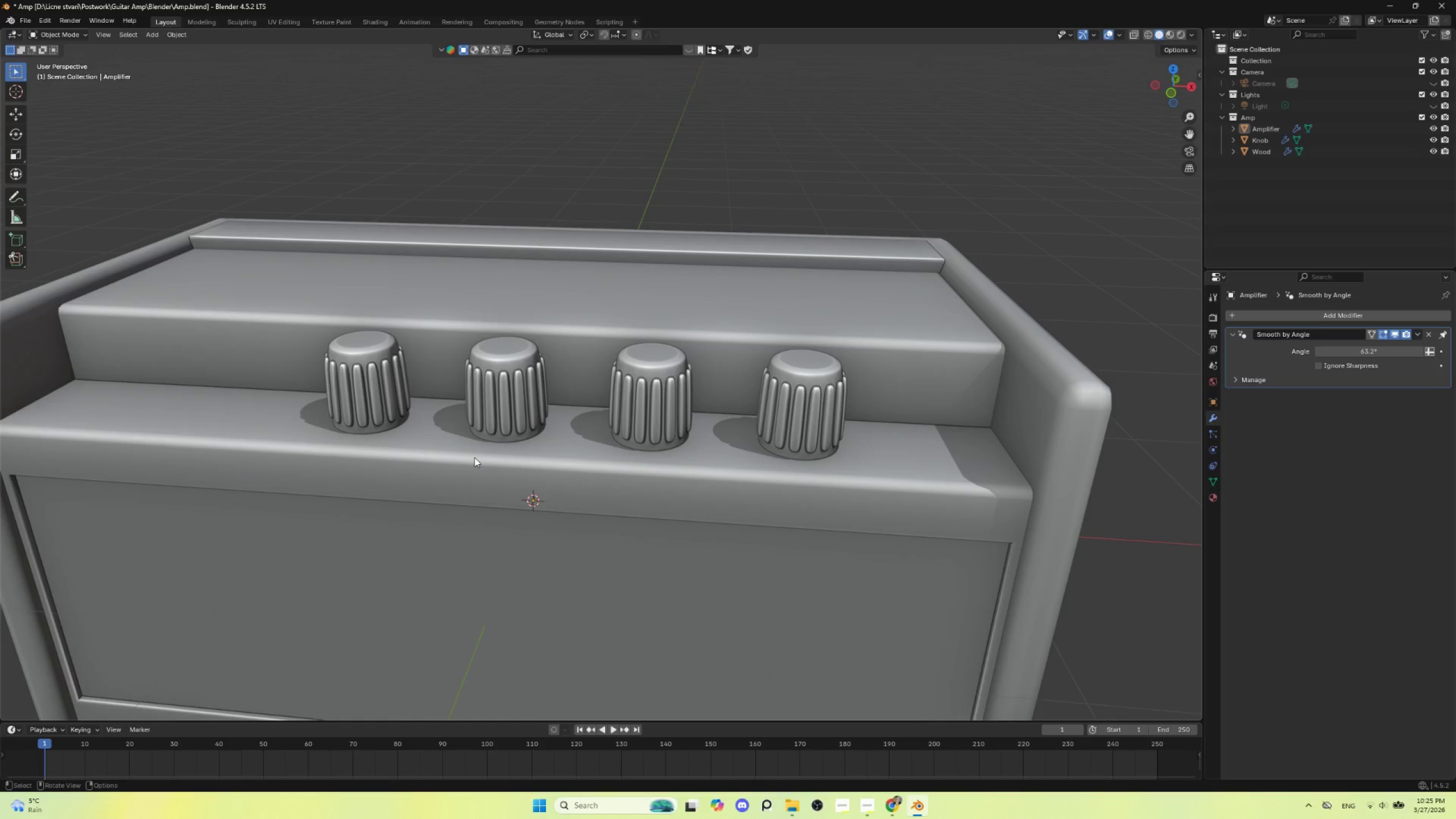 
hold_key(key=AltLeft, duration=0.42)
 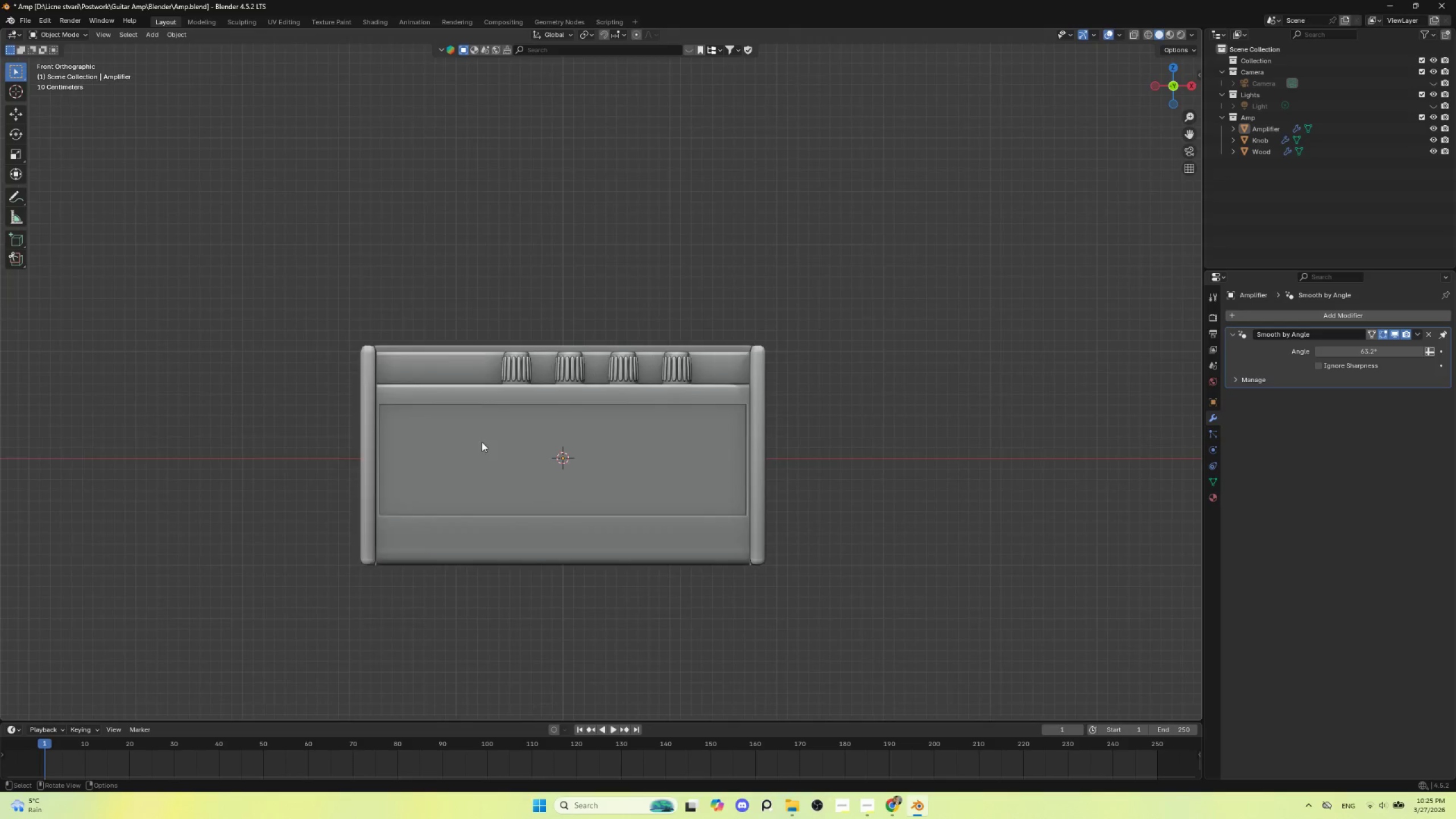 
left_click([565, 272])
 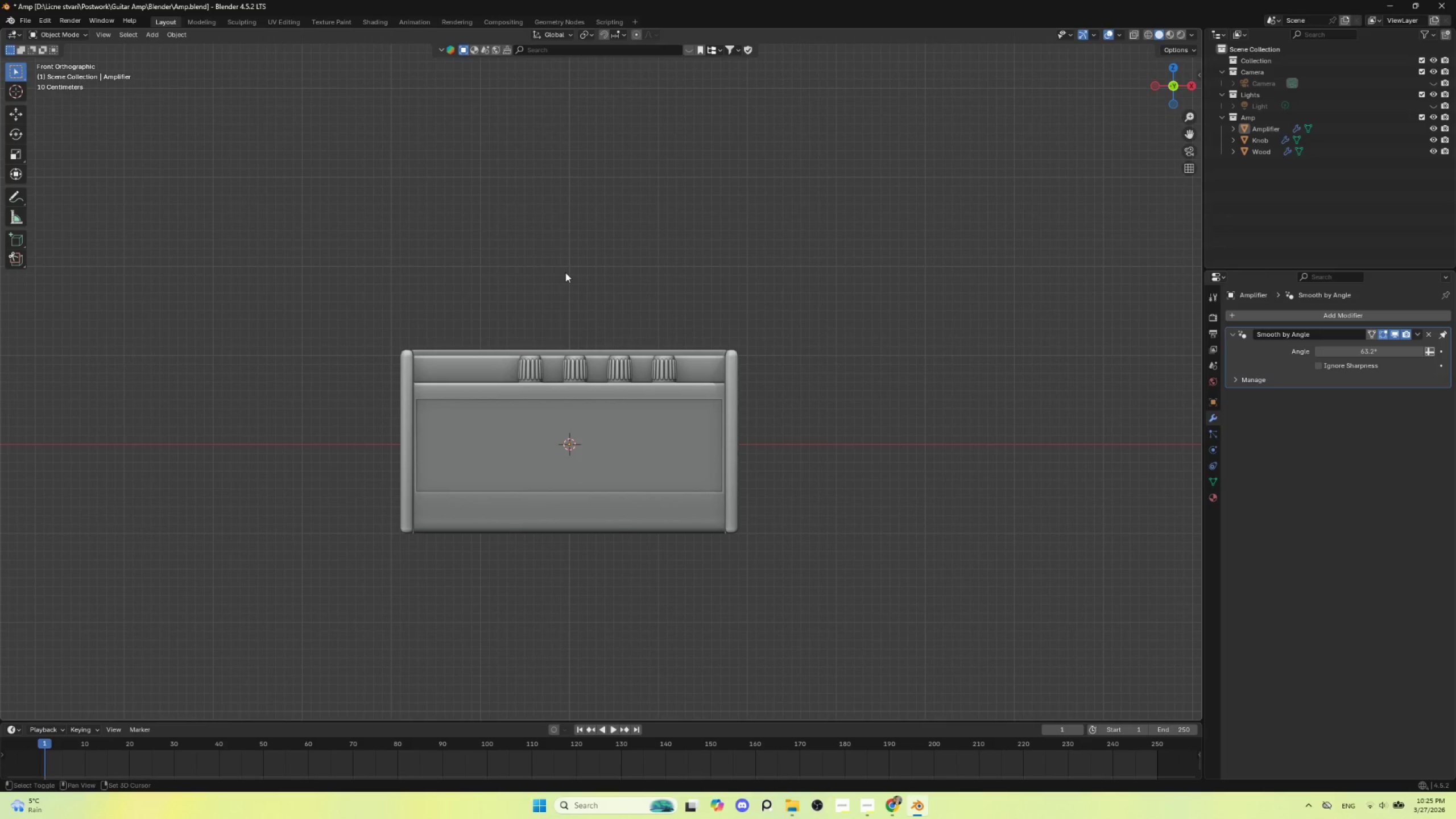 
scroll: coordinate [482, 442], scroll_direction: down, amount: 6.0
 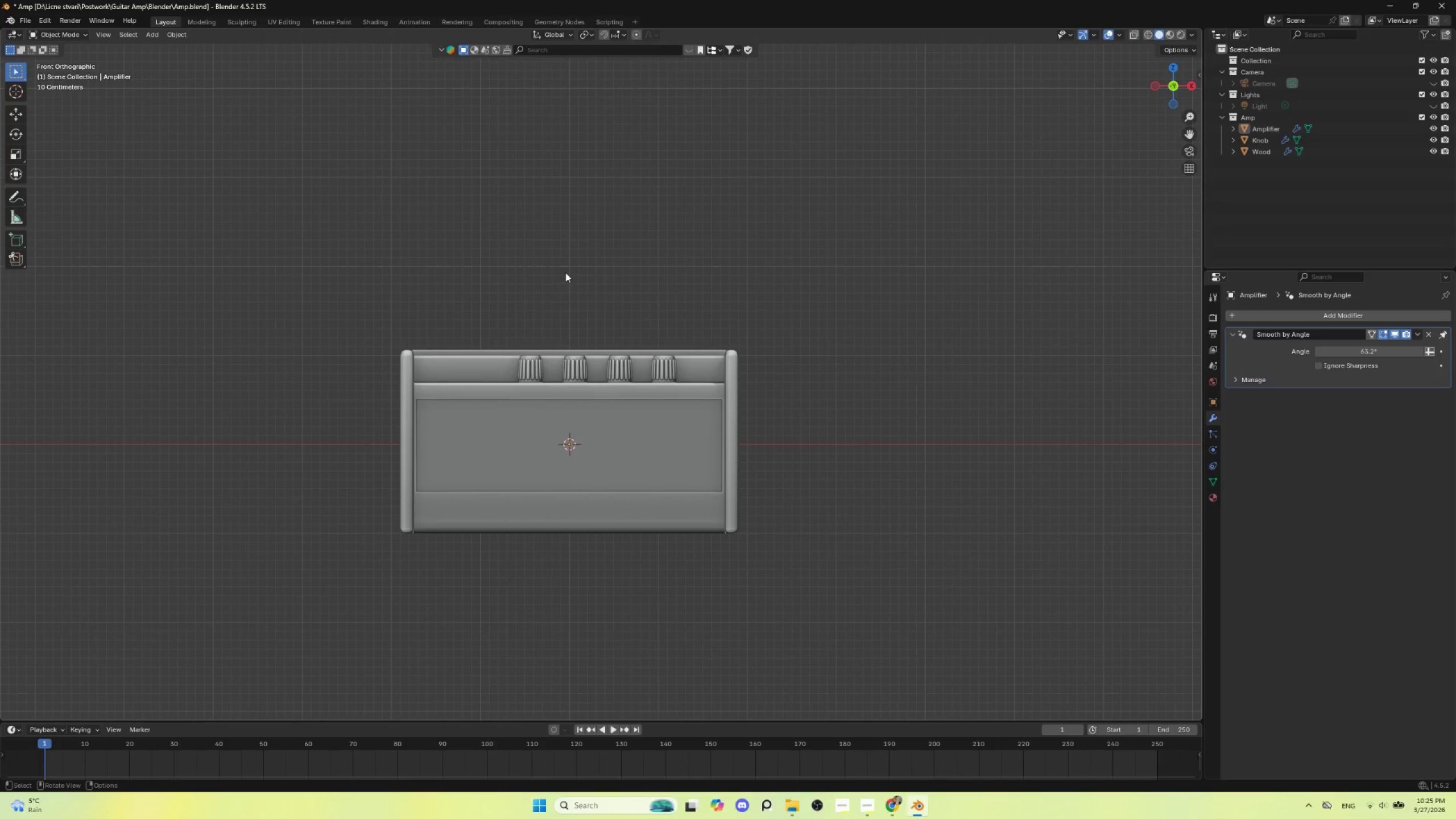 
key(Shift+A)
 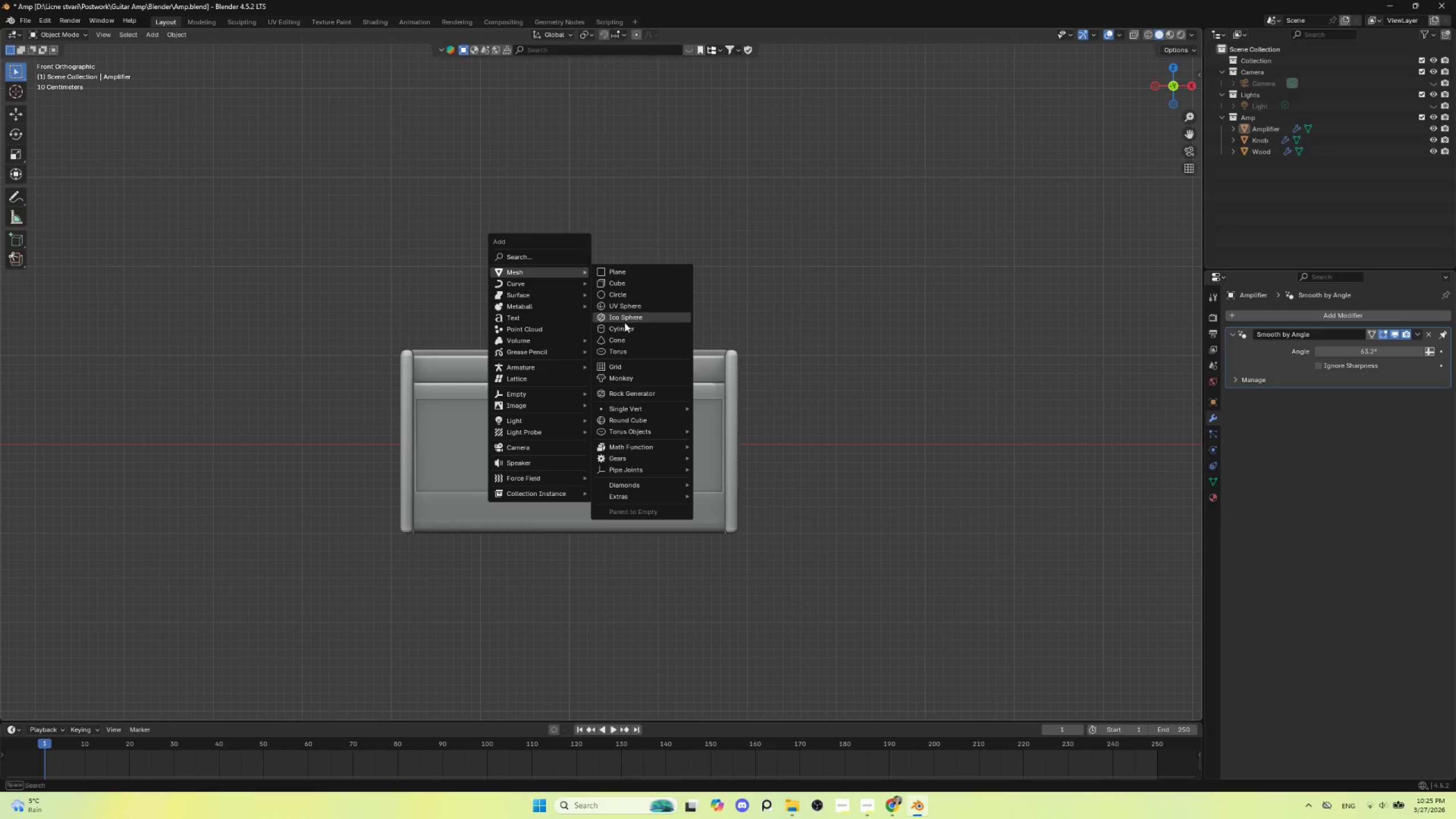 
left_click([622, 331])
 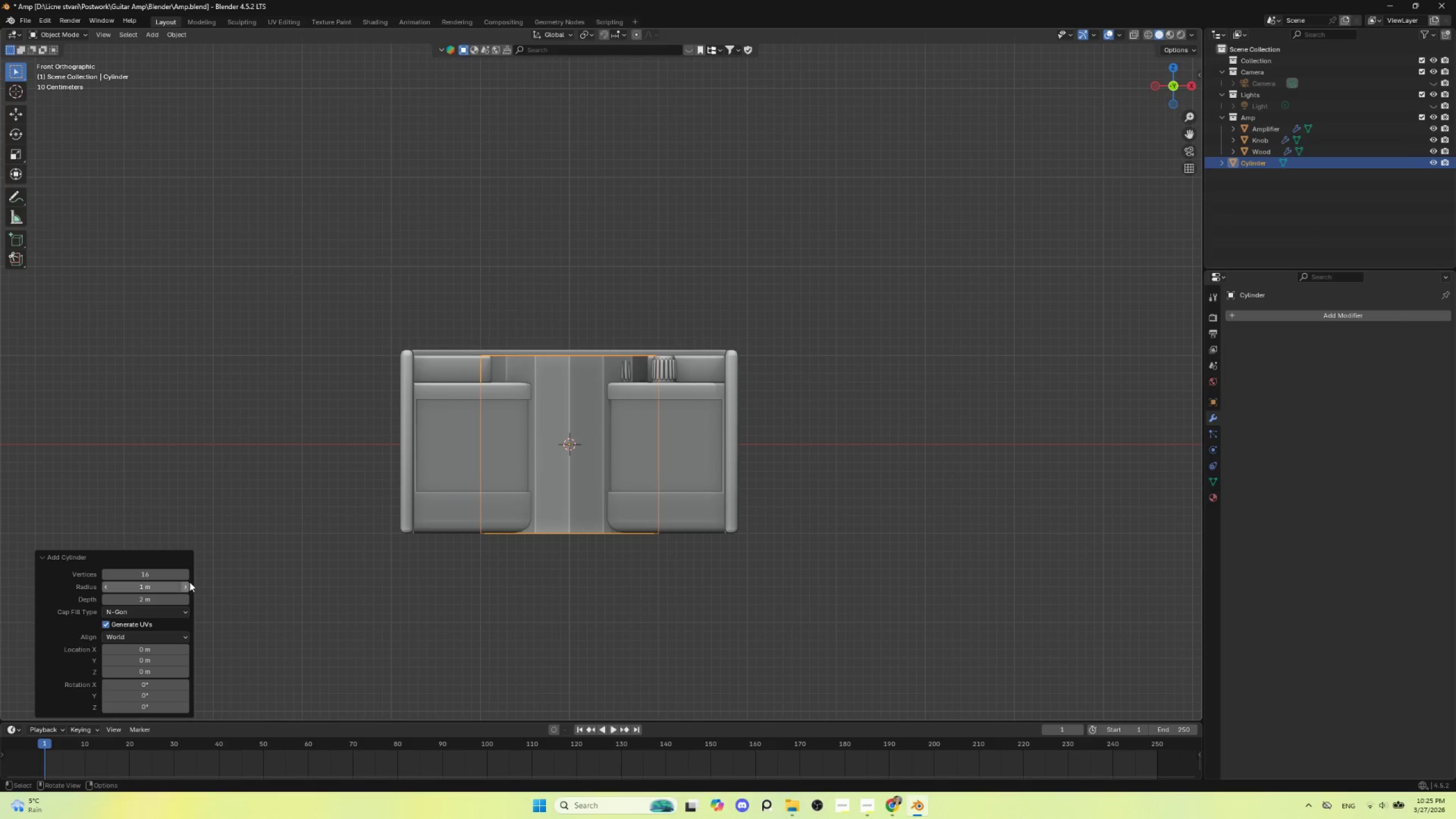 
left_click([140, 576])
 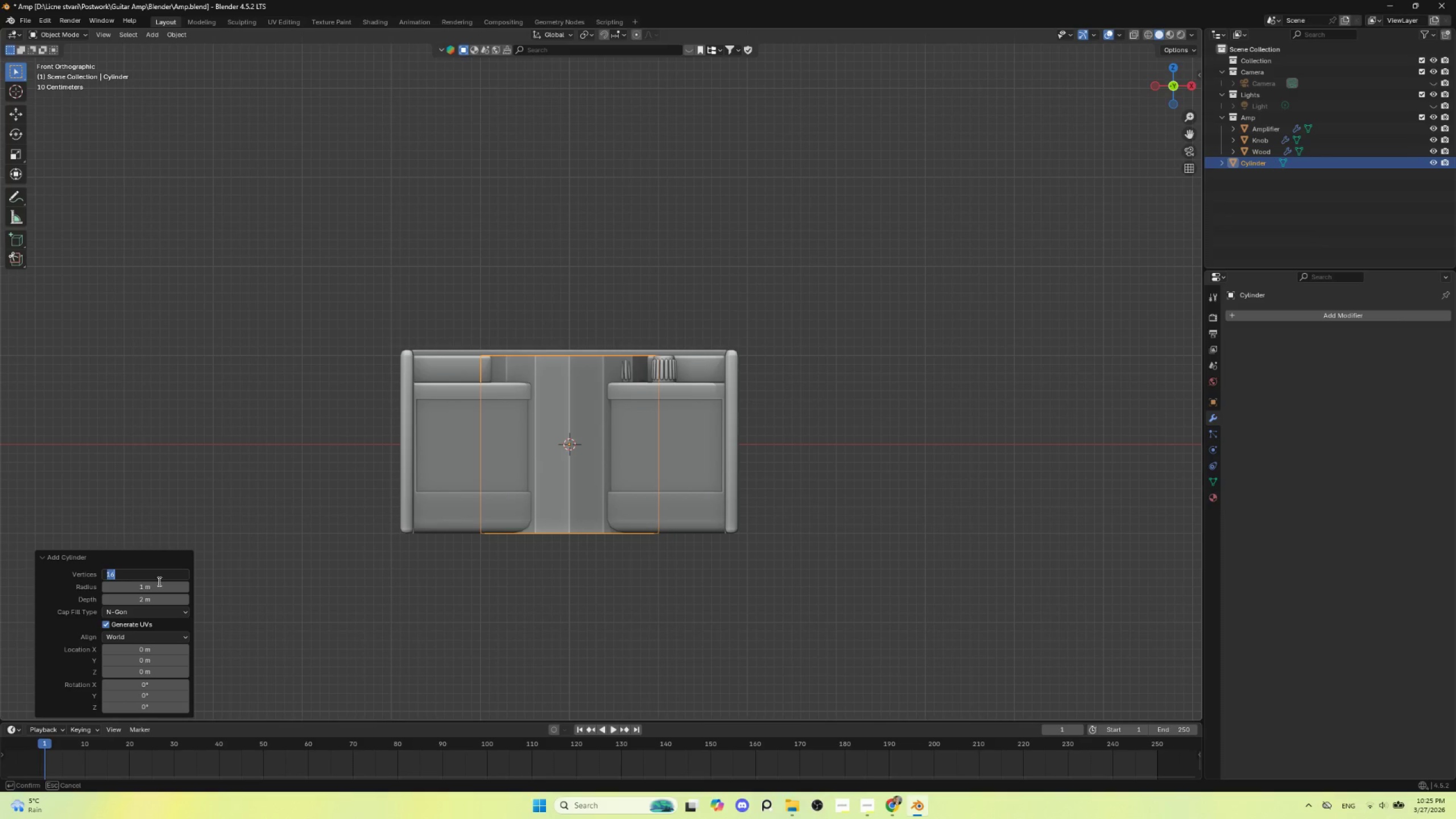 
type(32)
 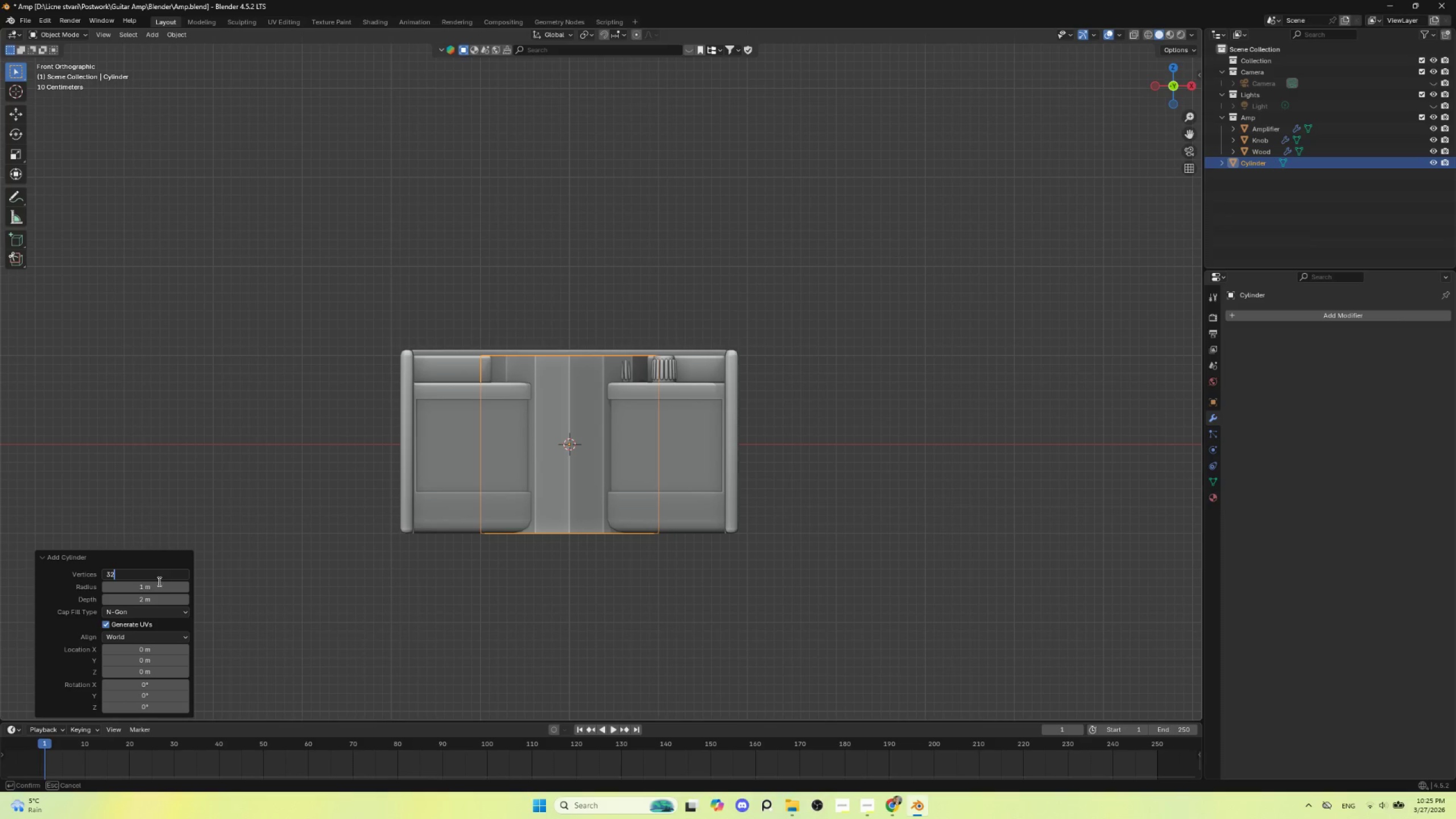 
key(Enter)
 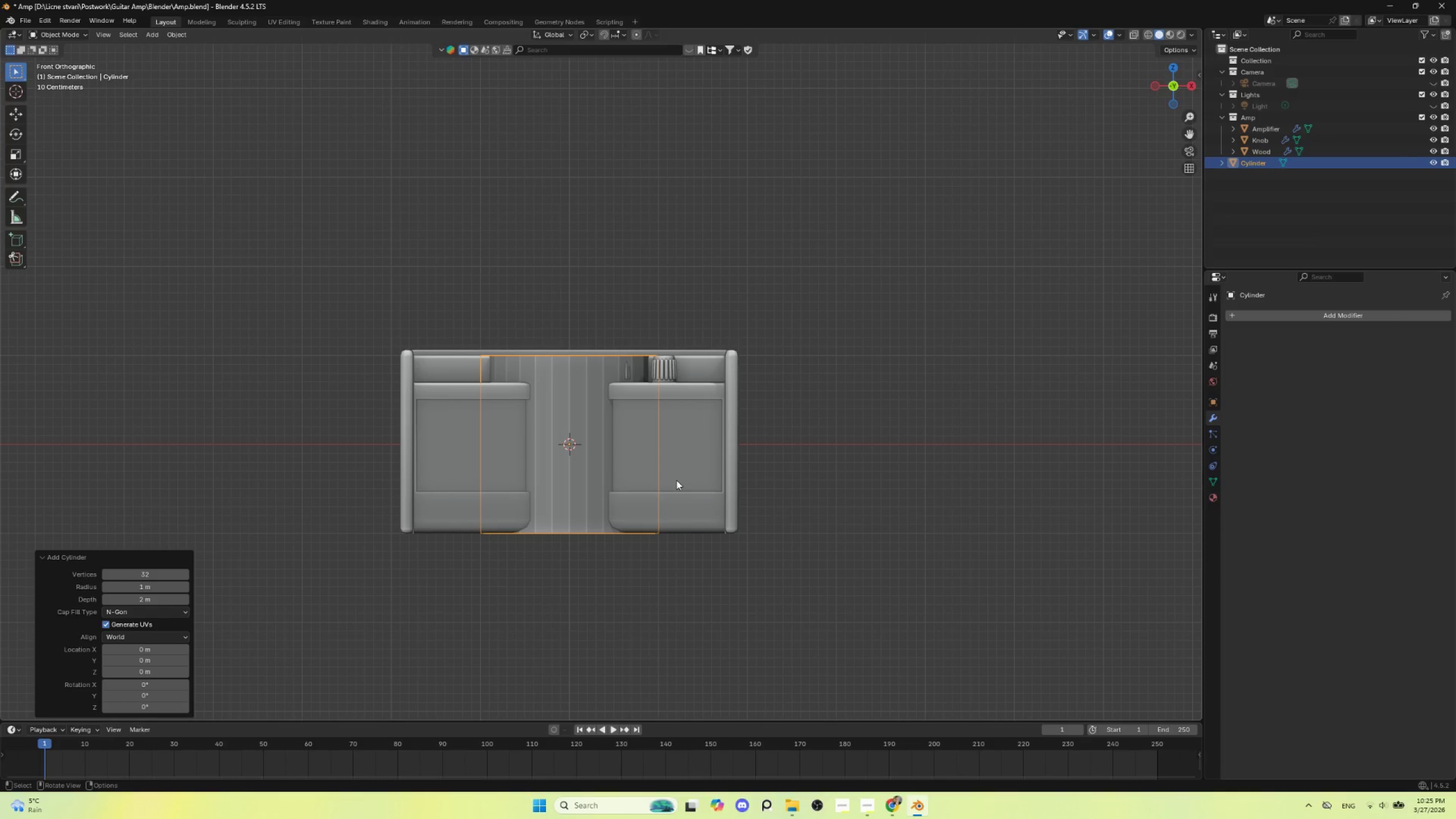 
type(rx90)
 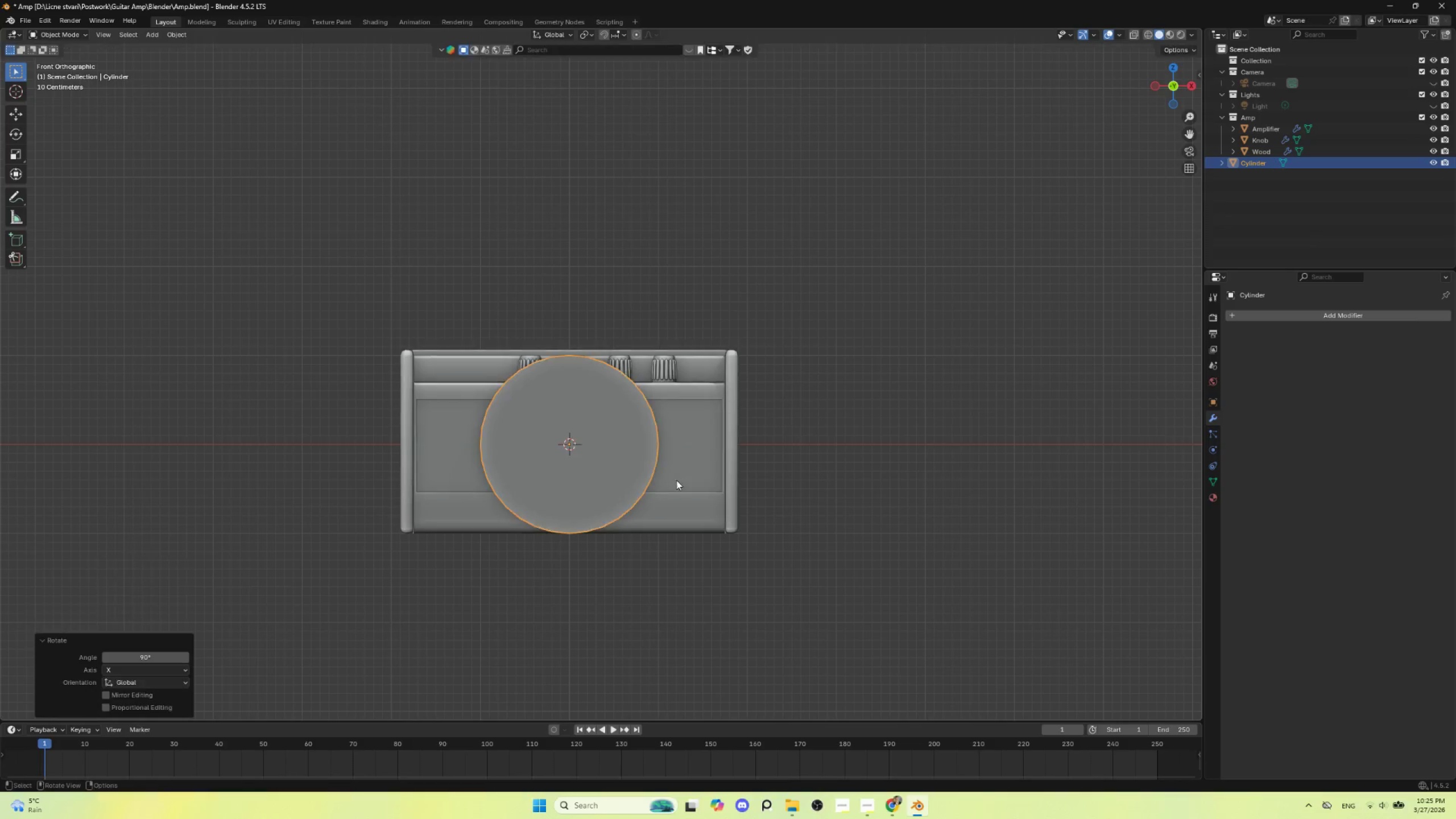 
left_click([676, 480])
 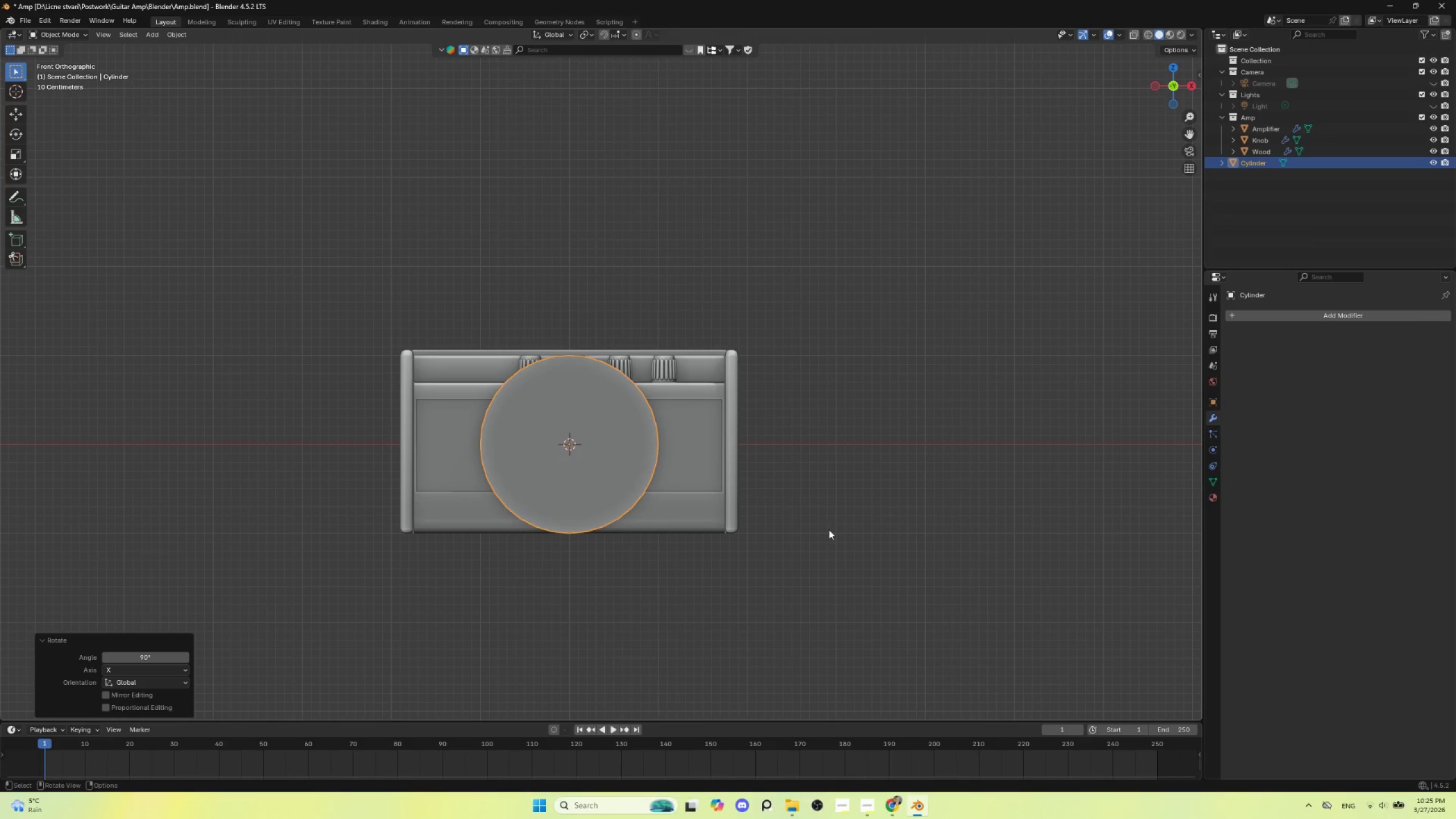 
key(S)
 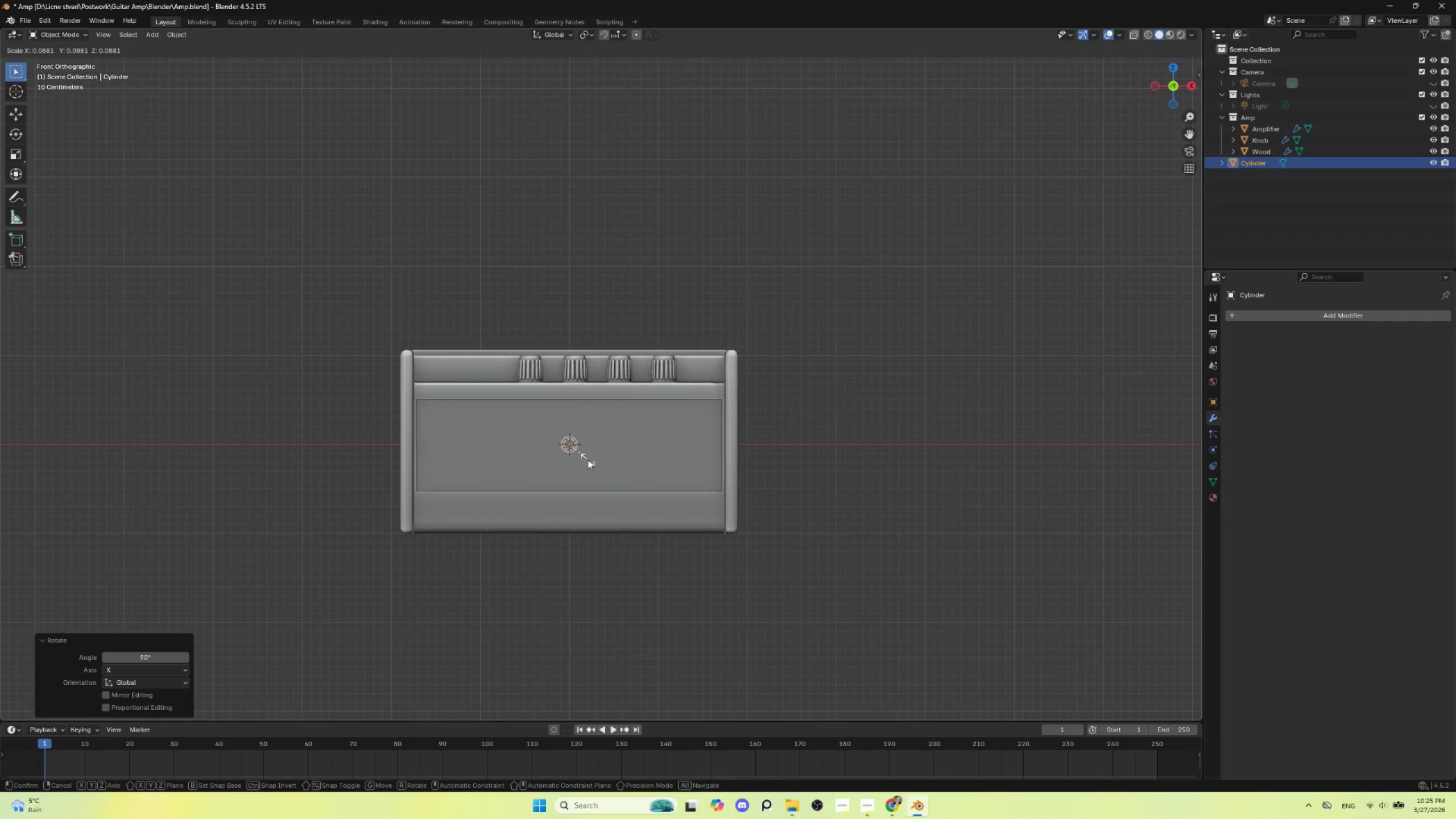 
left_click([588, 460])
 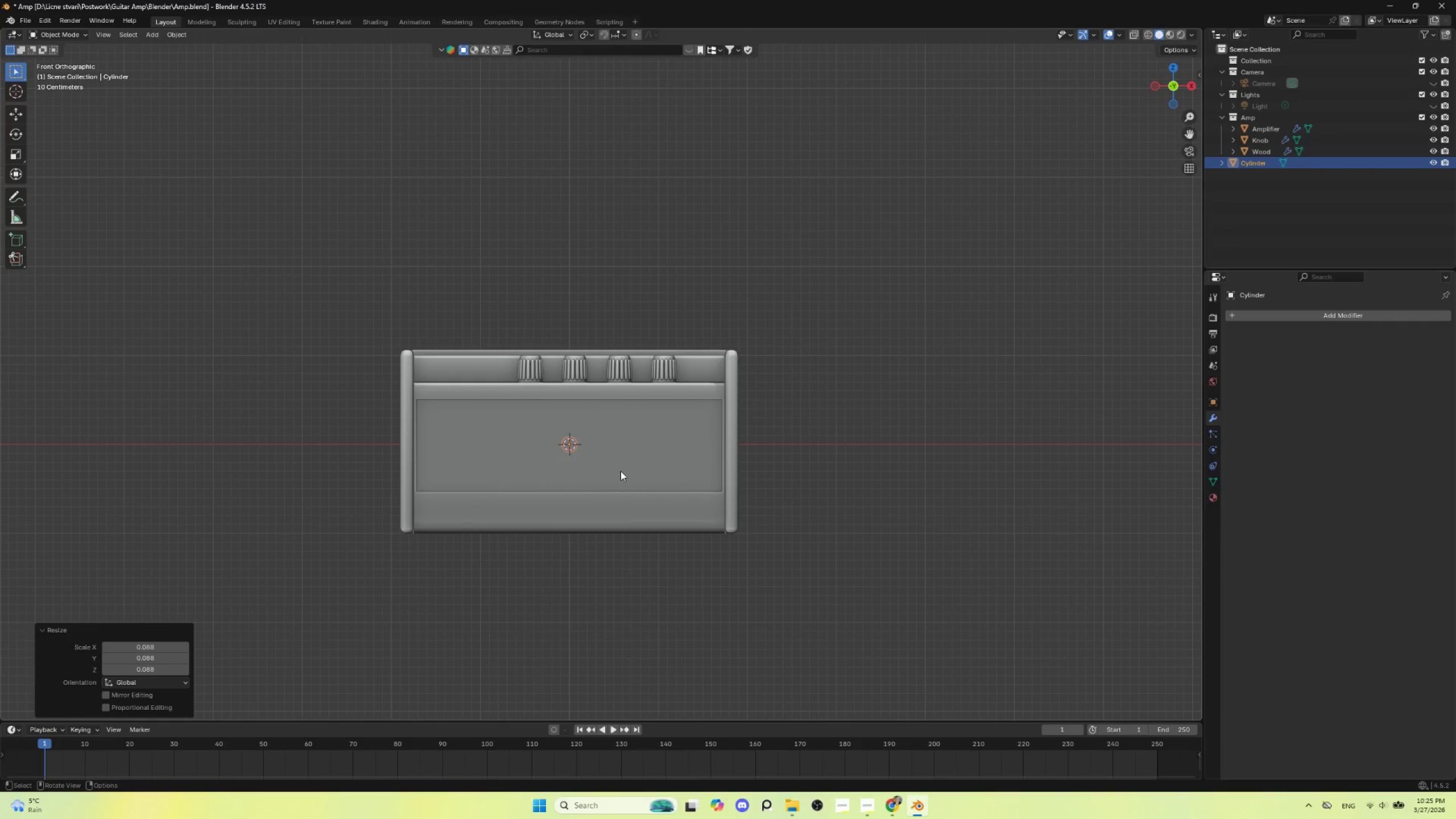 
key(G)
 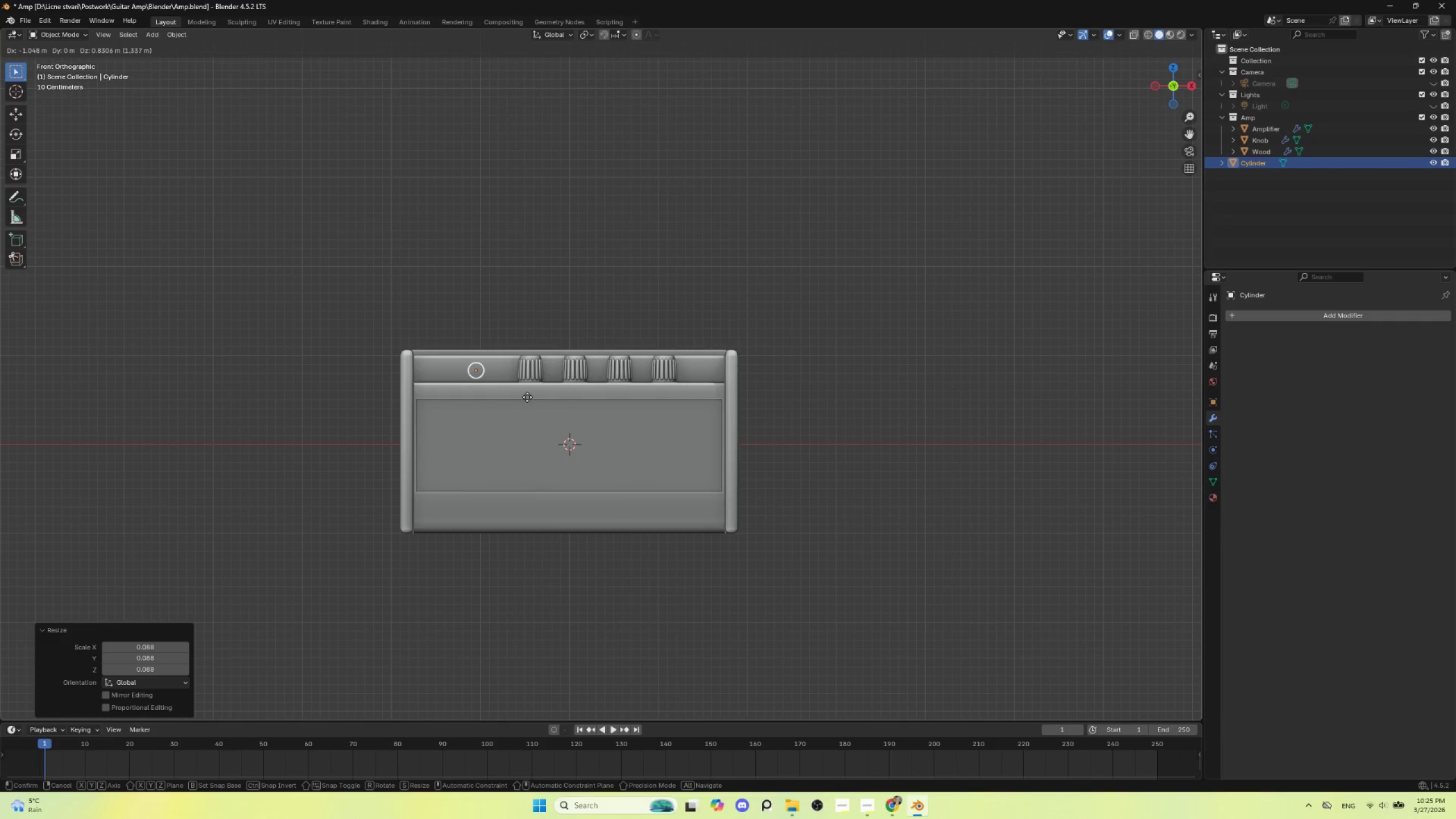 
left_click([532, 397])
 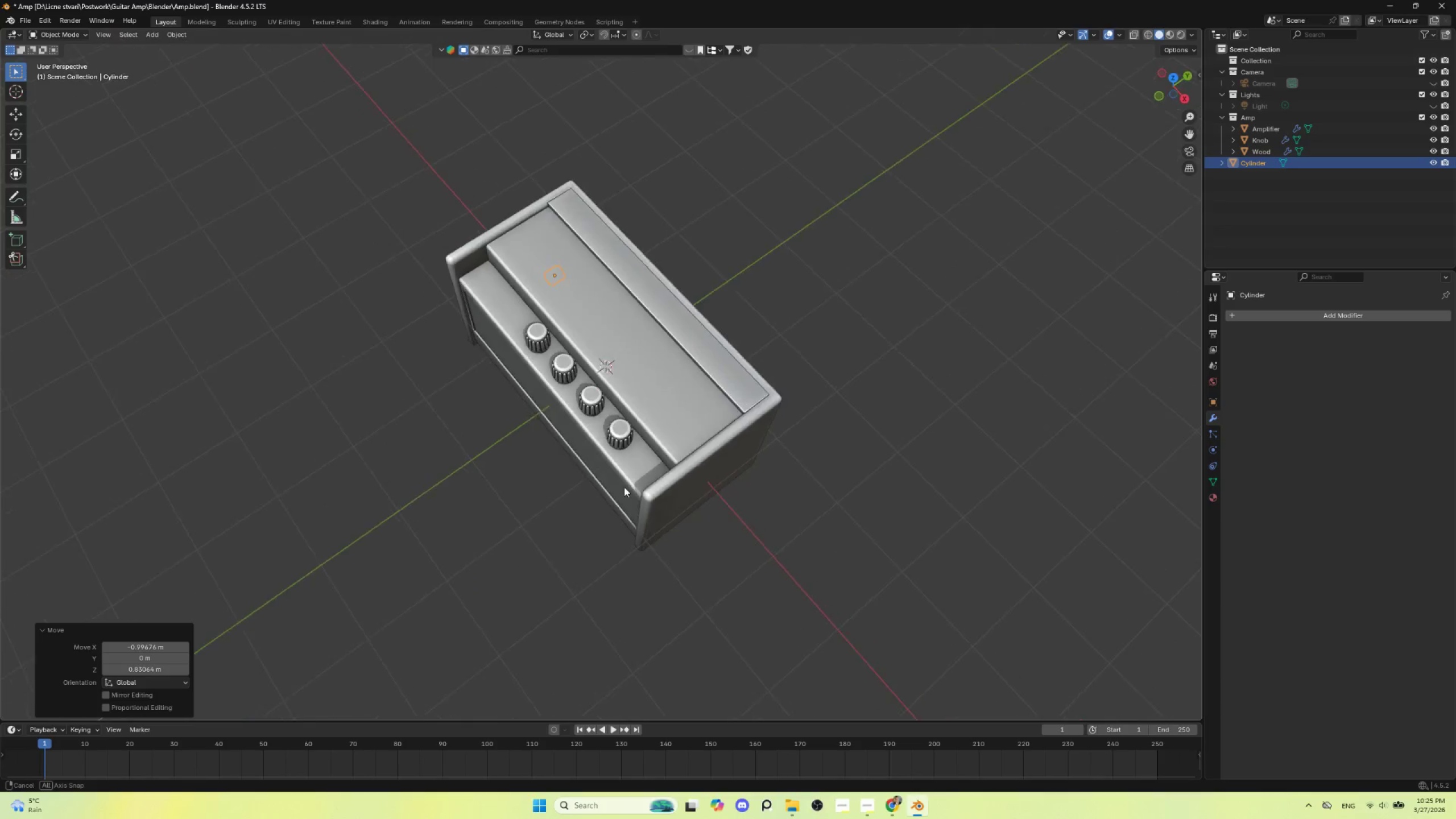 
hold_key(key=AltLeft, duration=0.88)
 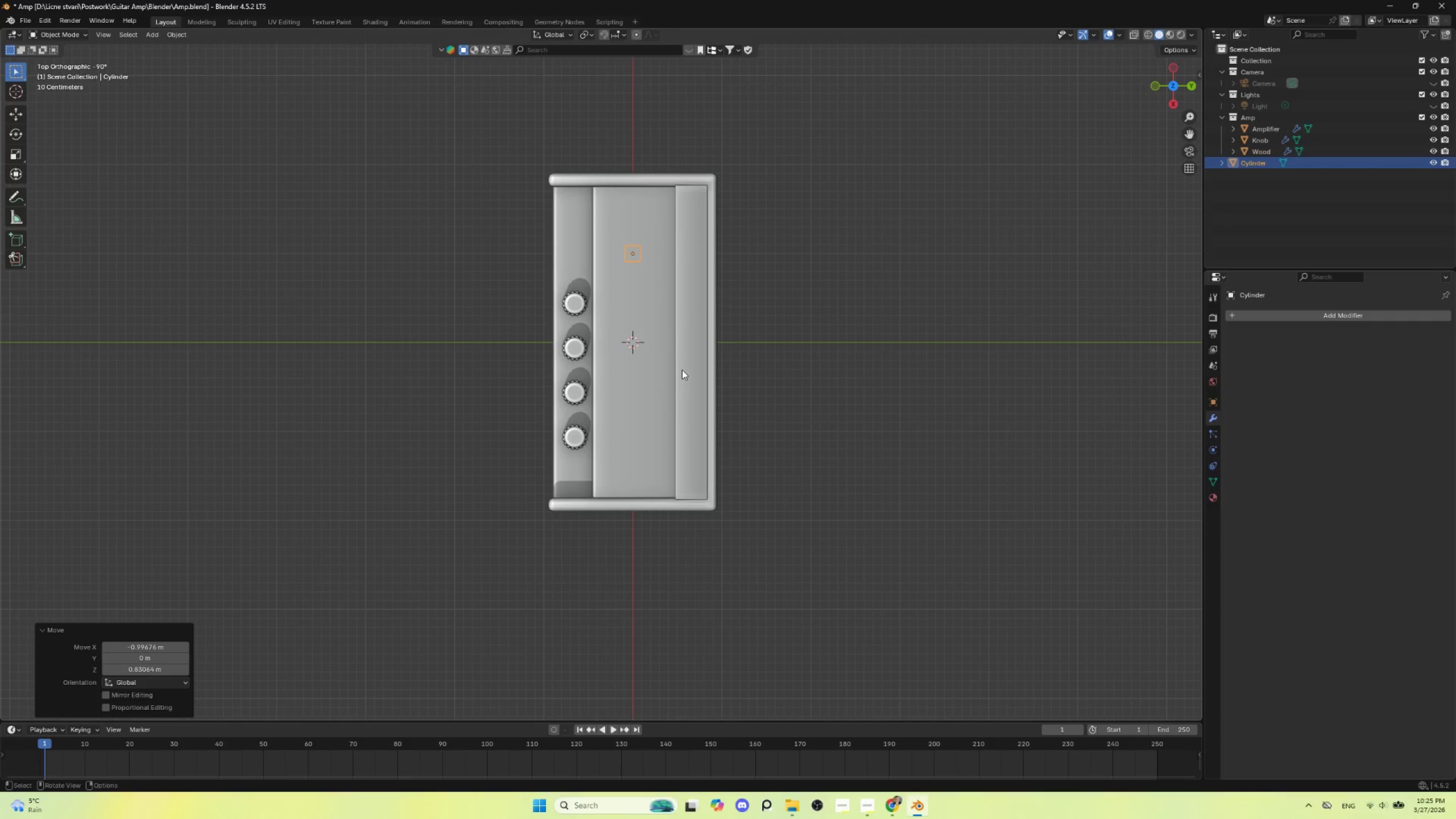 
type(gy)
 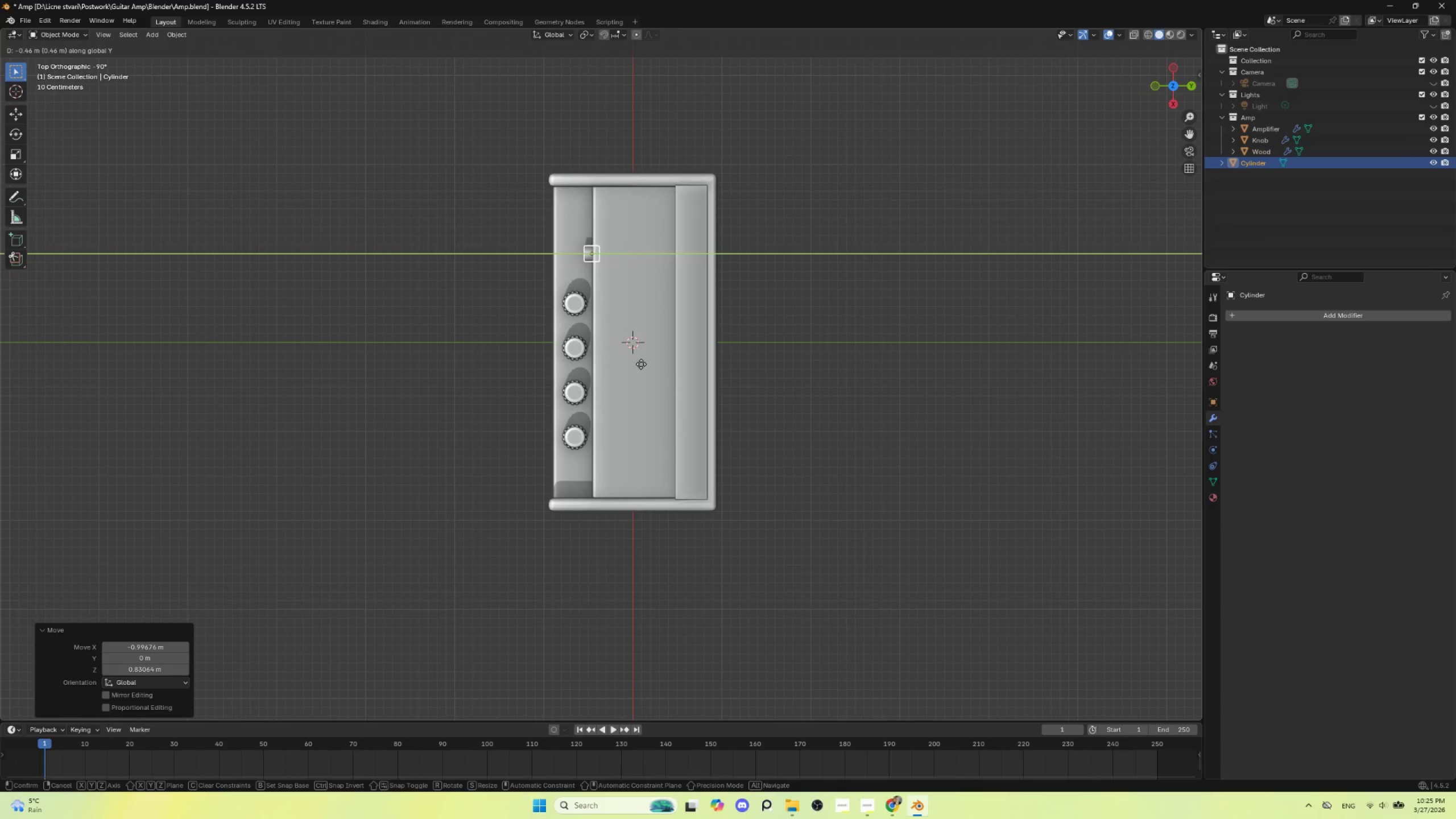 
double_click([641, 364])
 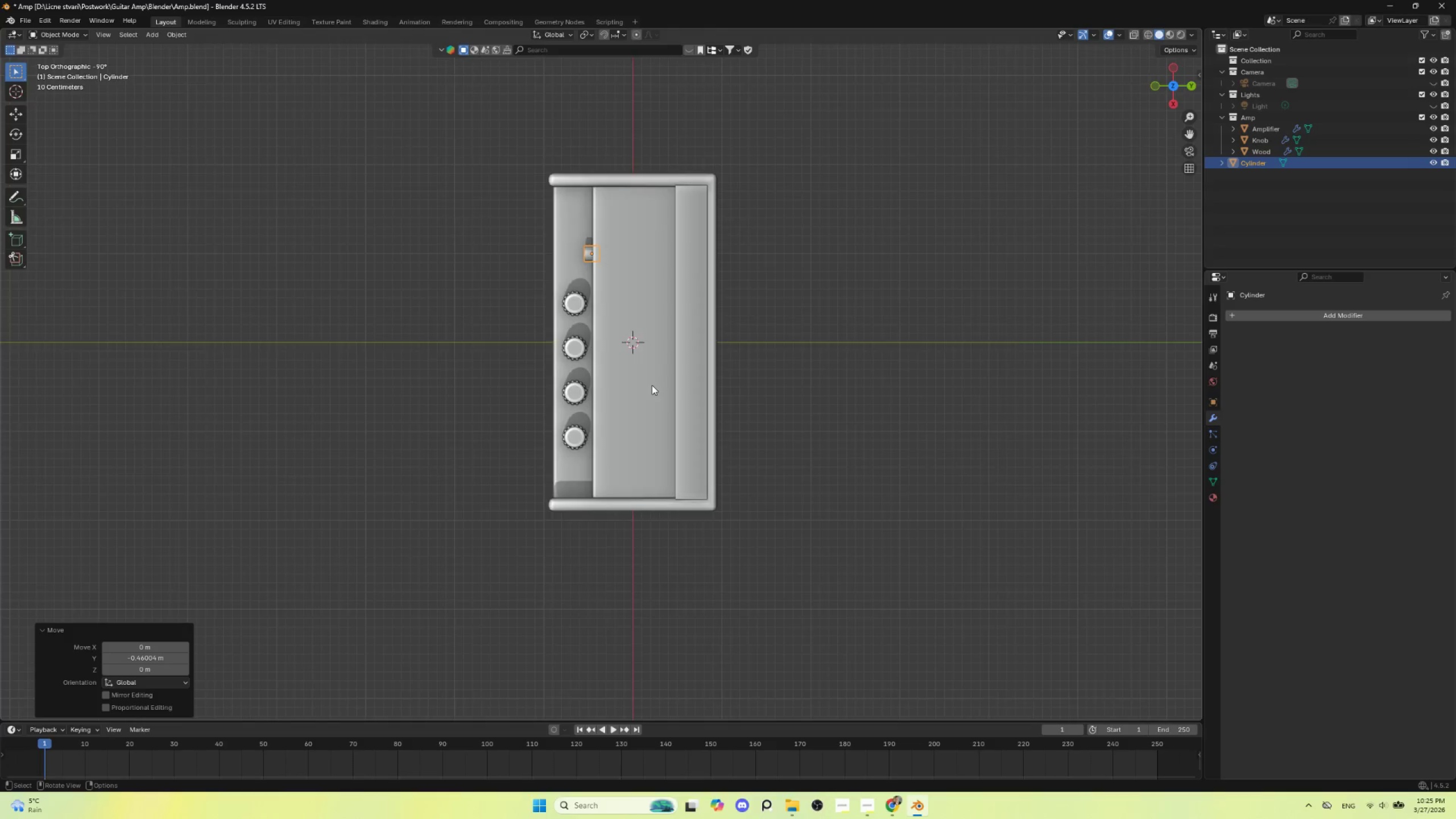 
hold_key(key=ShiftLeft, duration=0.45)
 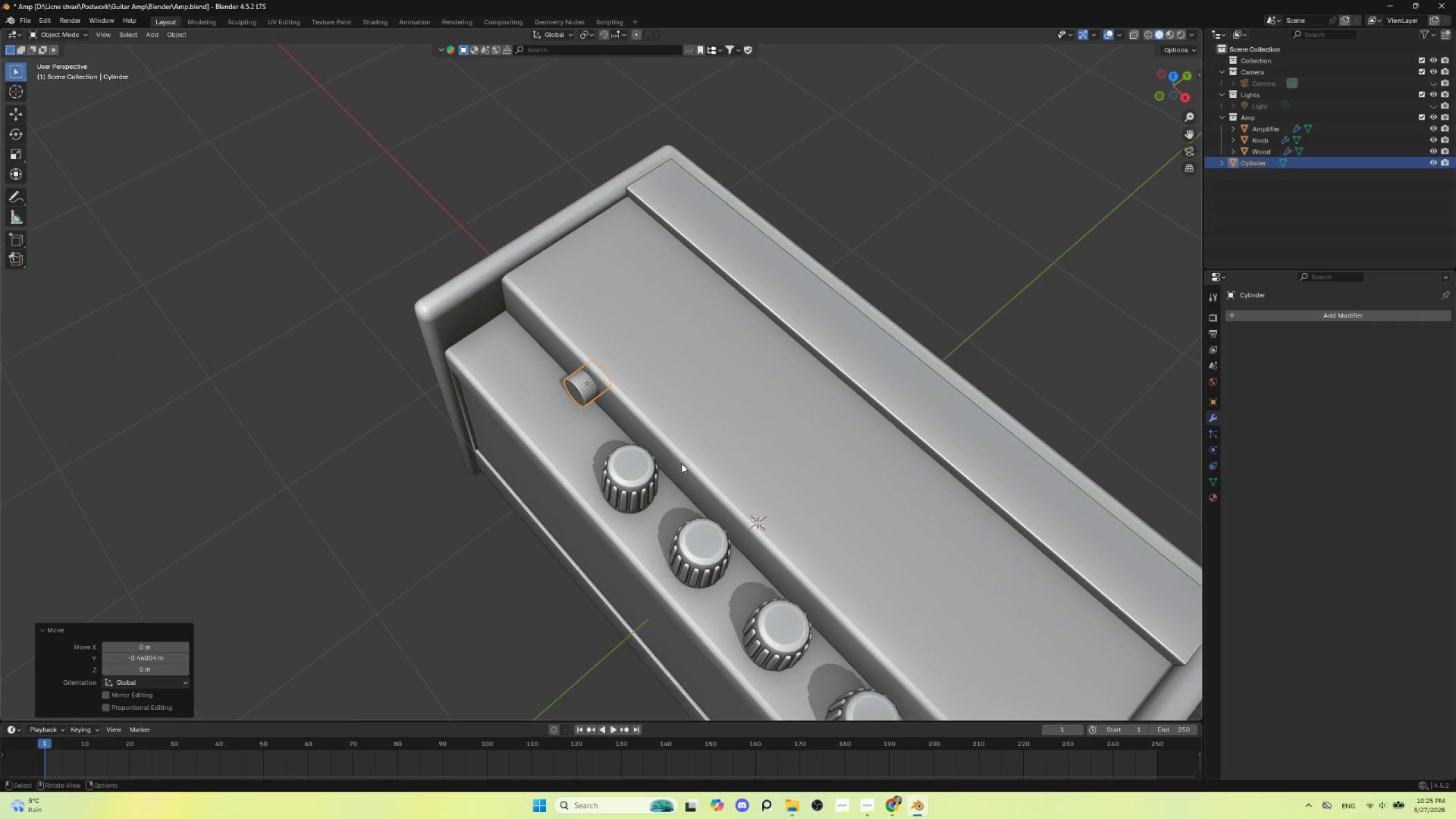 
scroll: coordinate [669, 464], scroll_direction: up, amount: 8.0
 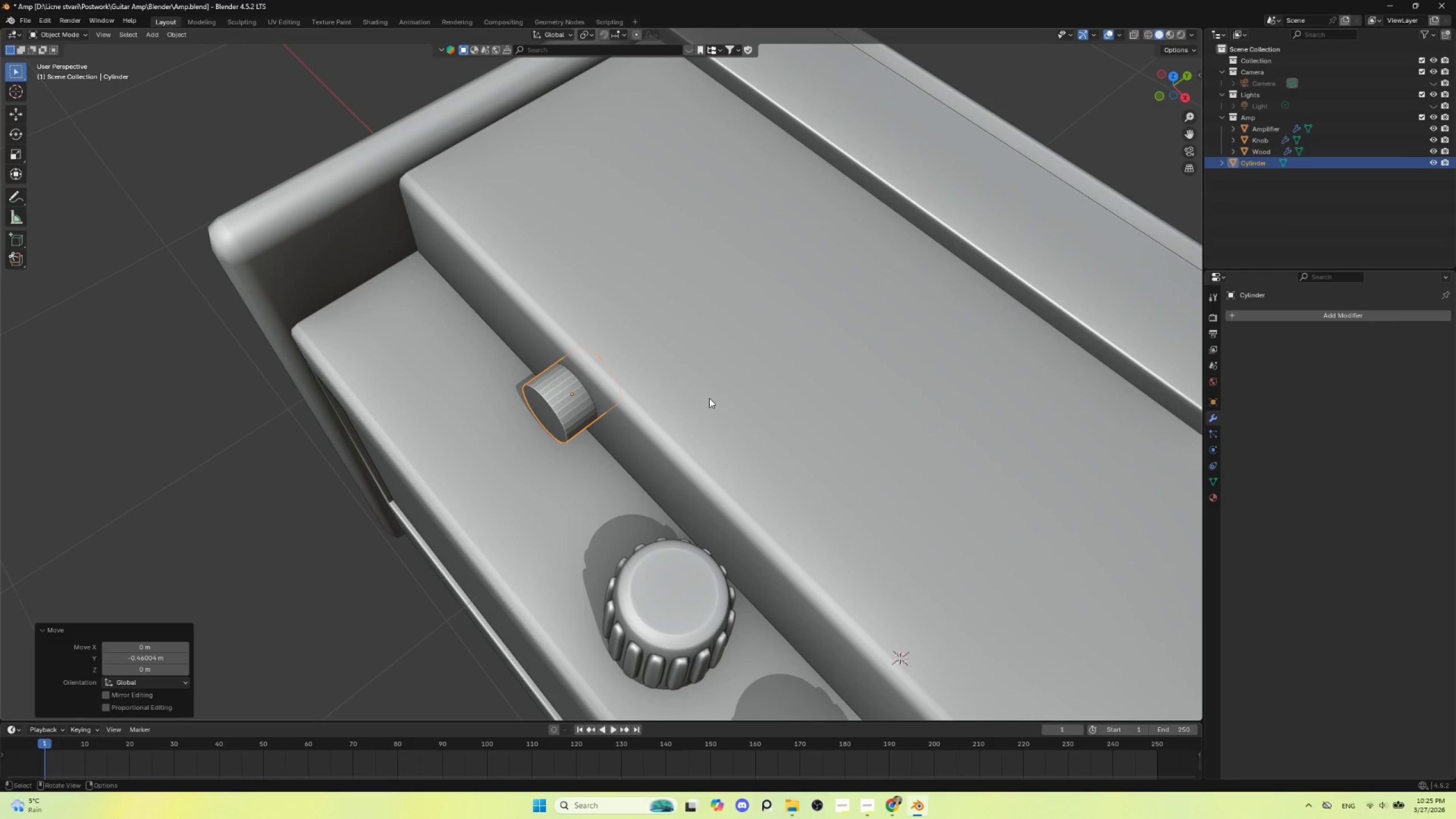 
type(sy)
 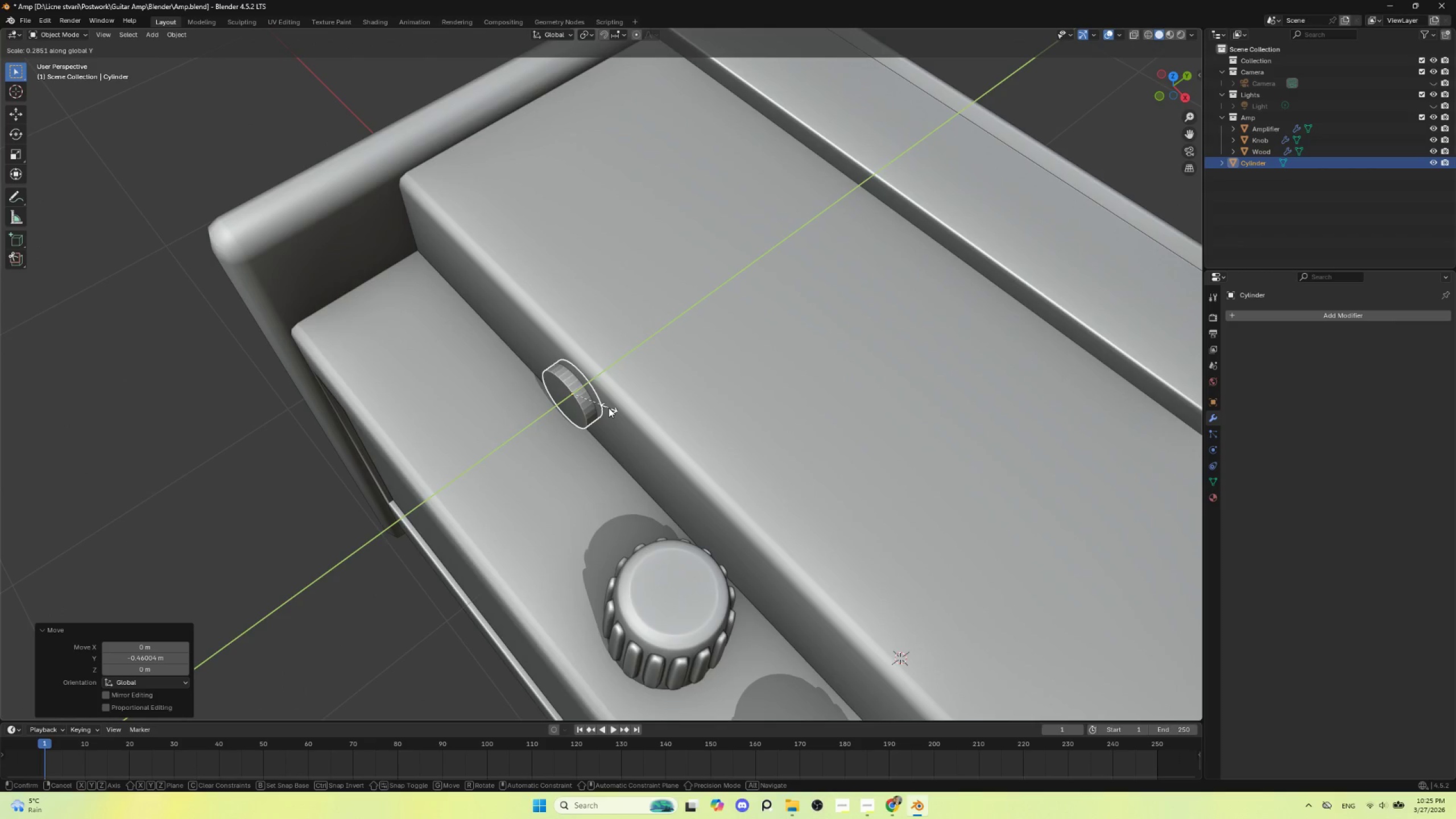 
left_click([609, 408])
 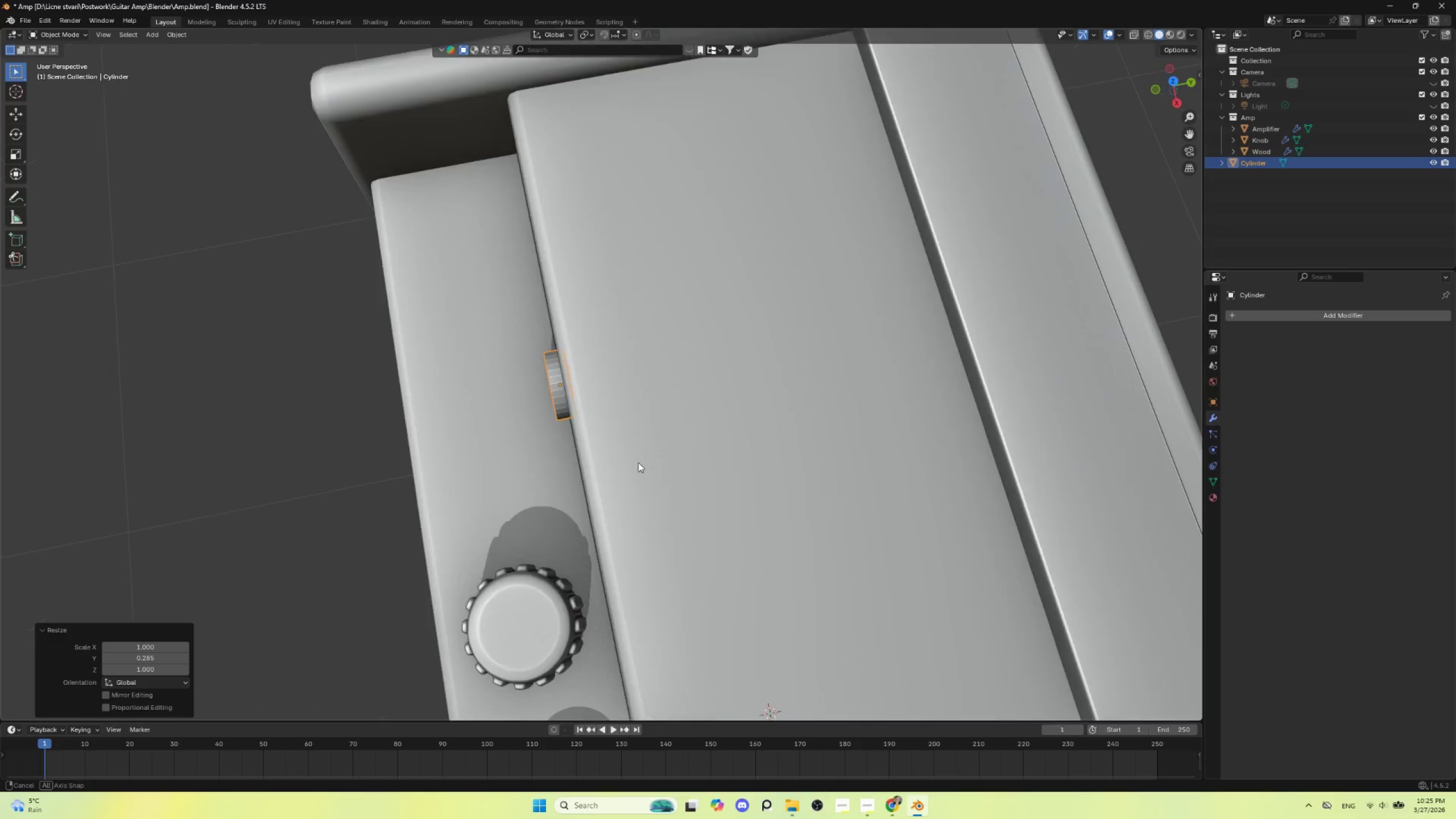 
hold_key(key=AltLeft, duration=0.58)
 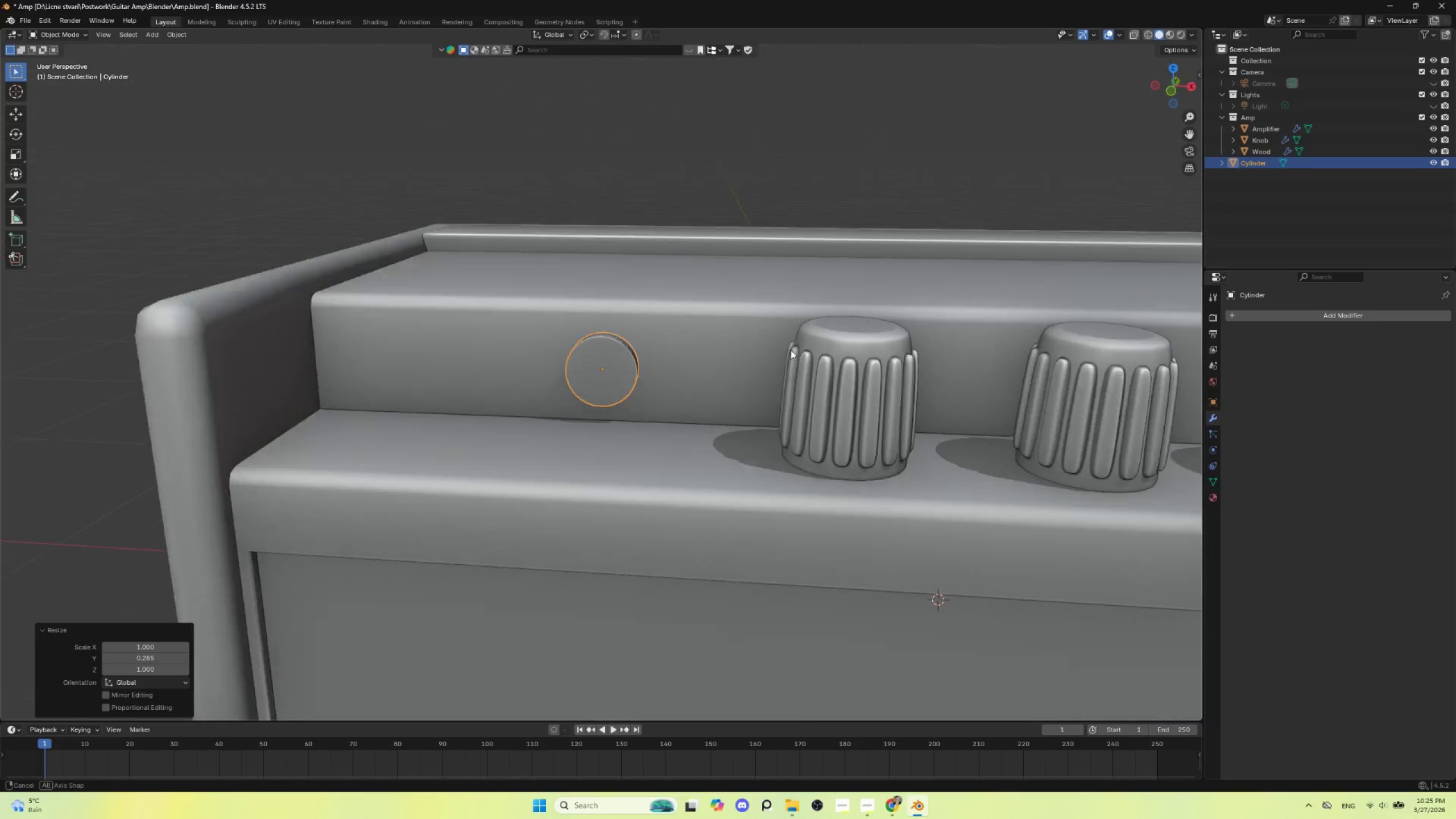 
hold_key(key=AltLeft, duration=0.39)
 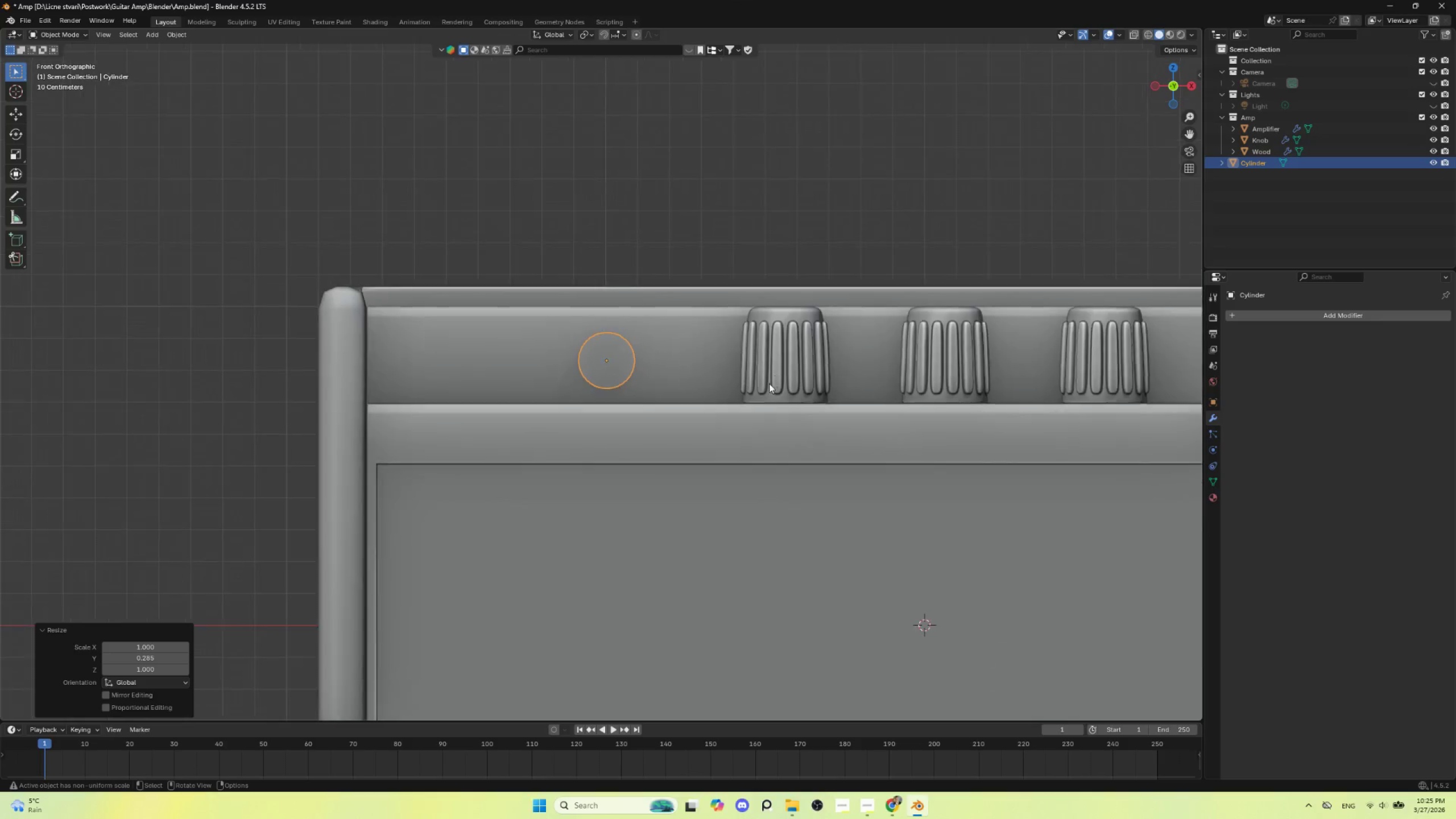 
scroll: coordinate [699, 460], scroll_direction: down, amount: 4.0
 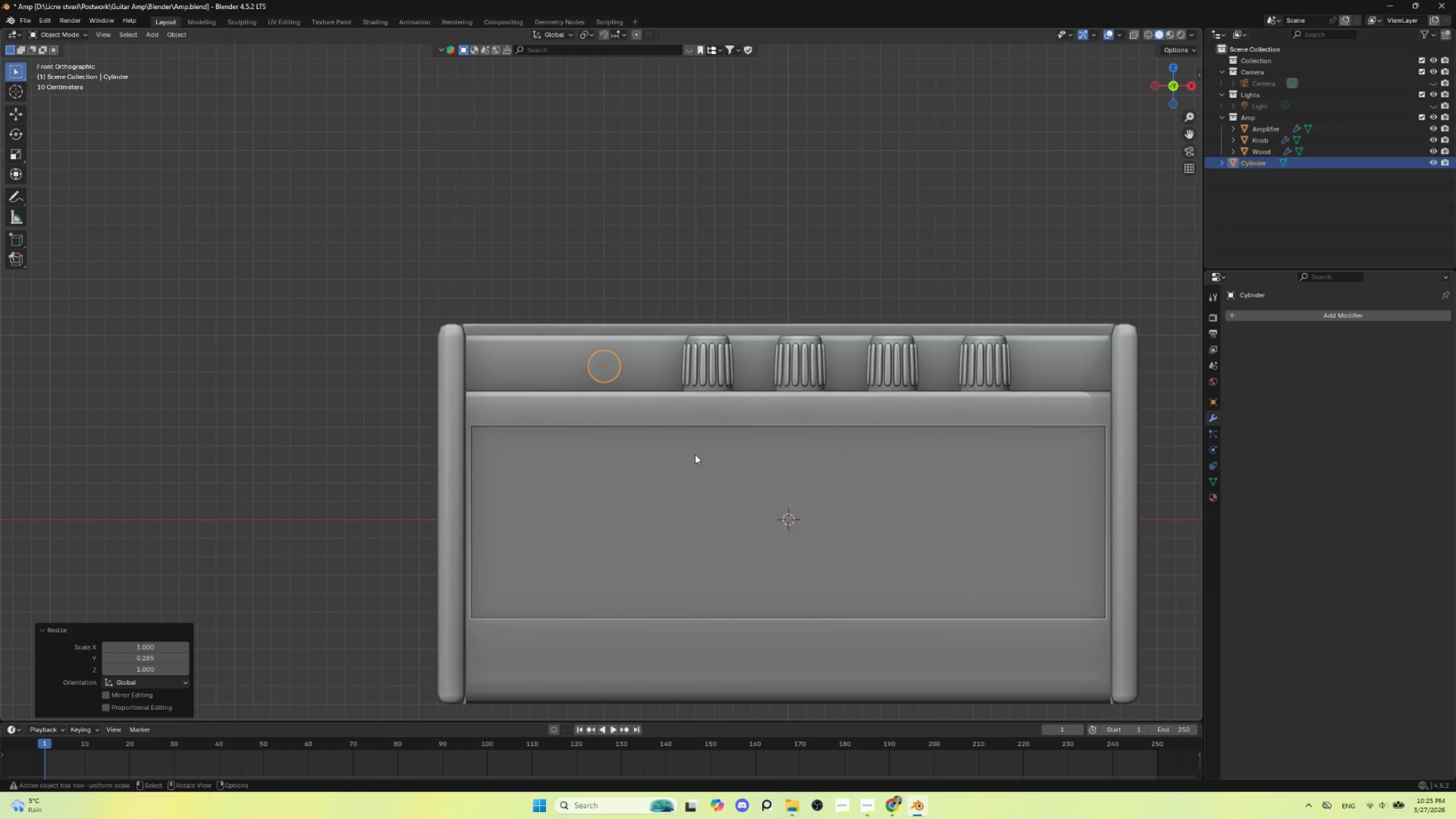 
hold_key(key=ShiftLeft, duration=0.75)
 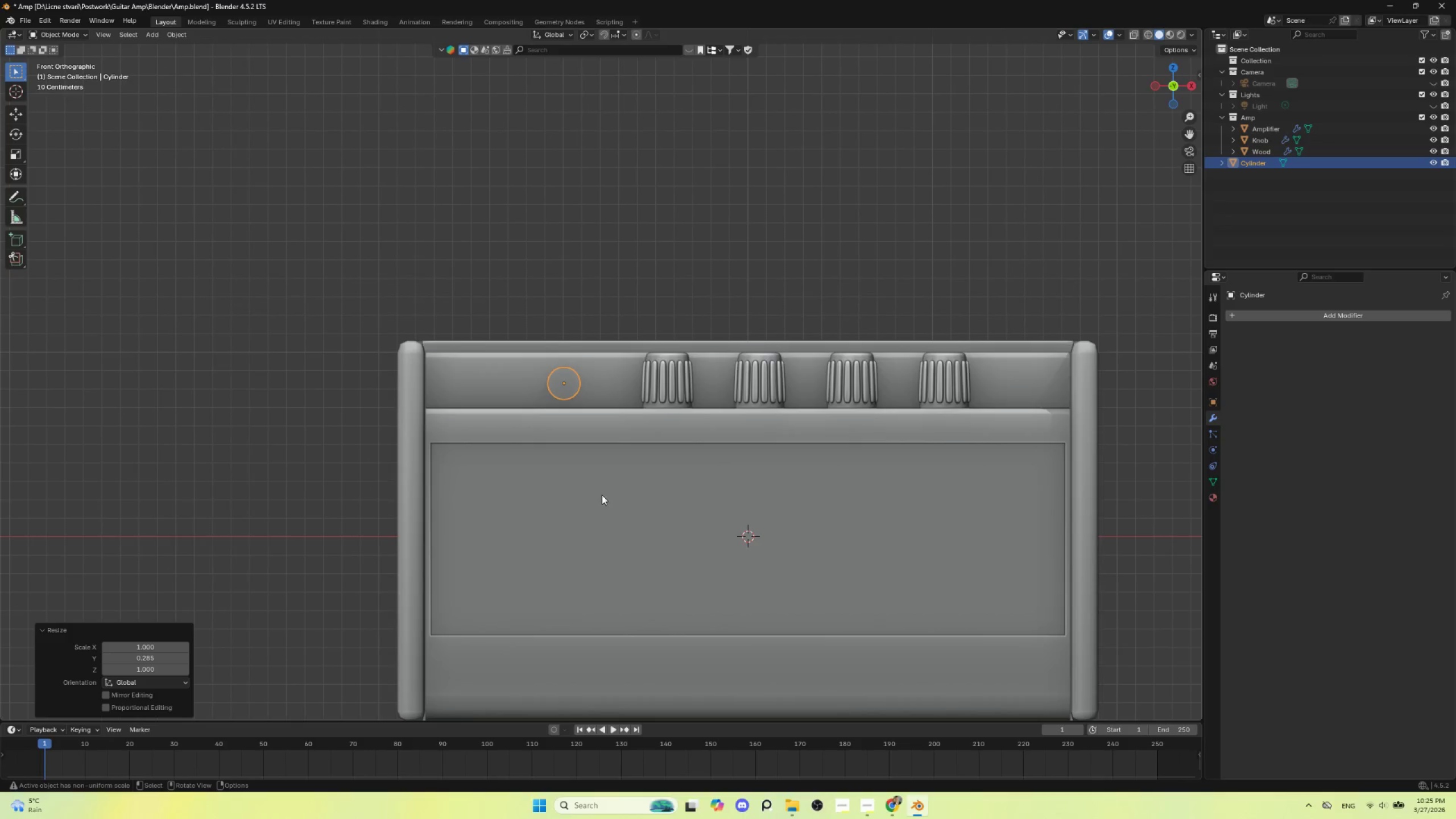 
scroll: coordinate [599, 494], scroll_direction: up, amount: 2.0
 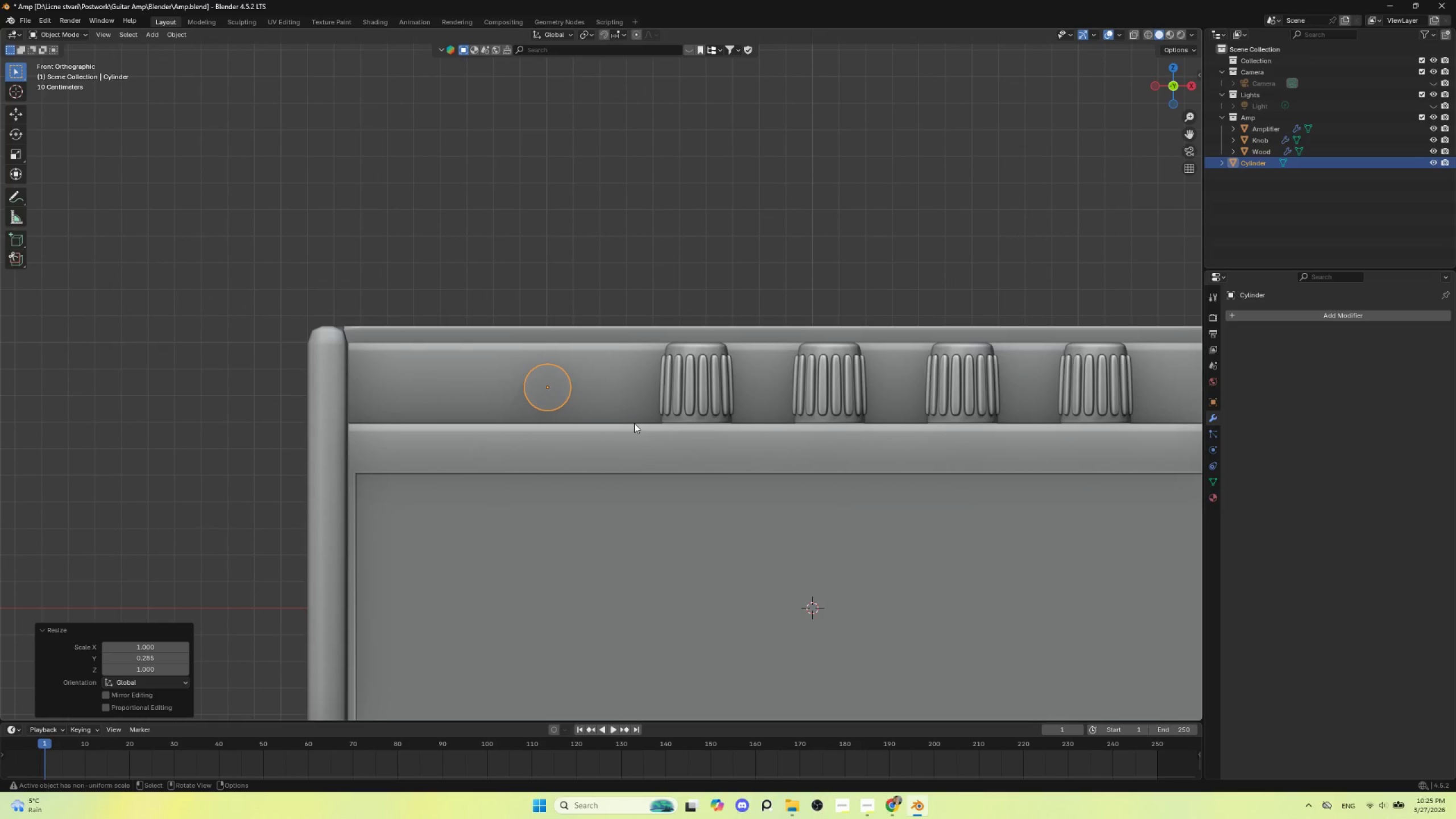 
key(S)
 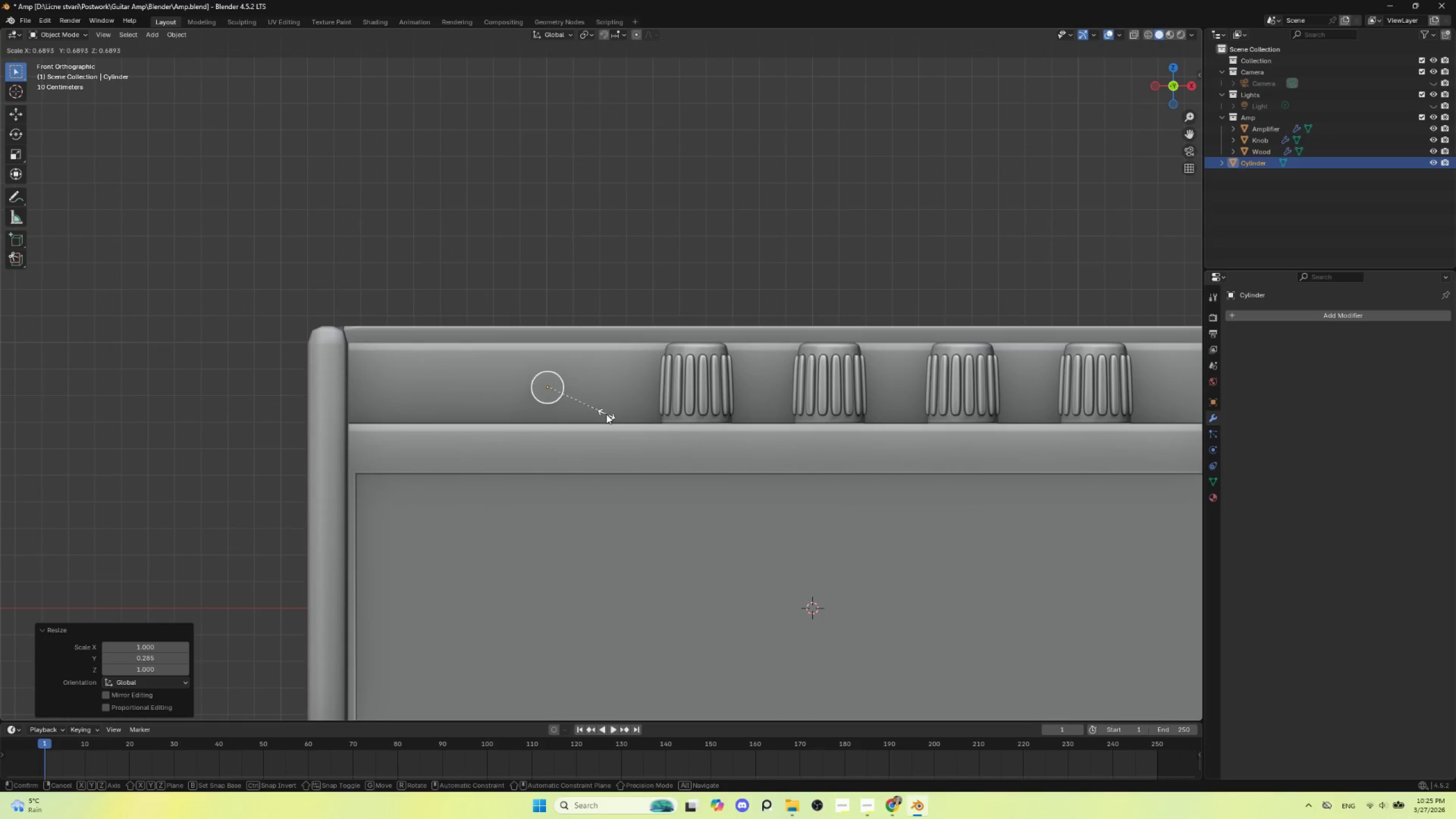 
left_click([606, 414])
 